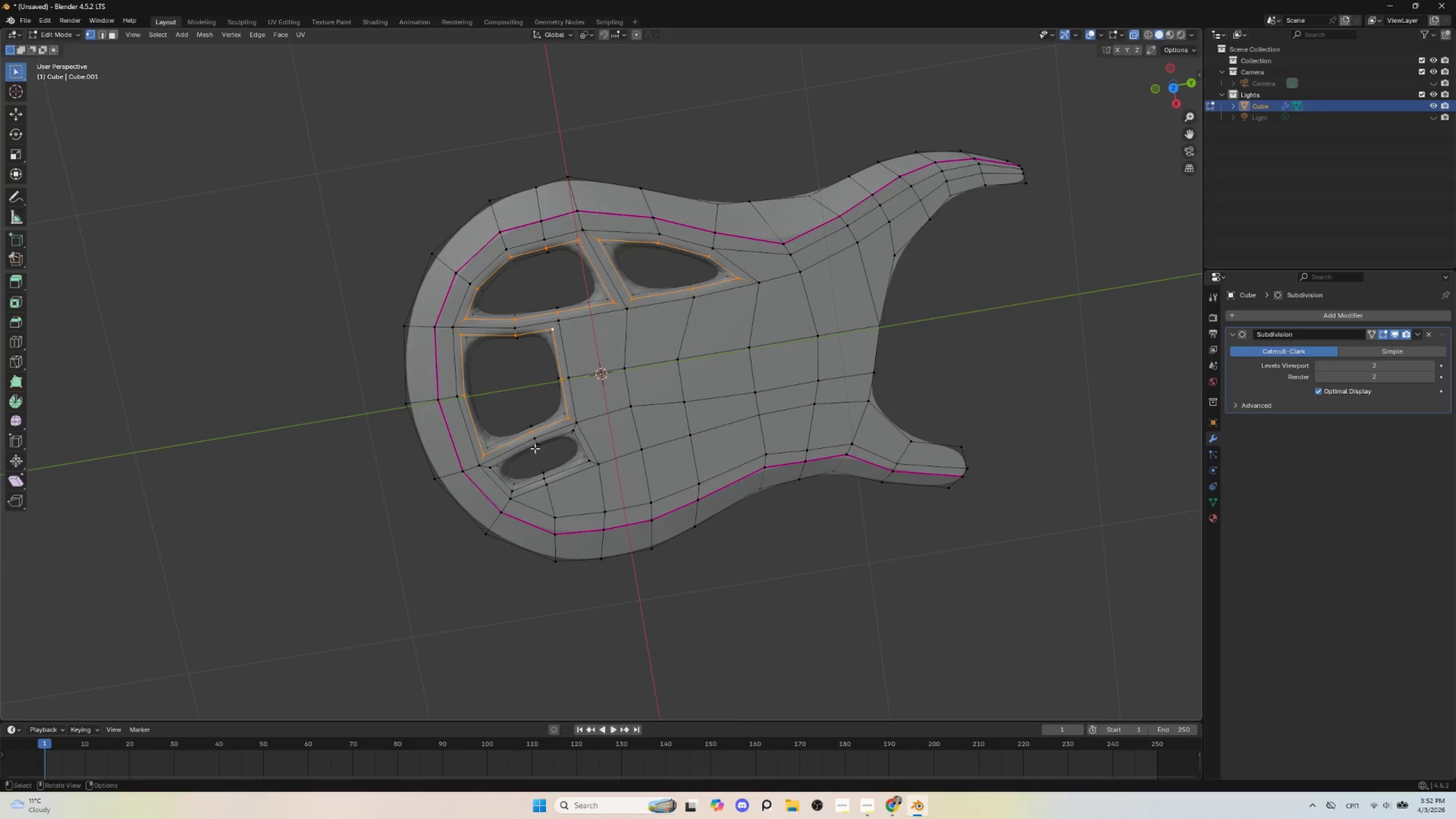 
hold_key(key=ShiftLeft, duration=0.64)
hold_key(key=AltLeft, duration=0.58)
left_click([528, 448])
 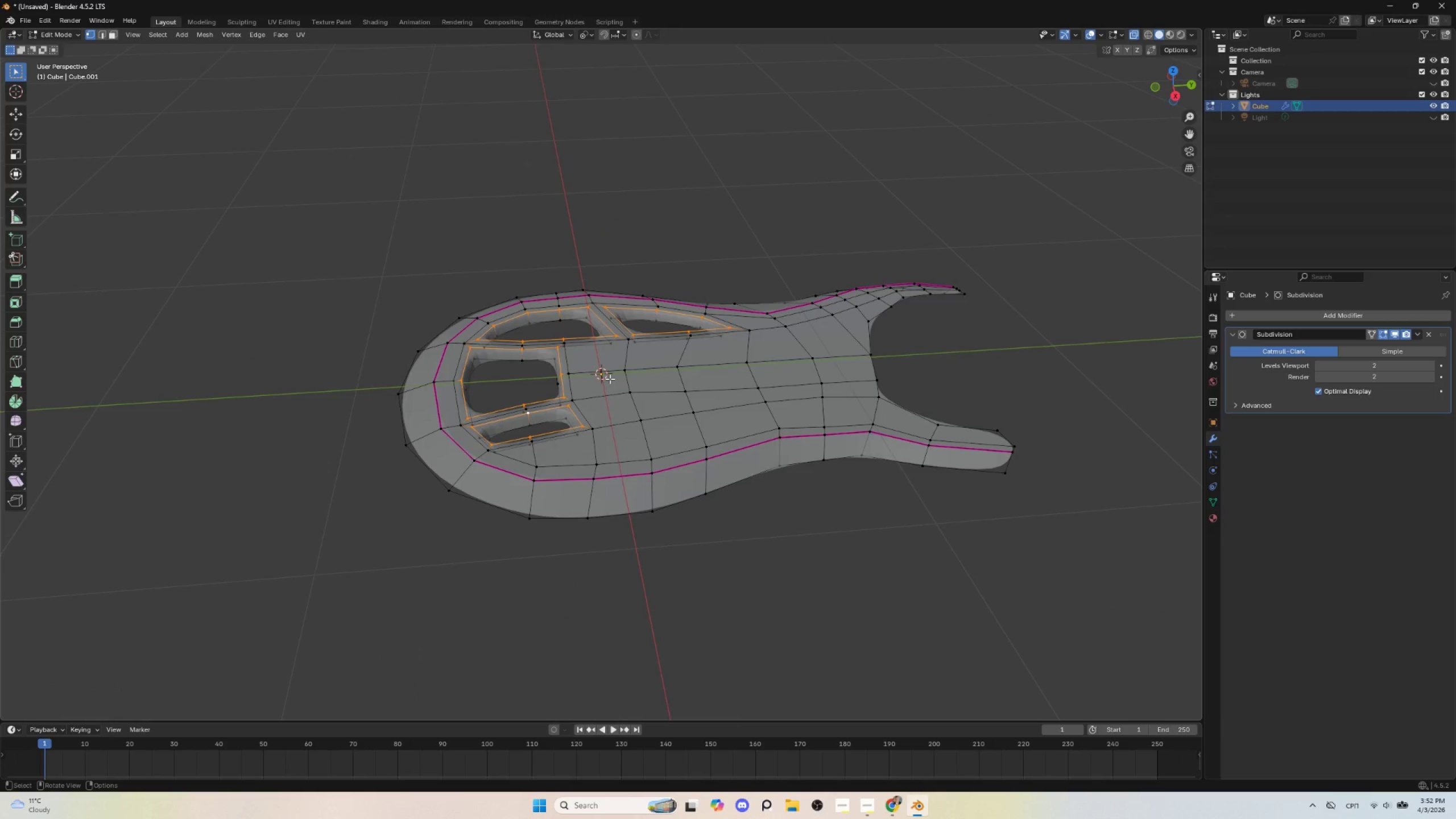 
type(gz)
 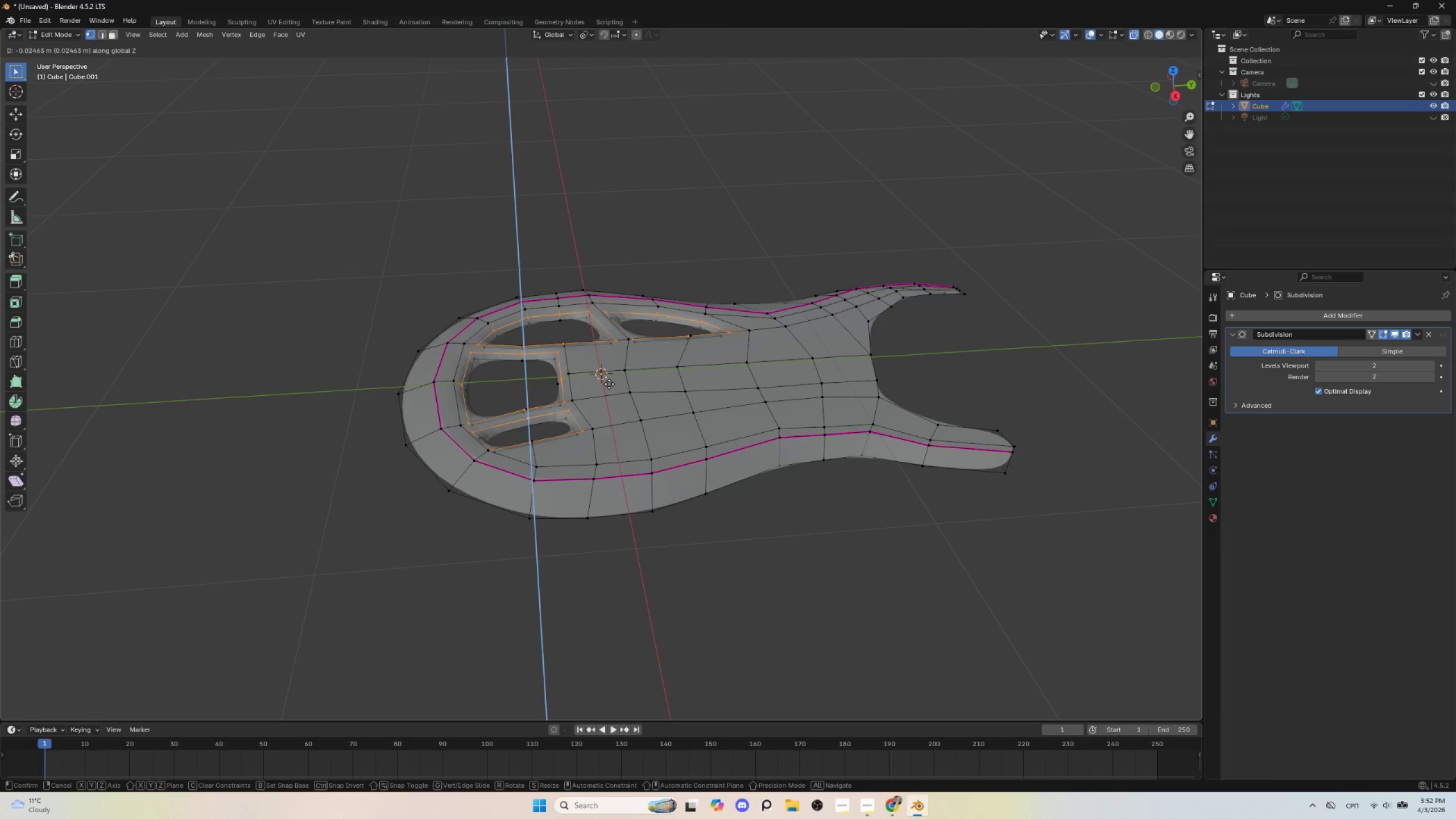 
left_click([609, 384])
 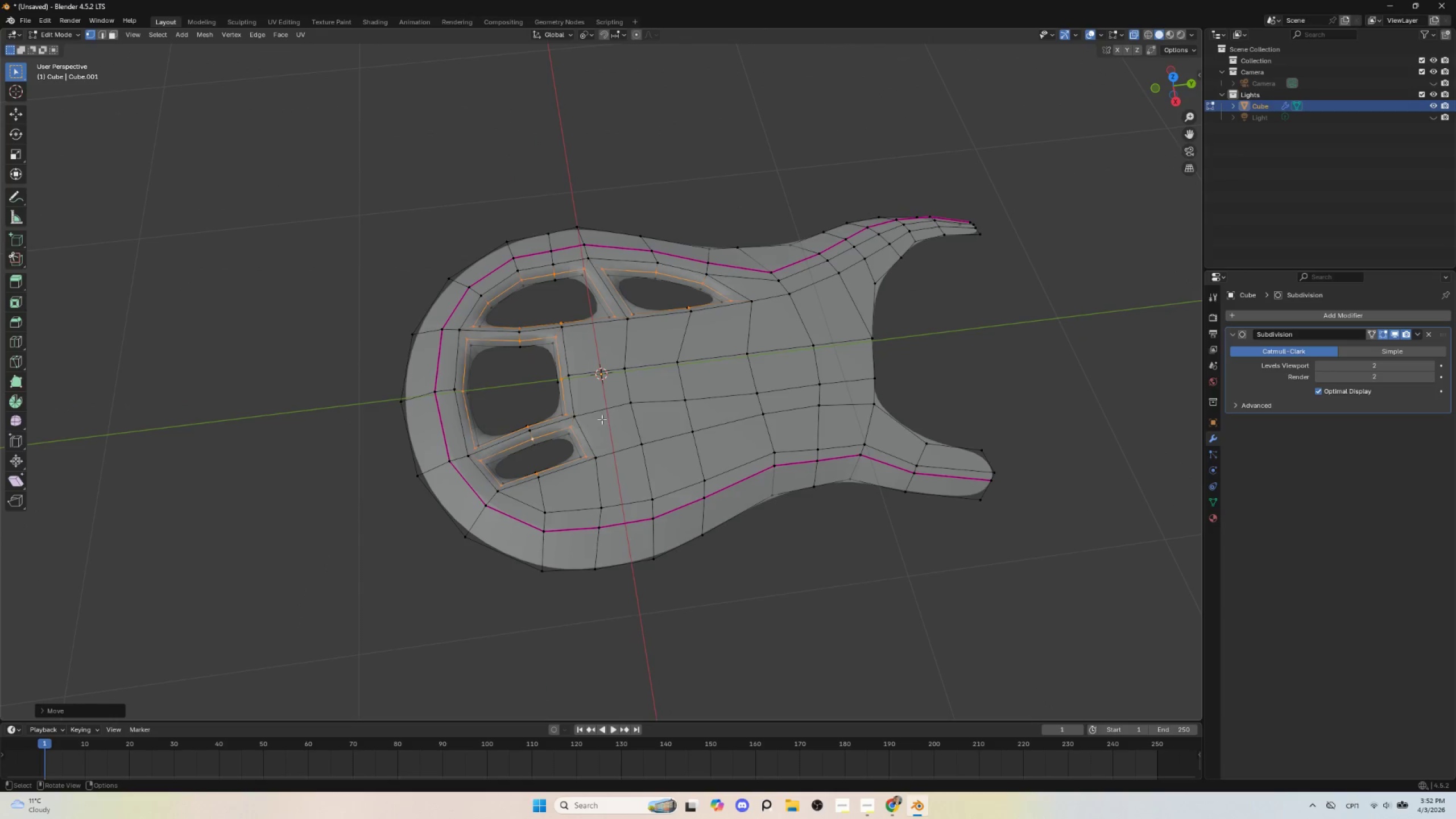 
key(Shift+E)
 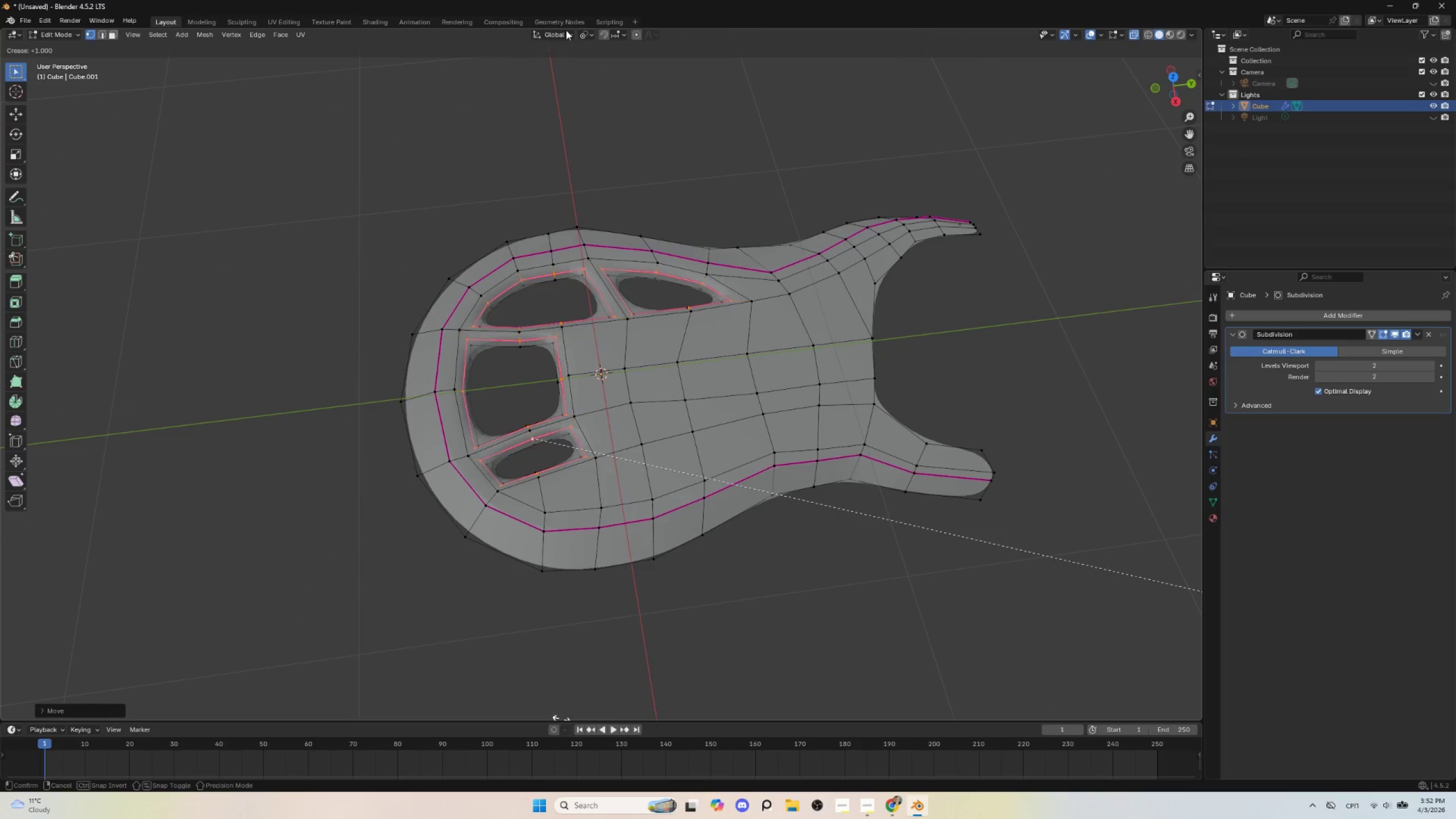 
left_click([628, 670])
 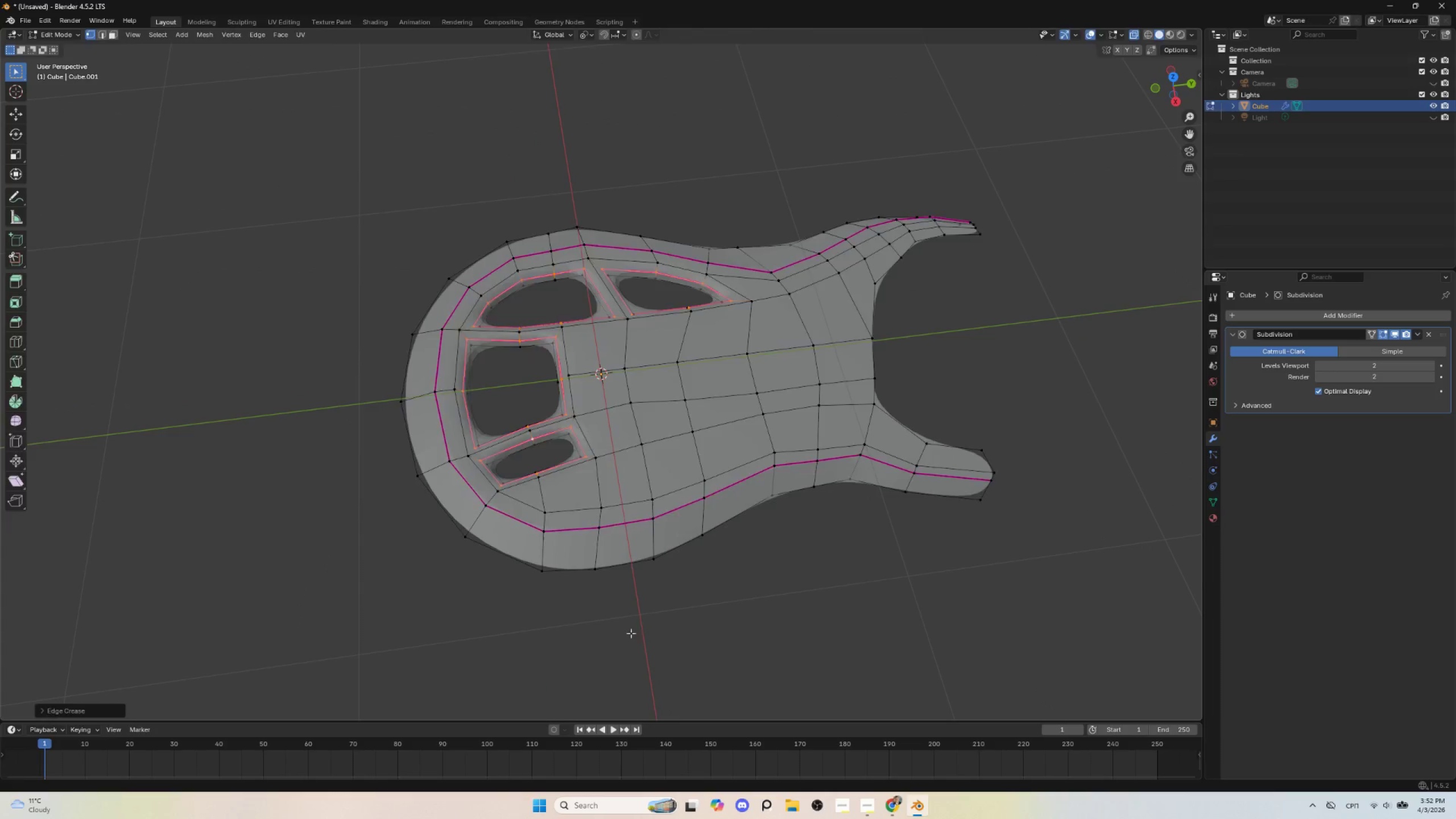 
key(Tab)
 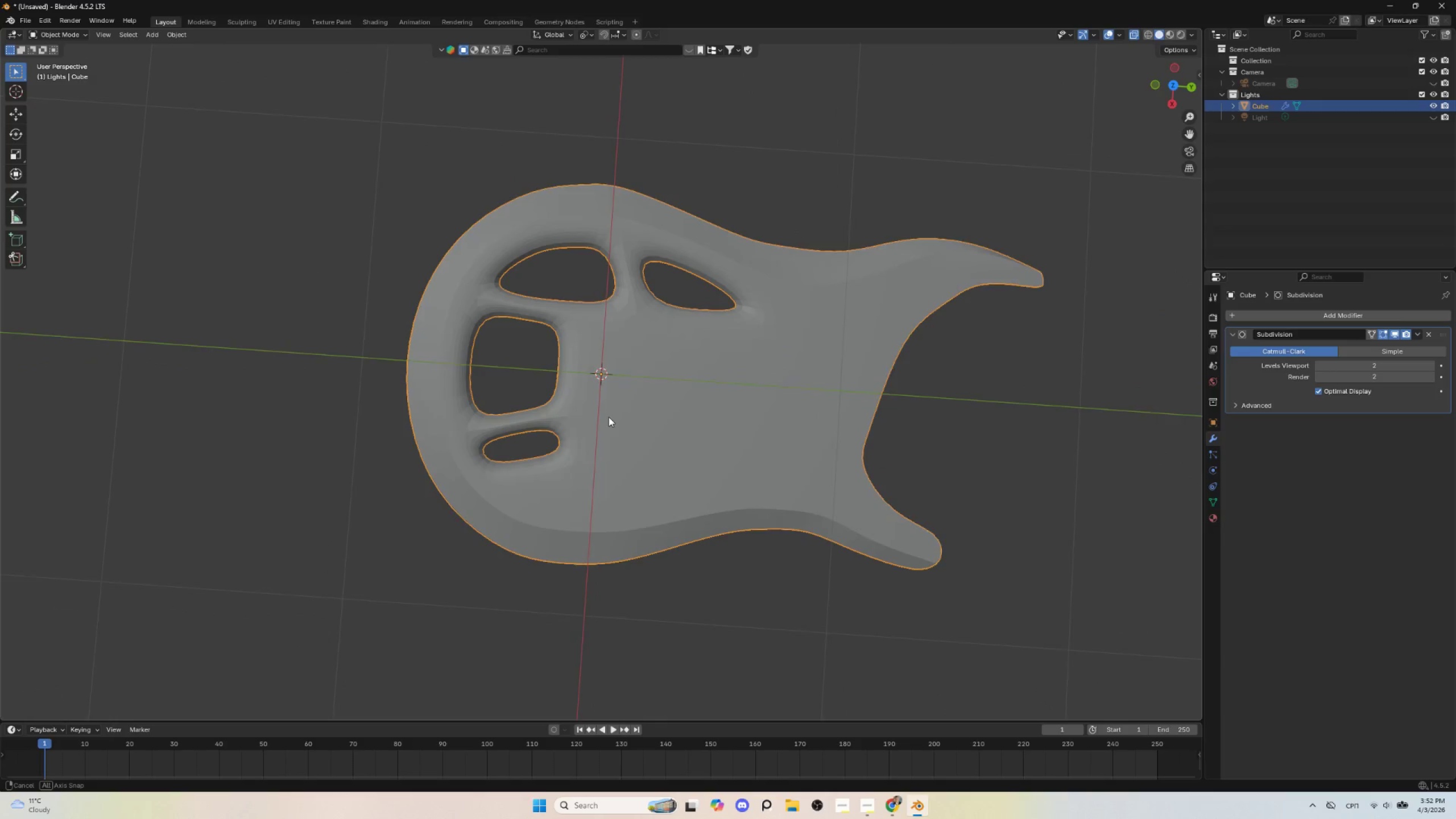 
hold_key(key=AltLeft, duration=0.41)
 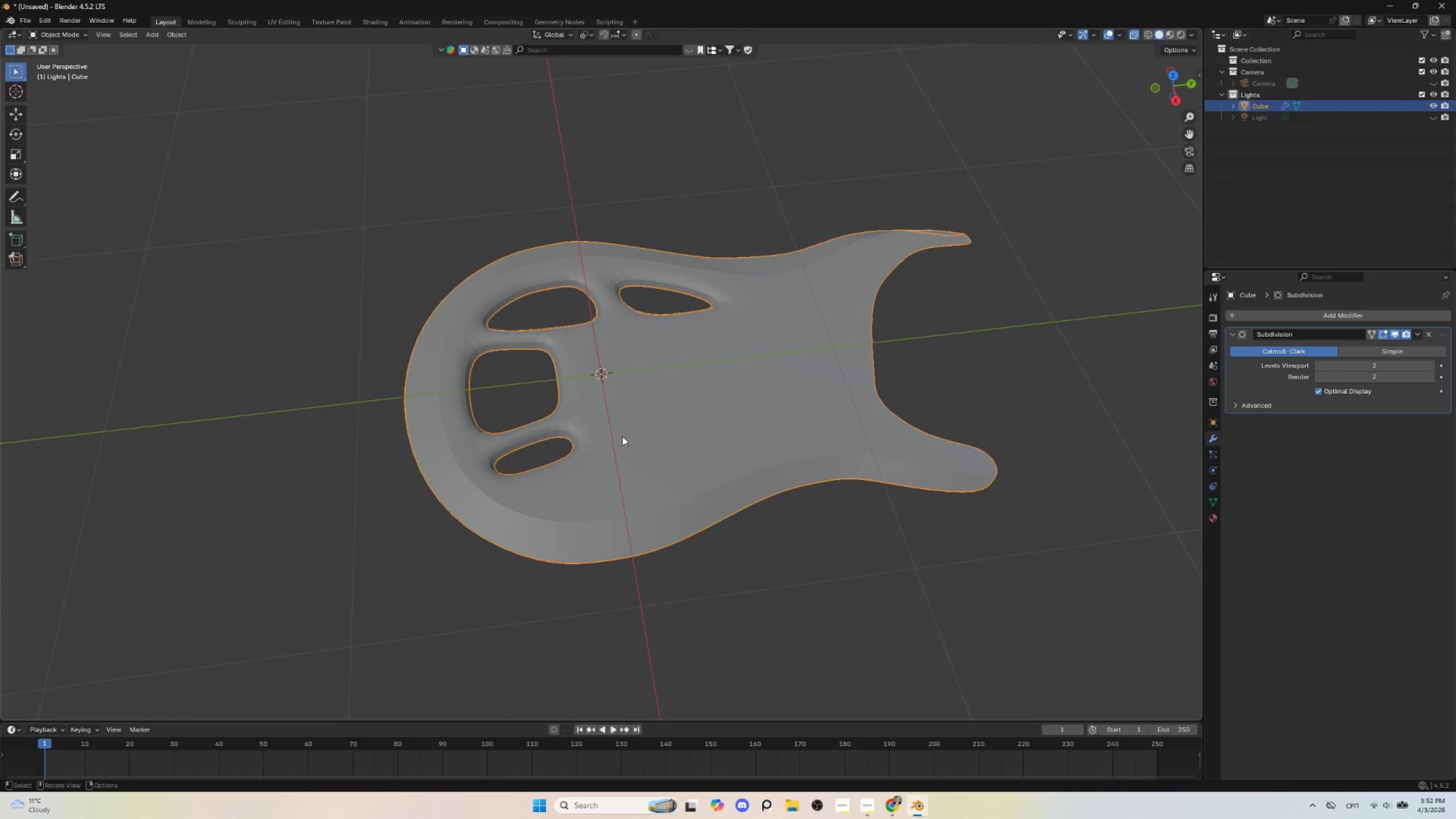 
hold_key(key=AltLeft, duration=0.41)
 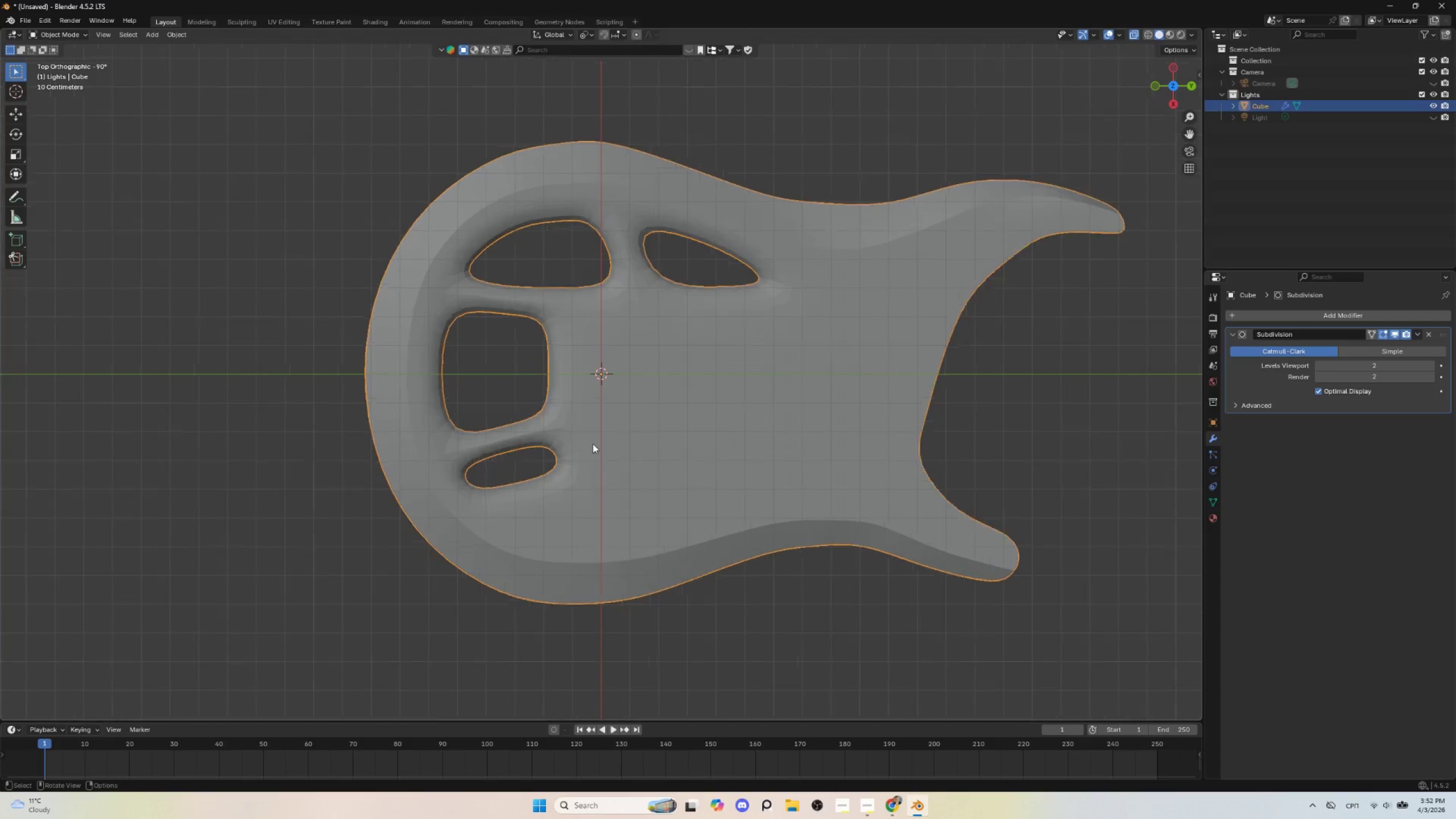 
key(Tab)
 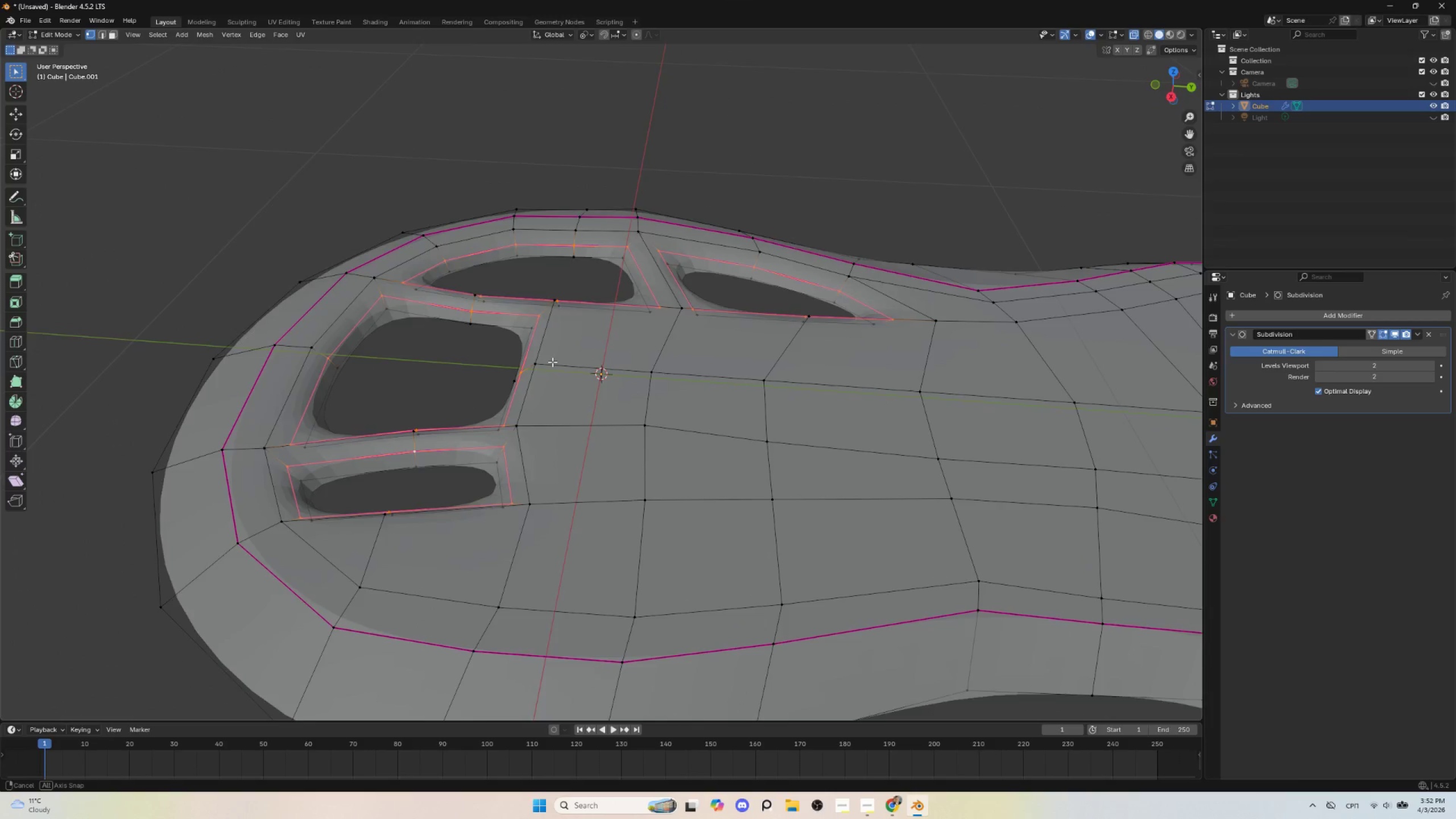 
scroll: coordinate [581, 420], scroll_direction: up, amount: 4.0
 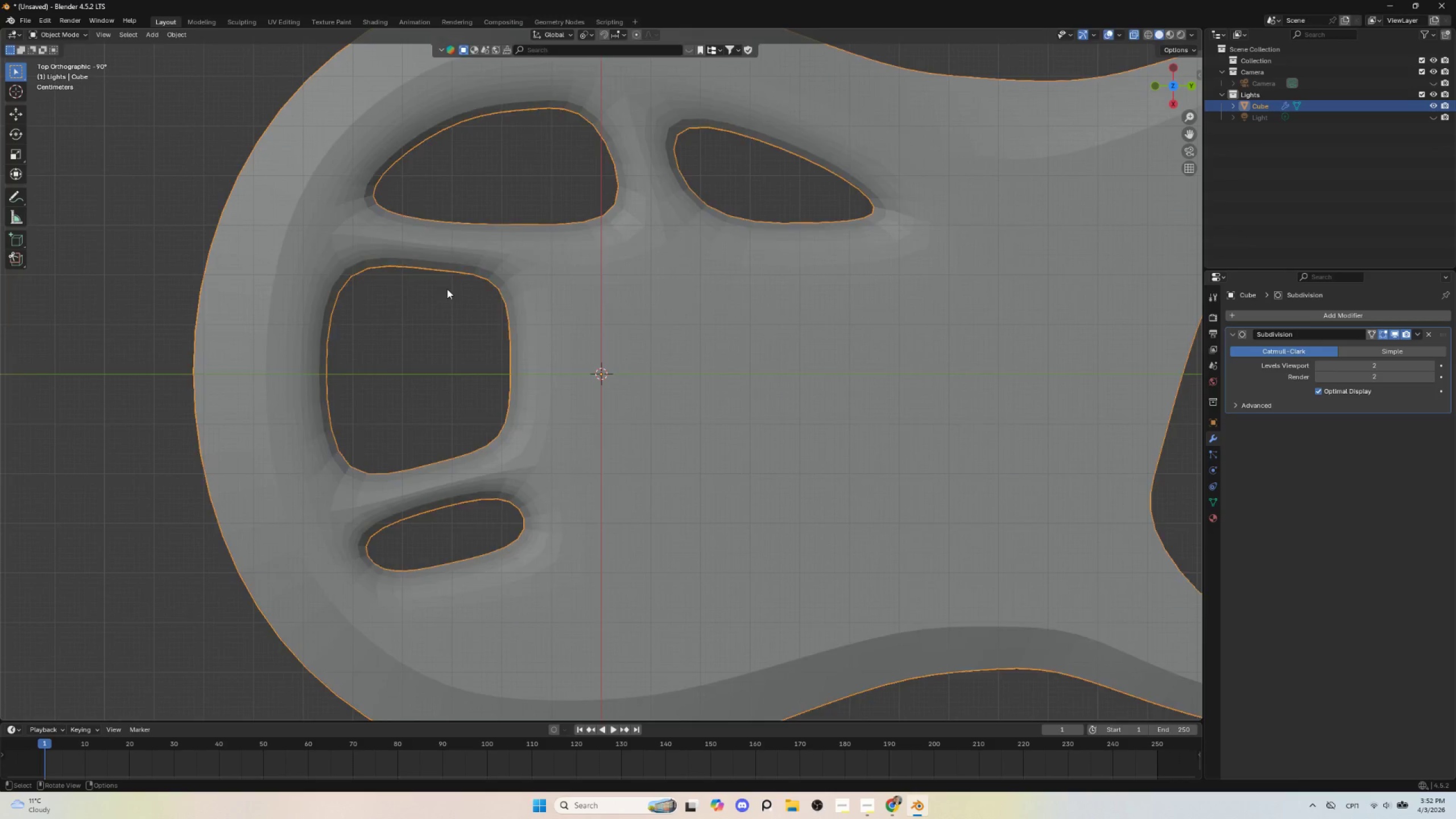 
hold_key(key=AltLeft, duration=0.47)
 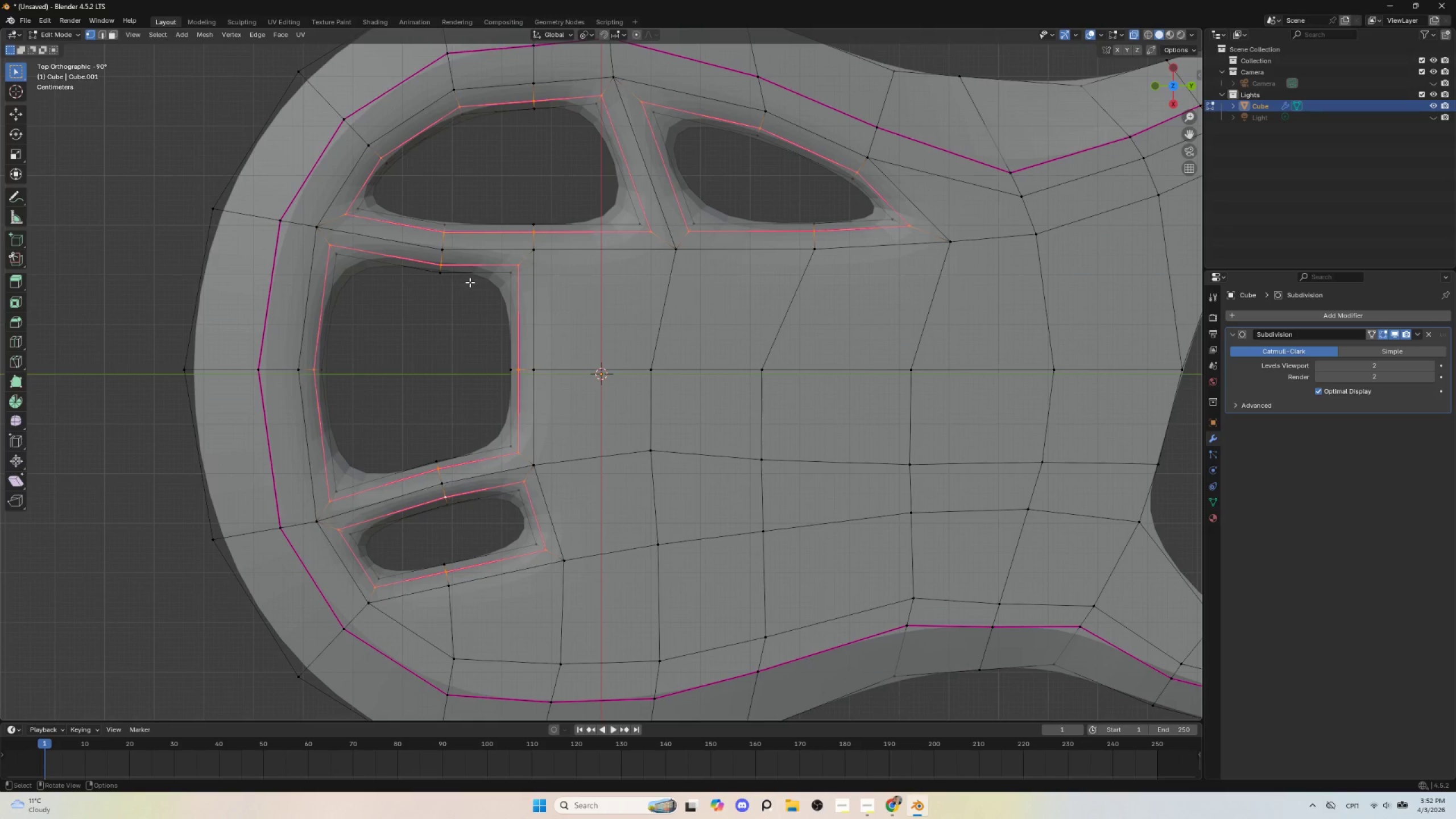 
key(Tab)
 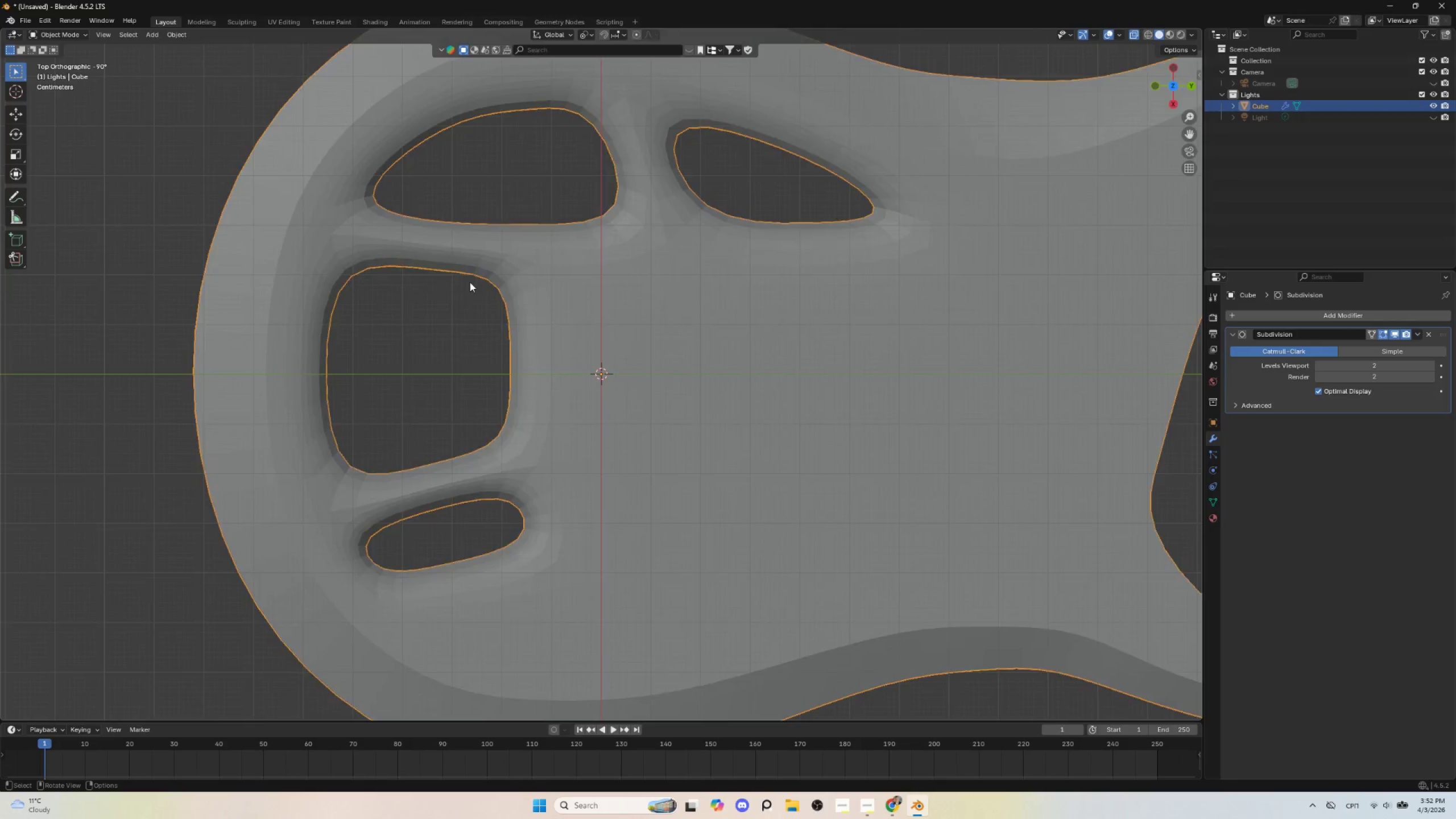 
scroll: coordinate [470, 298], scroll_direction: down, amount: 4.0
 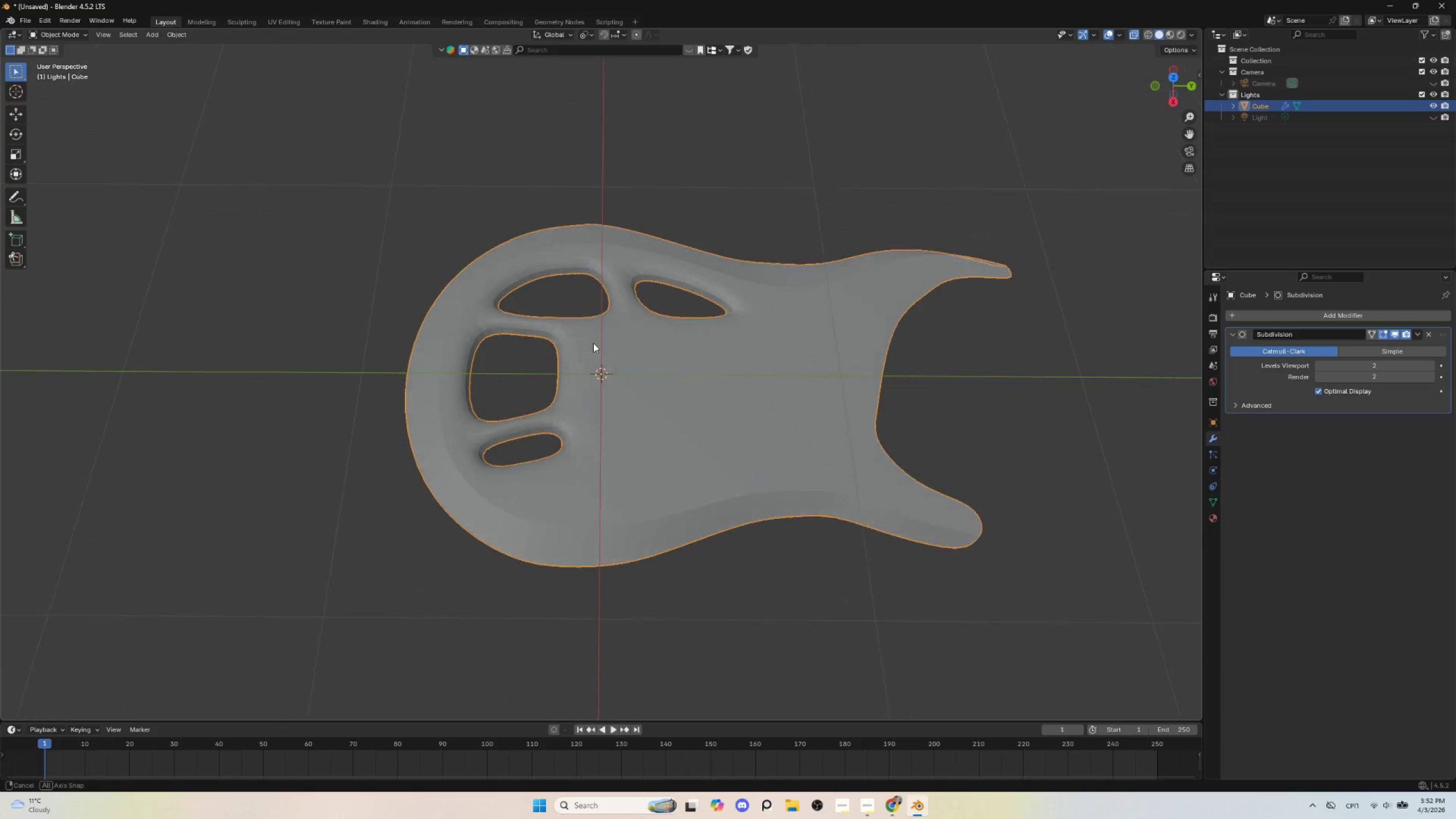 
hold_key(key=AltLeft, duration=0.38)
 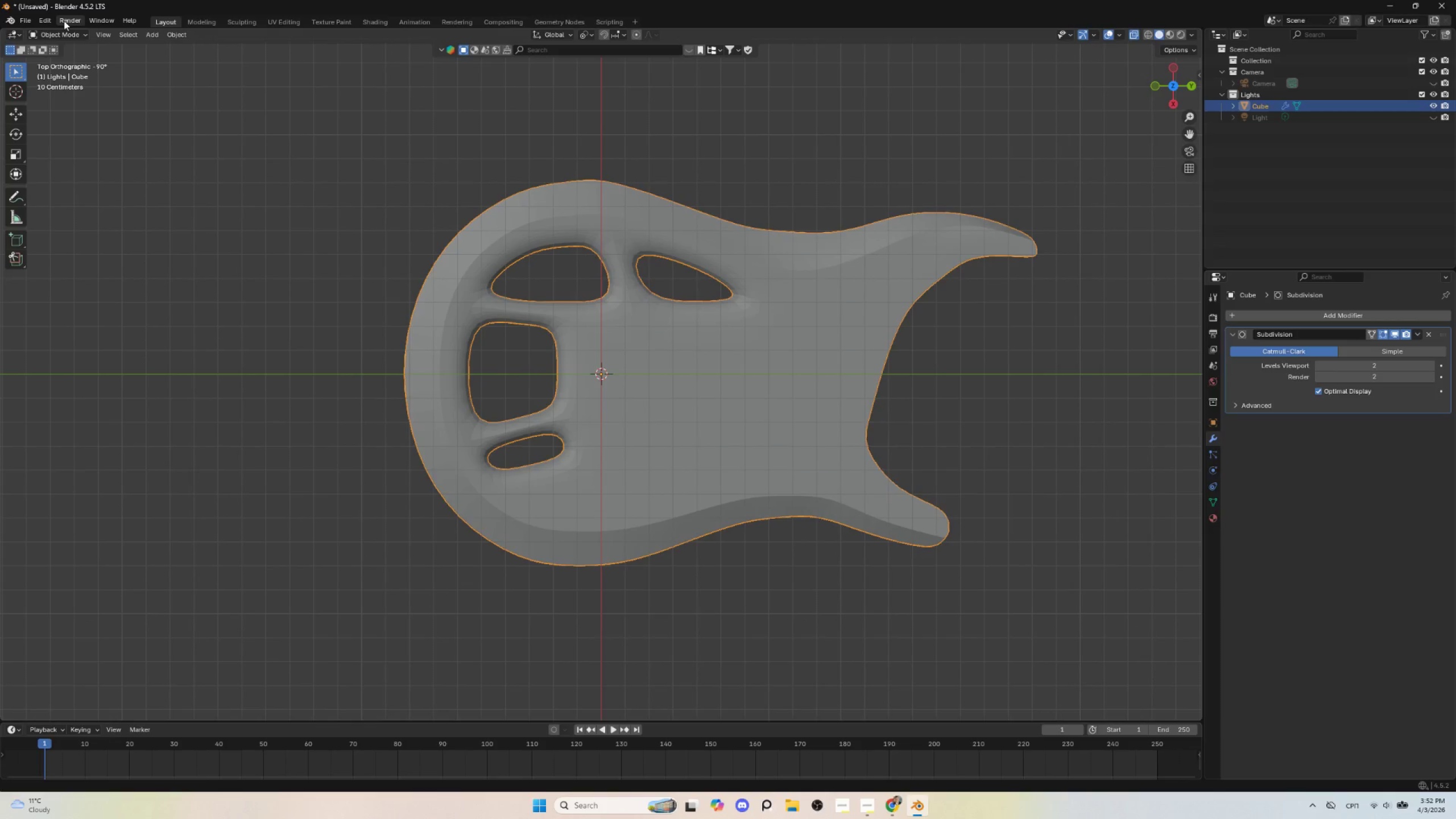 
left_click([28, 19])
 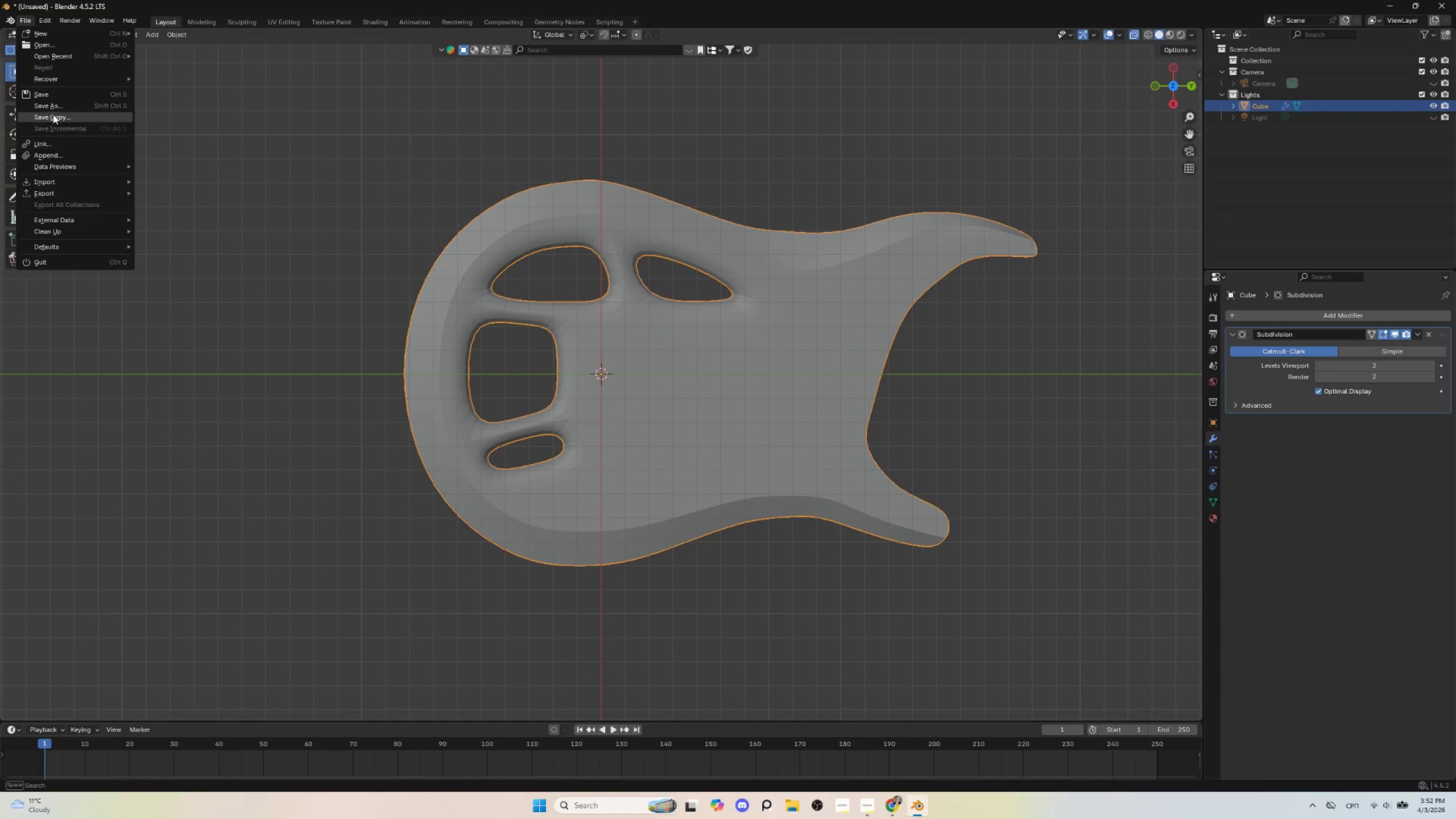 
left_click([54, 105])
 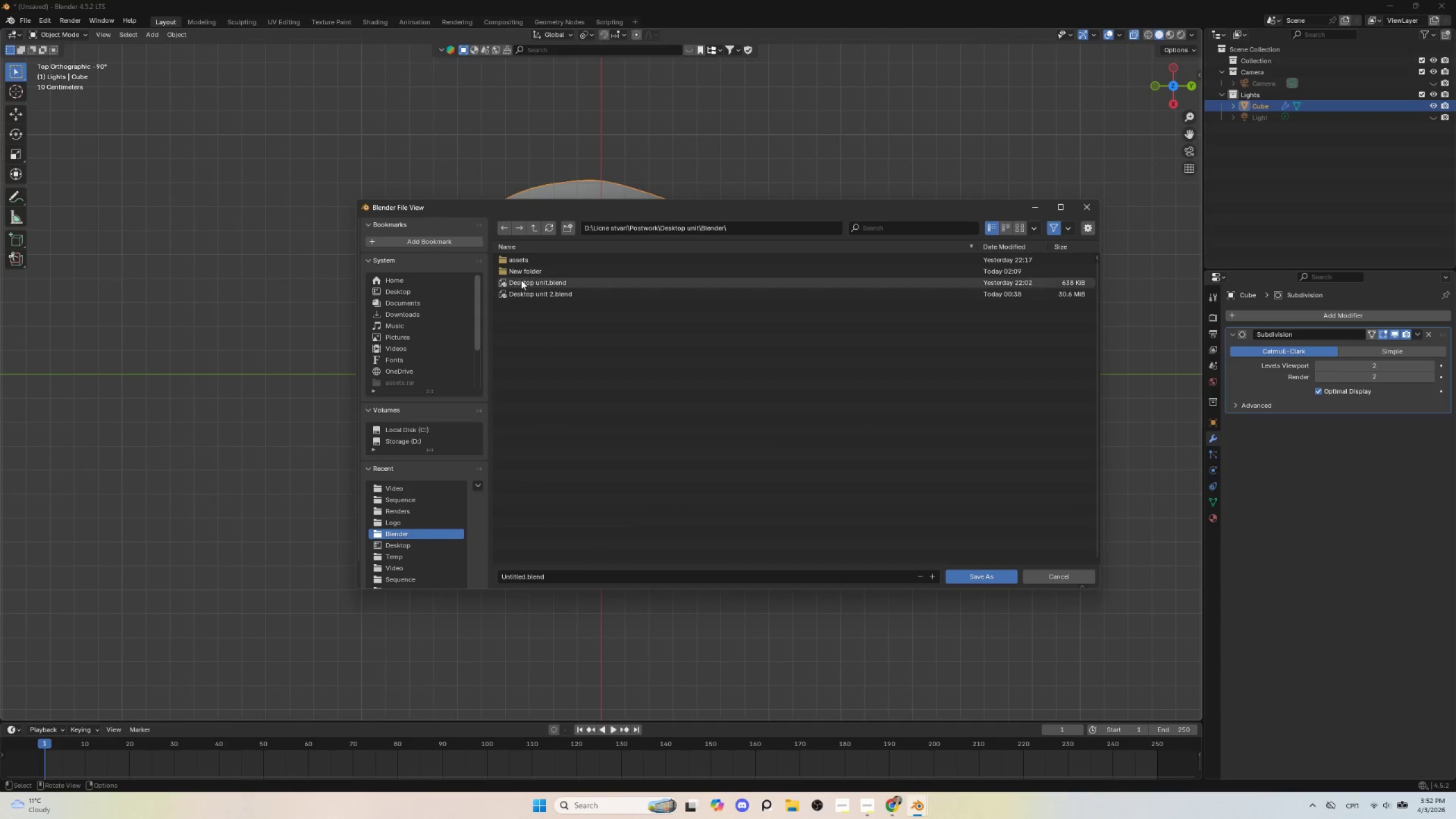 
left_click([535, 225])
 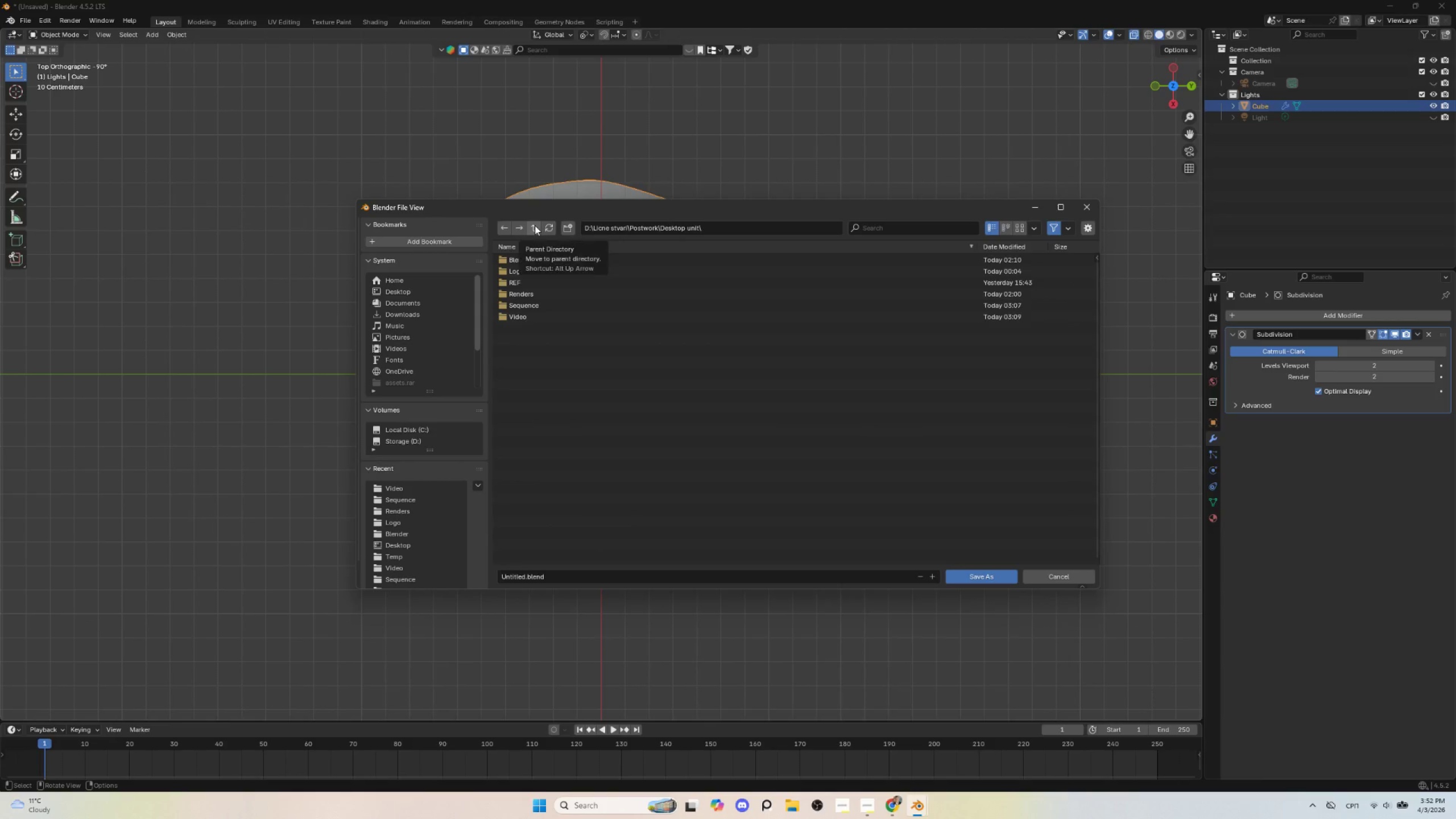 
left_click([535, 225])
 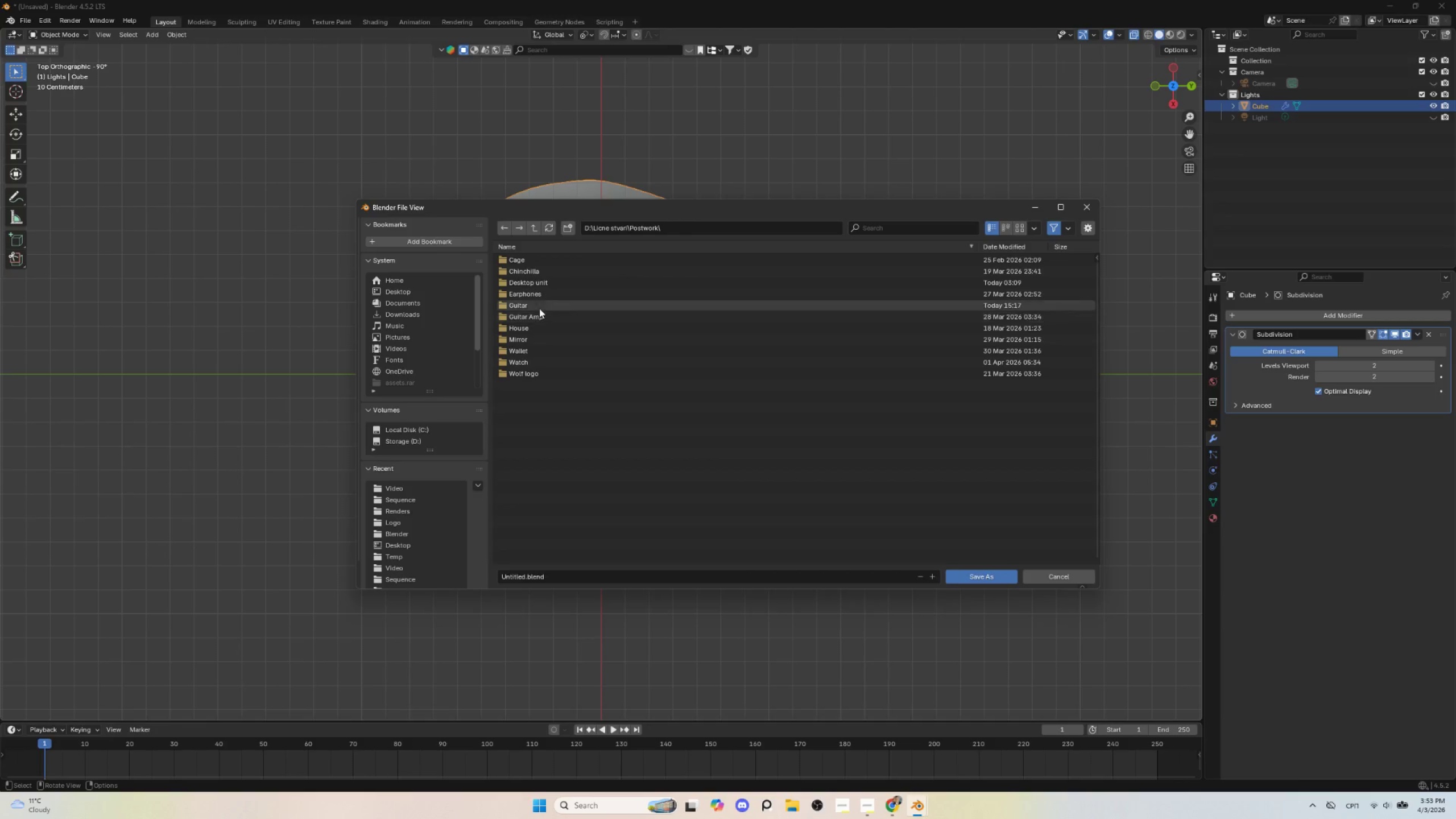 
double_click([539, 308])
 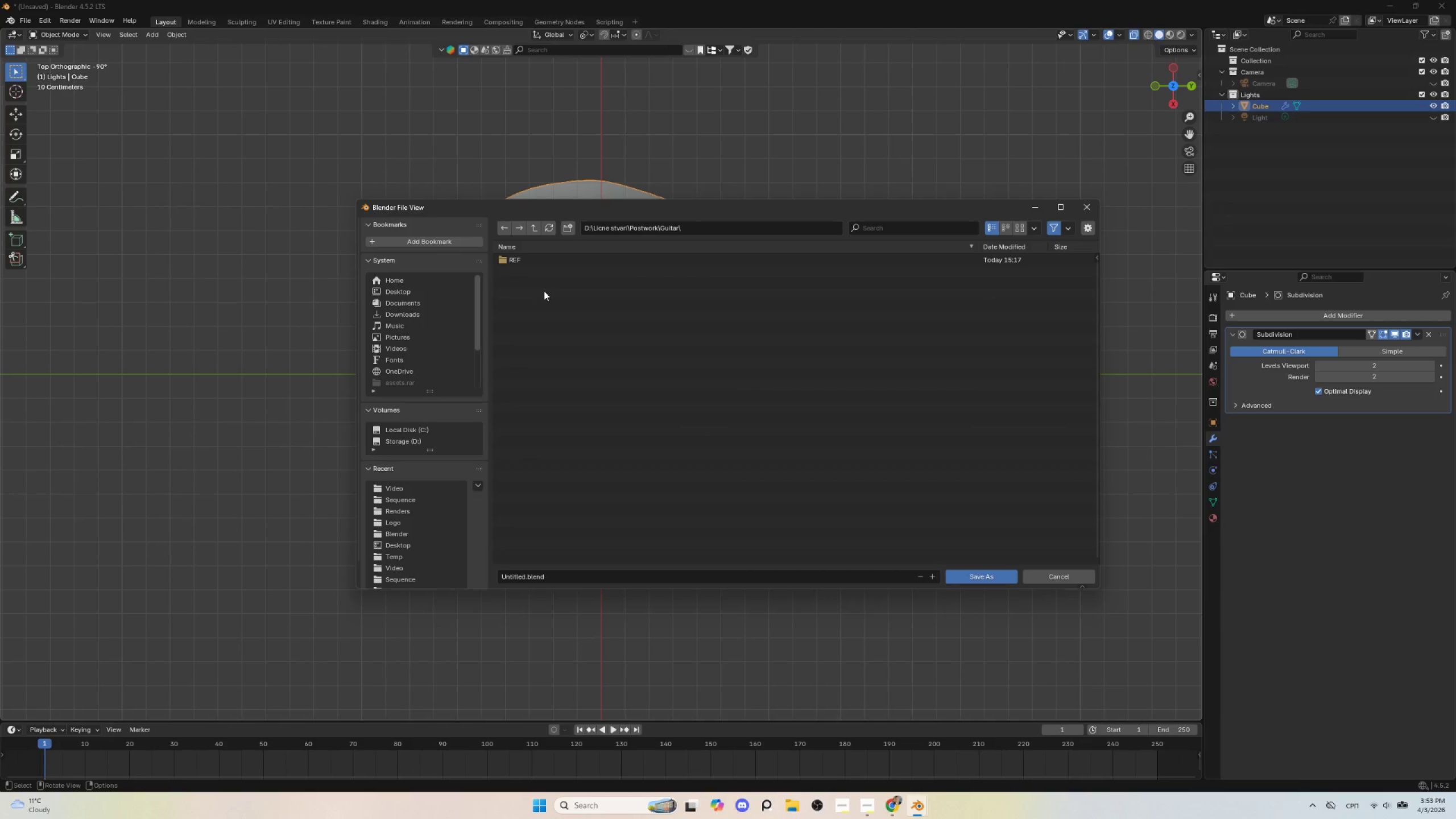 
right_click([544, 291])
 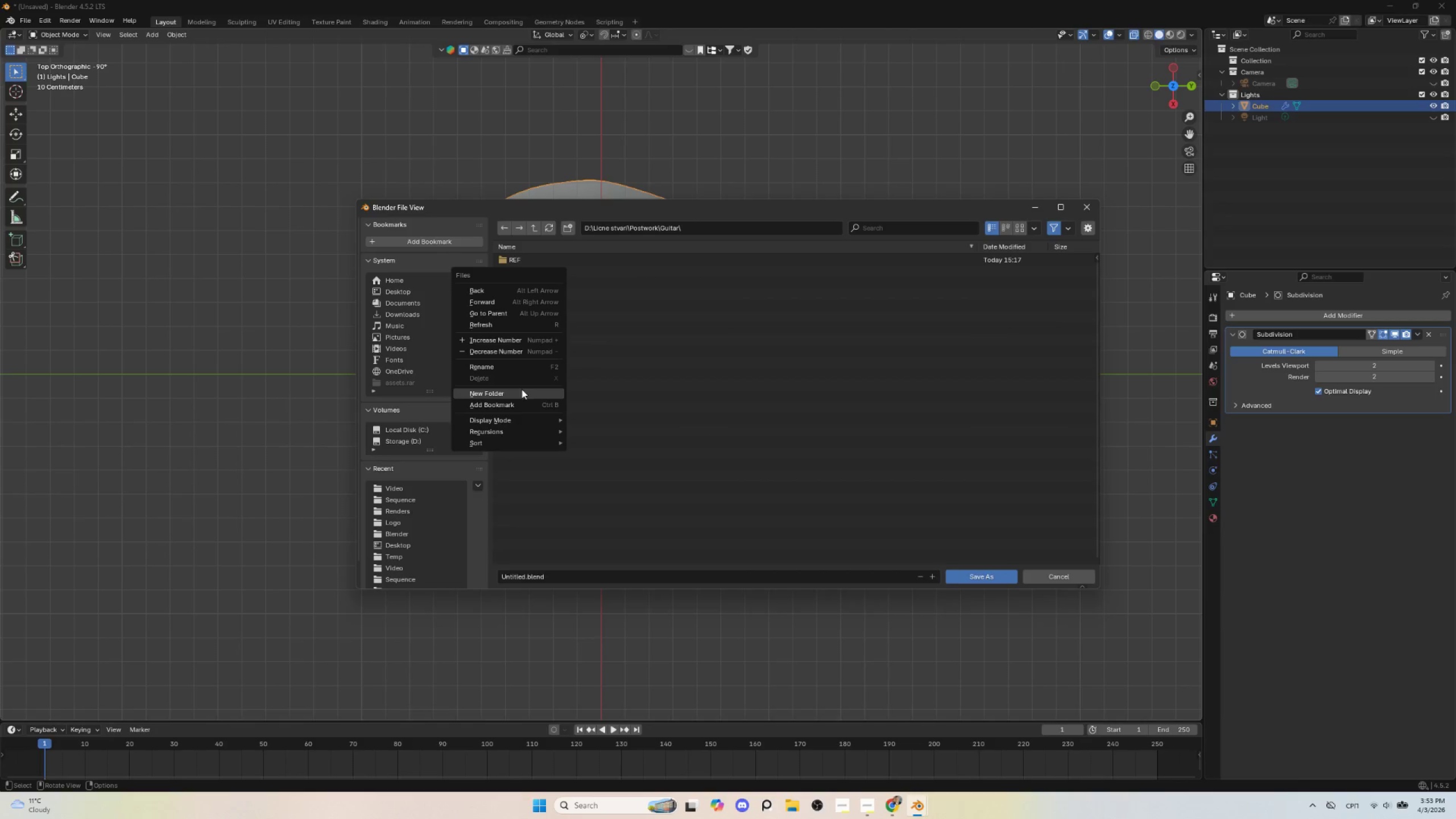 
left_click([520, 390])
 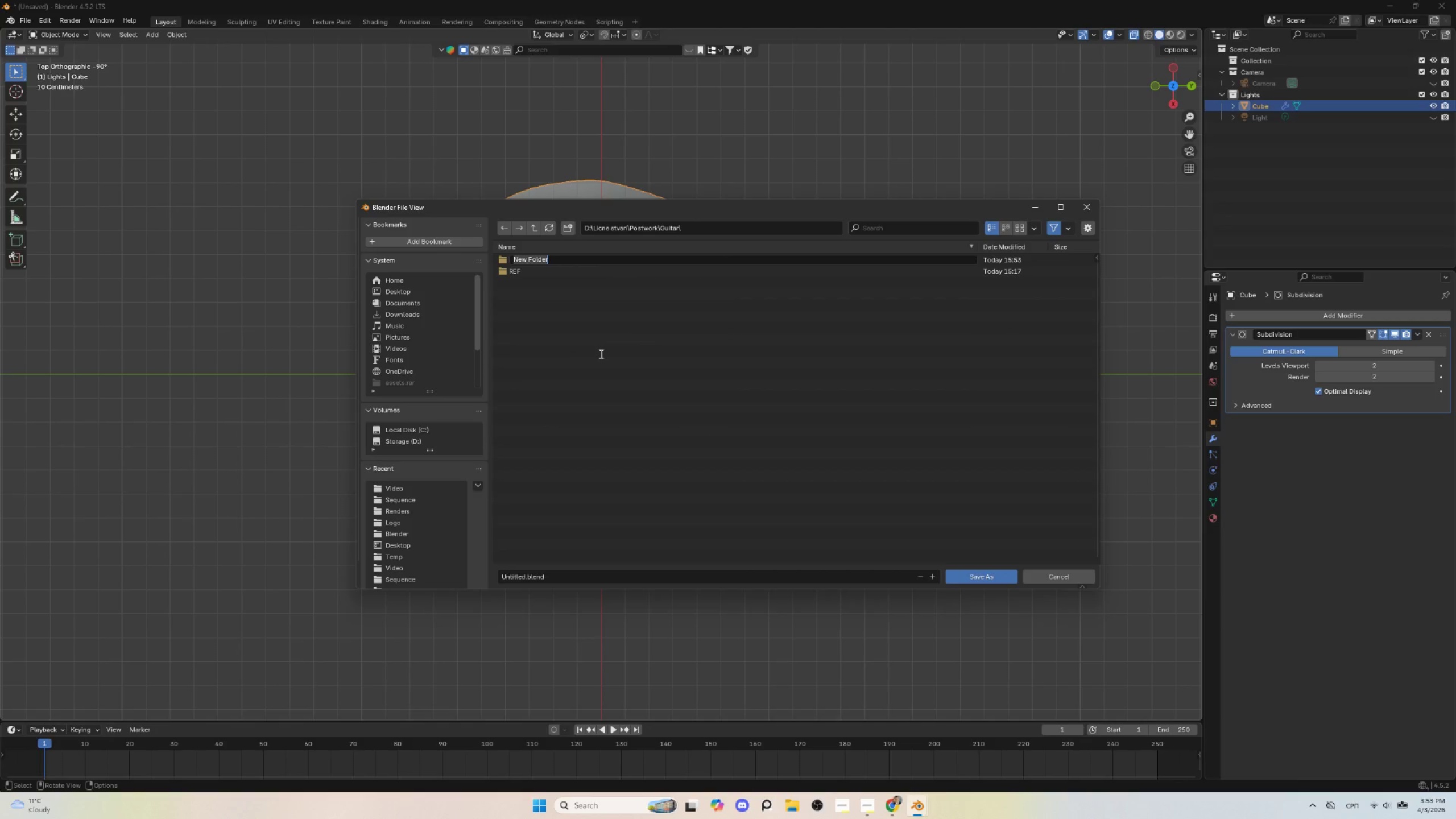 
key(Shift+B)
 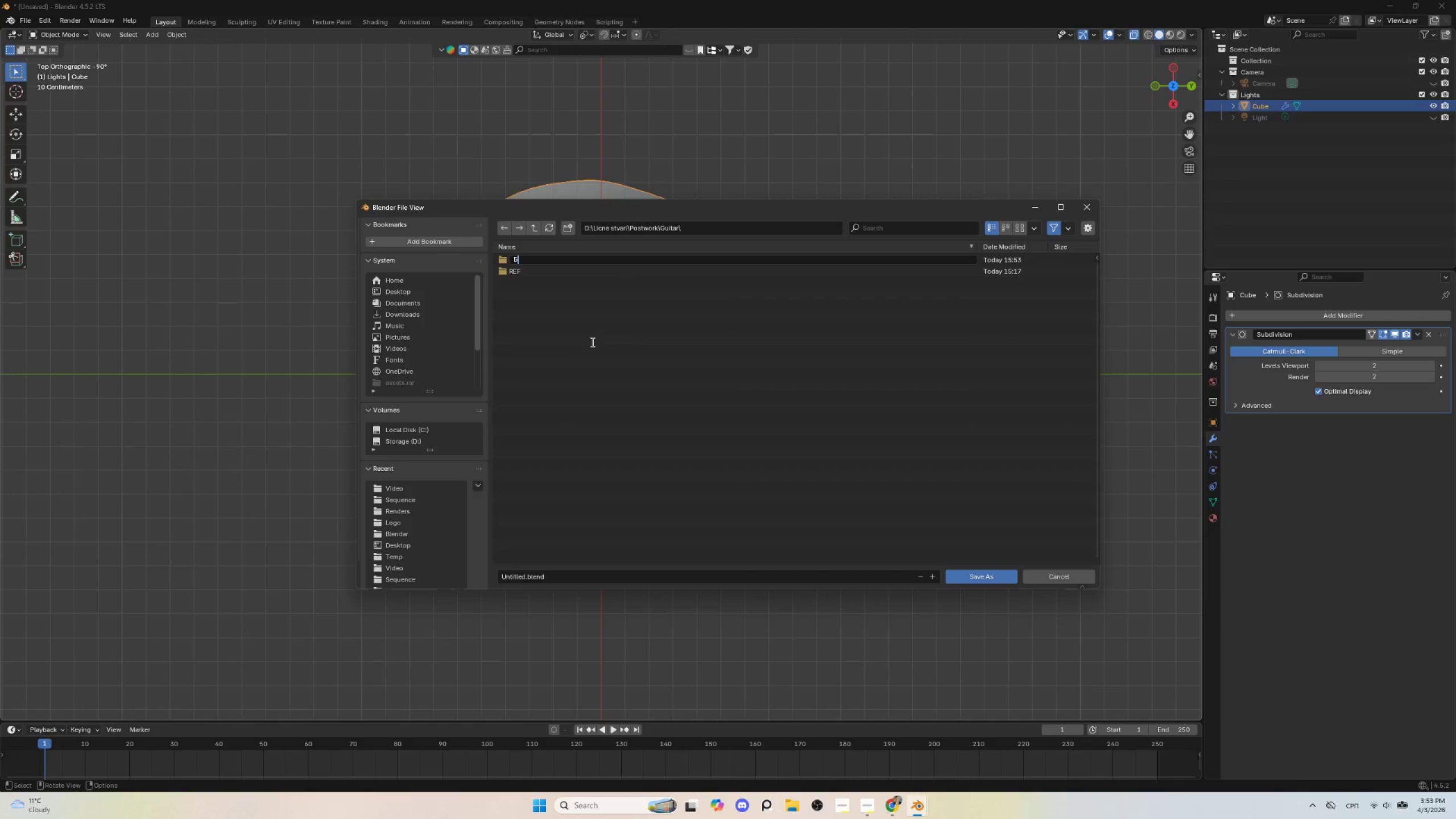 
type(lender)
 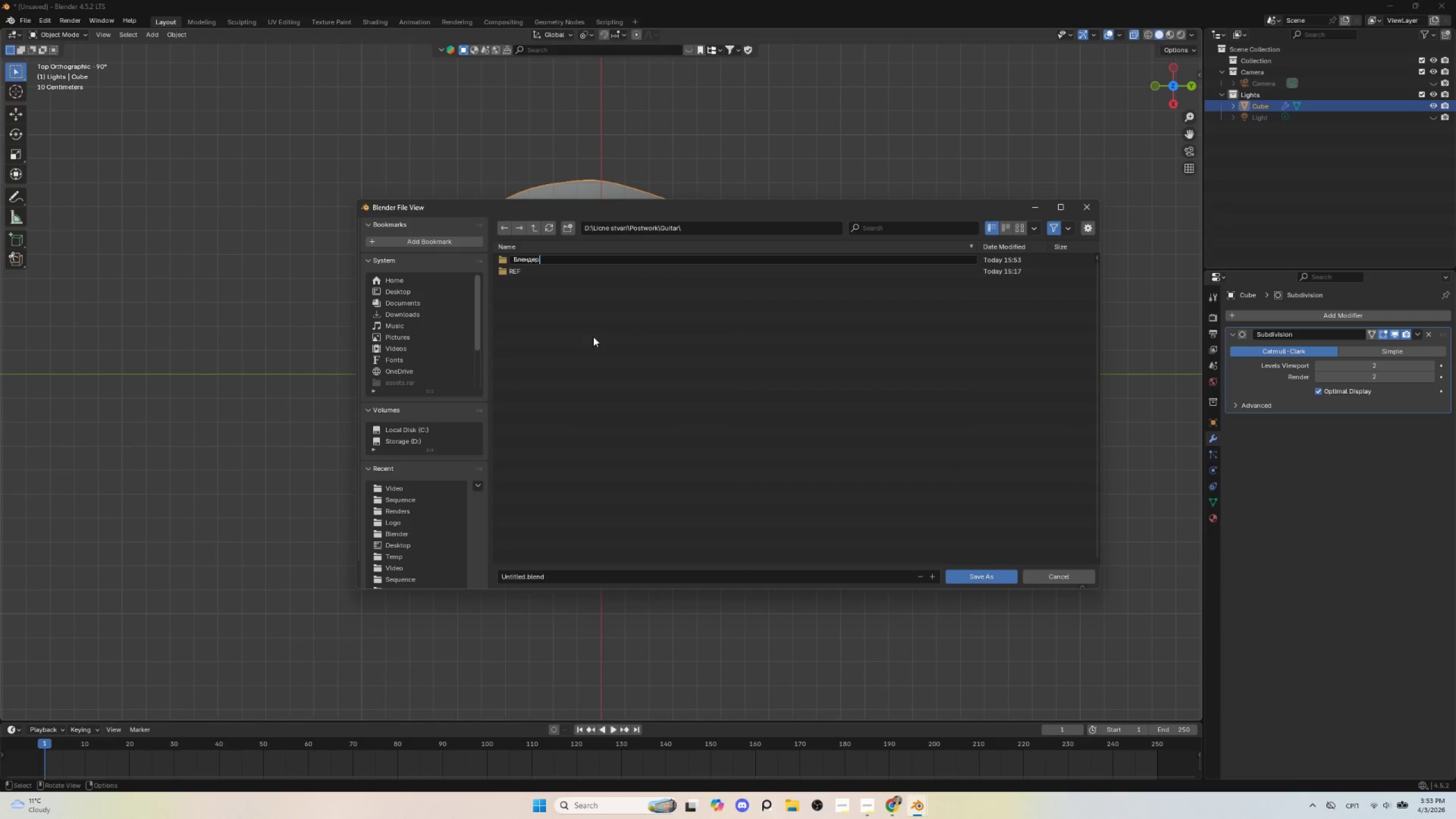 
left_click([593, 337])
 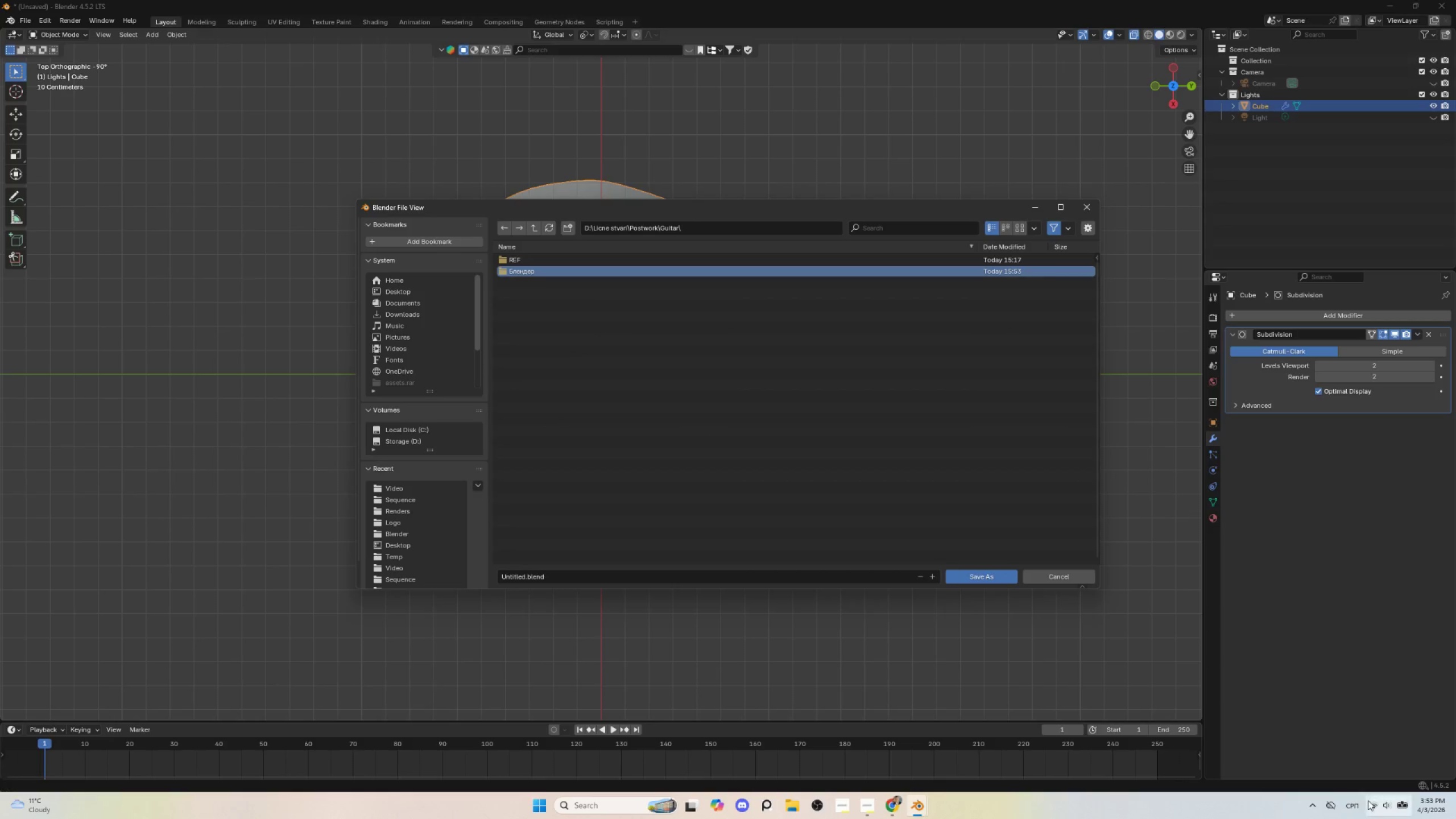 
left_click([1356, 806])
 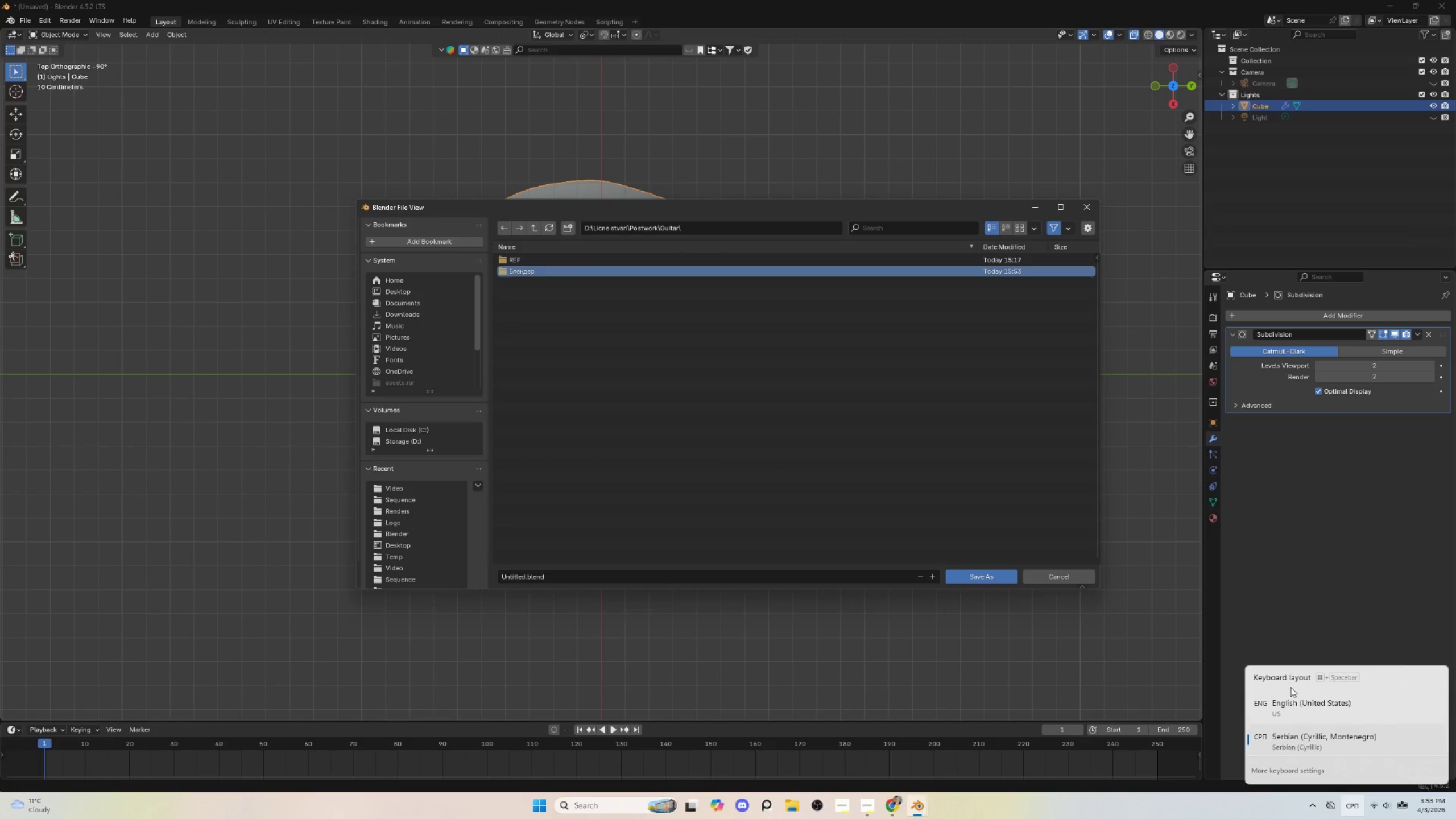 
left_click([1288, 703])
 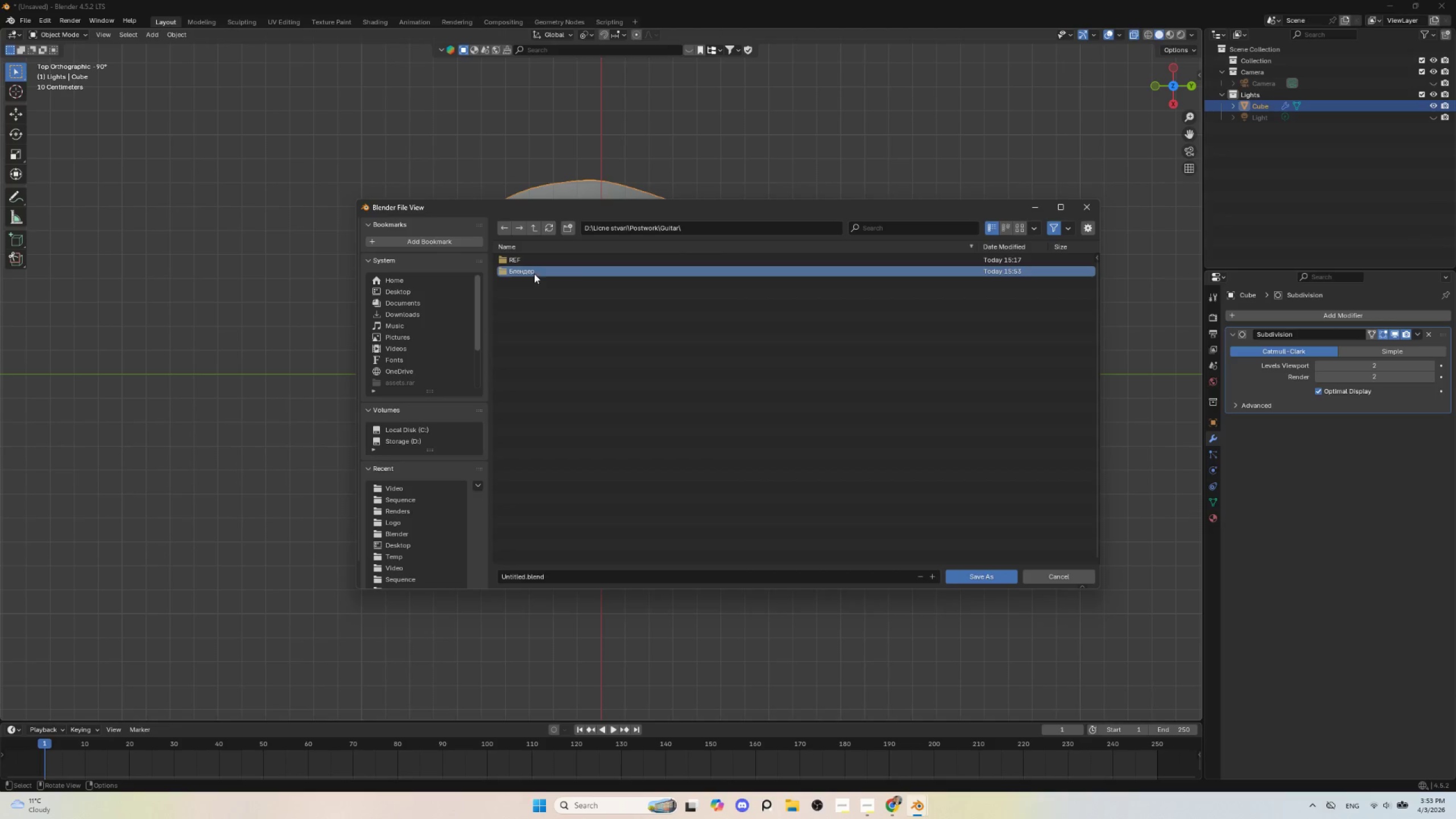 
left_click([534, 272])
 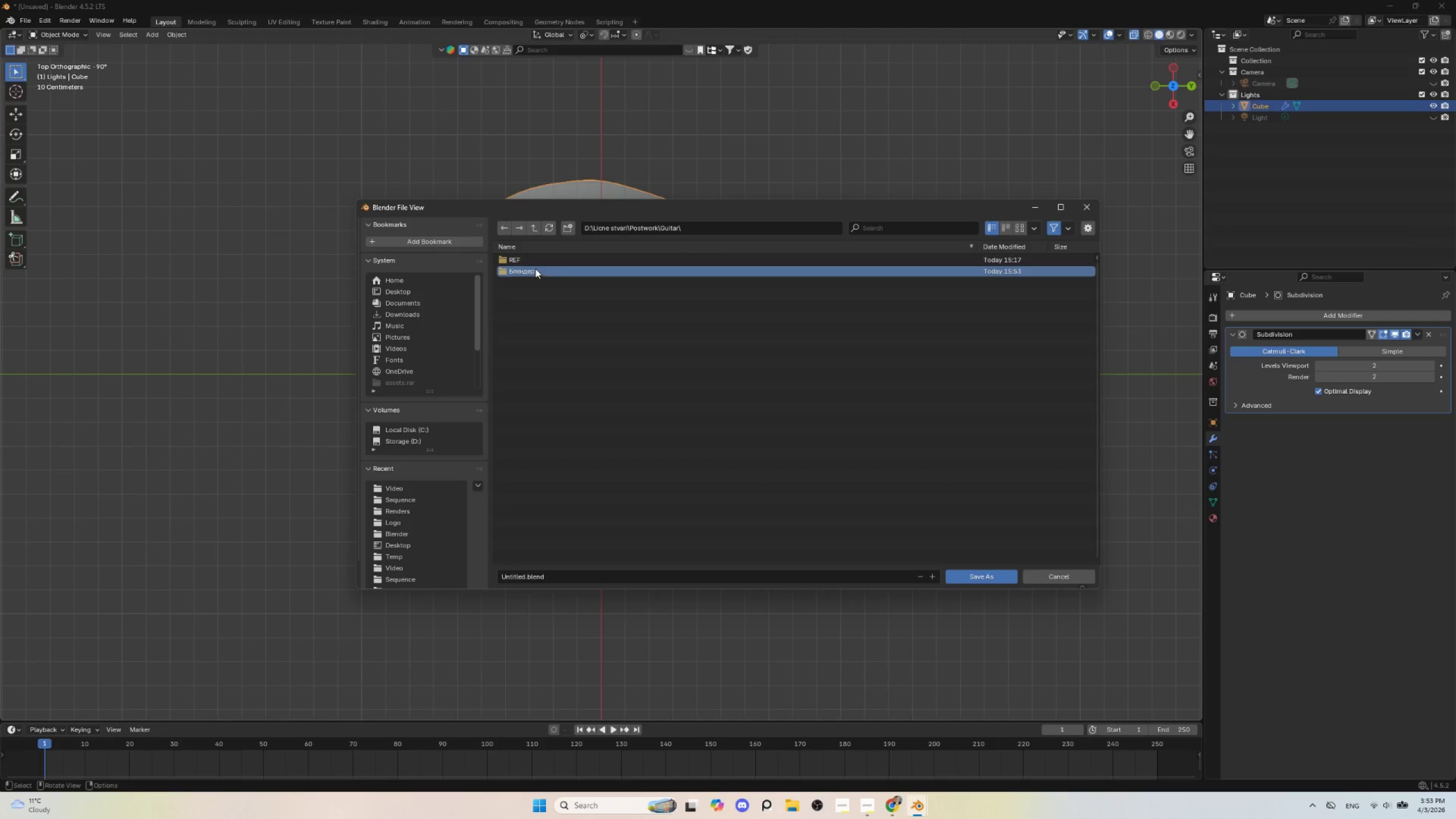 
left_click([535, 267])
 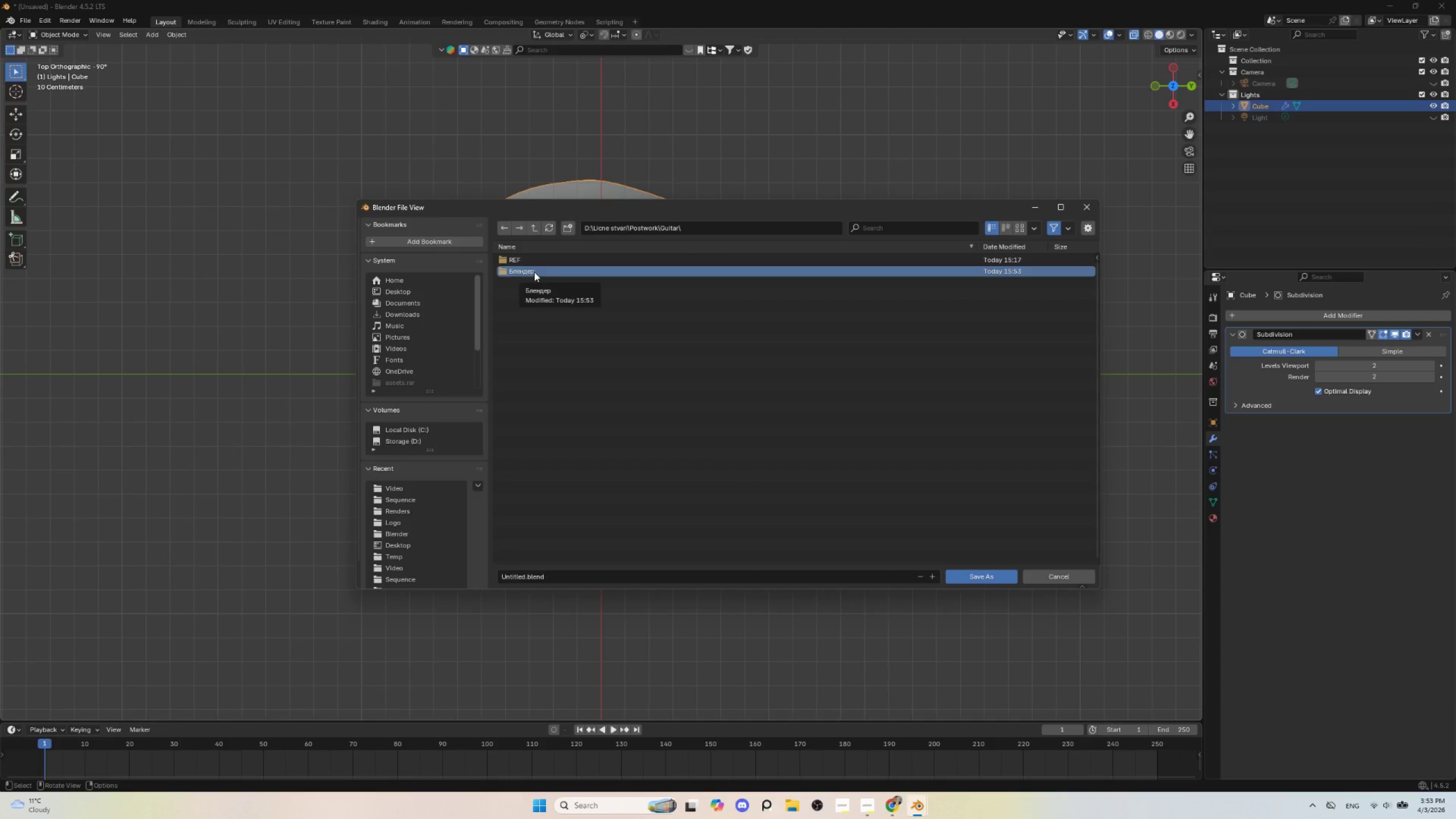 
left_click([534, 272])
 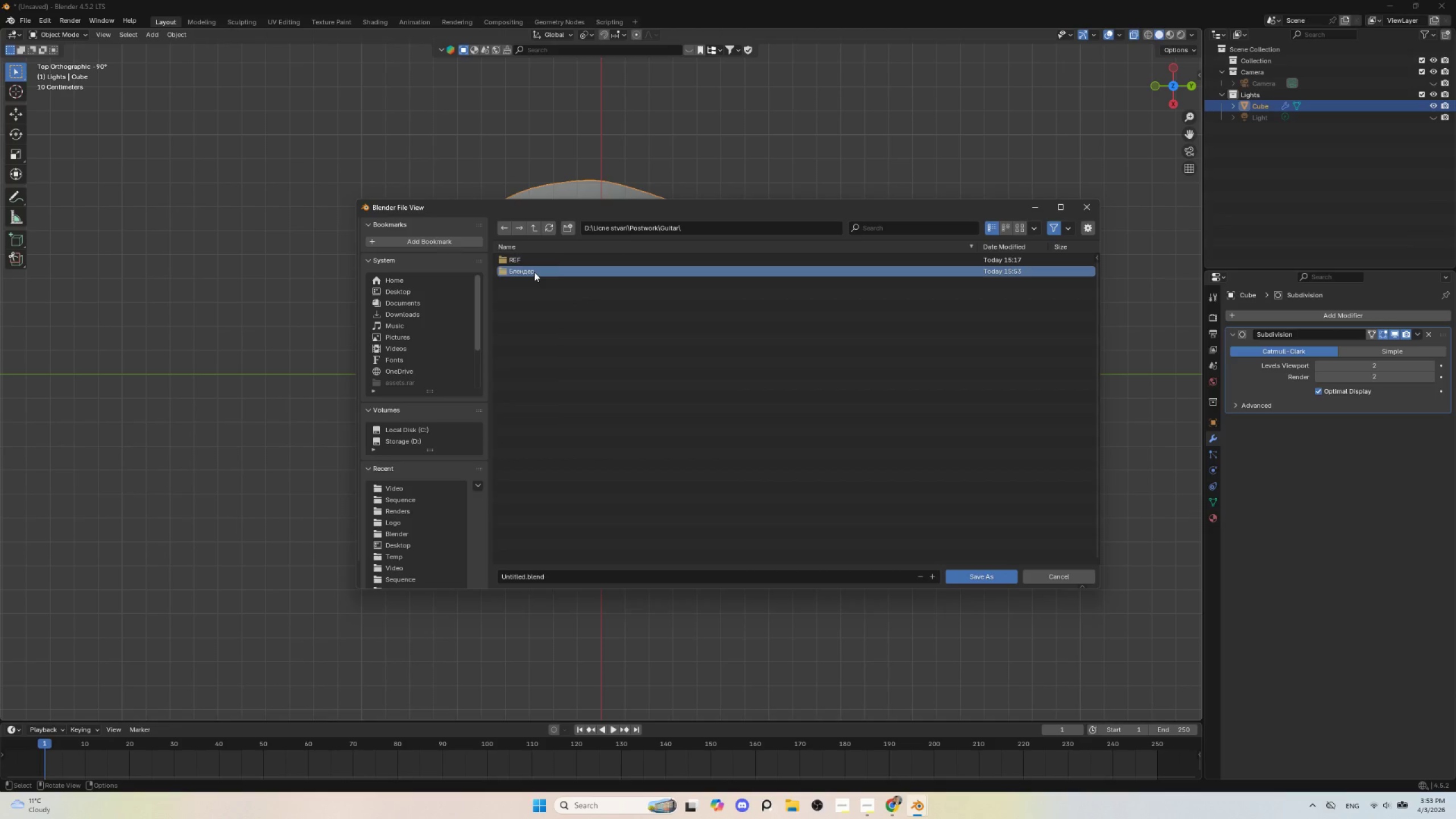 
right_click([534, 272])
 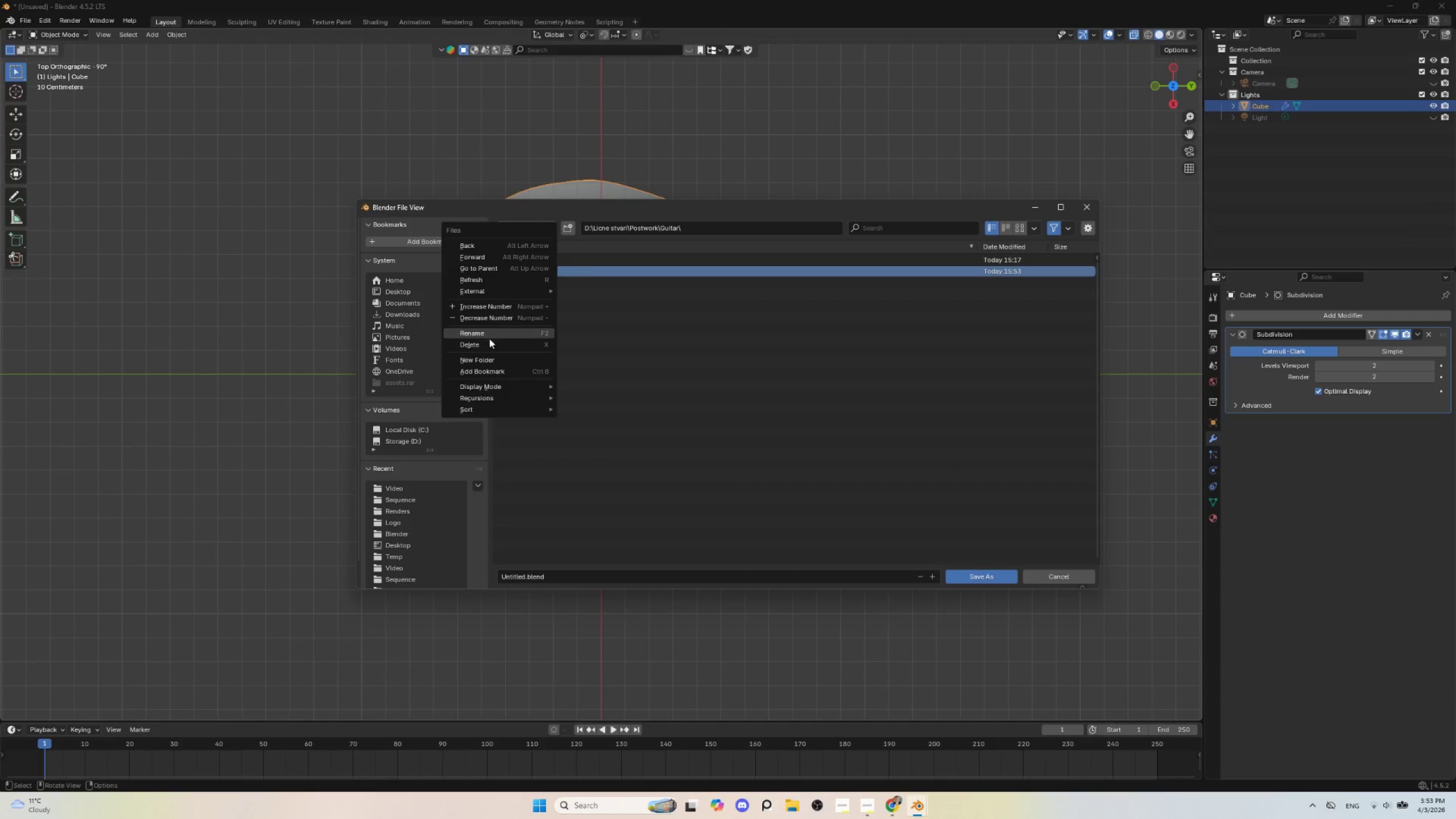 
left_click([489, 330])
 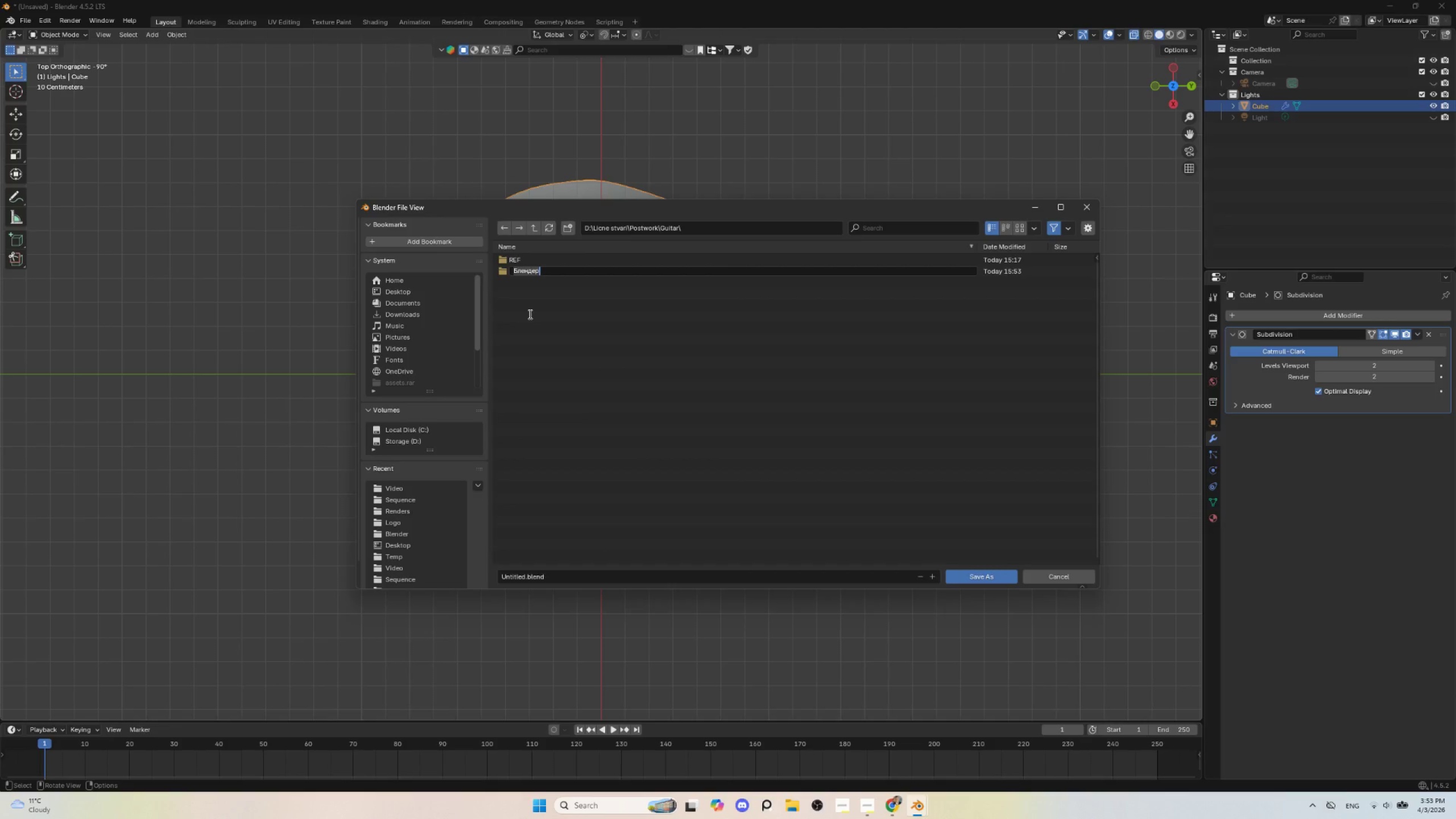 
type(Blender)
 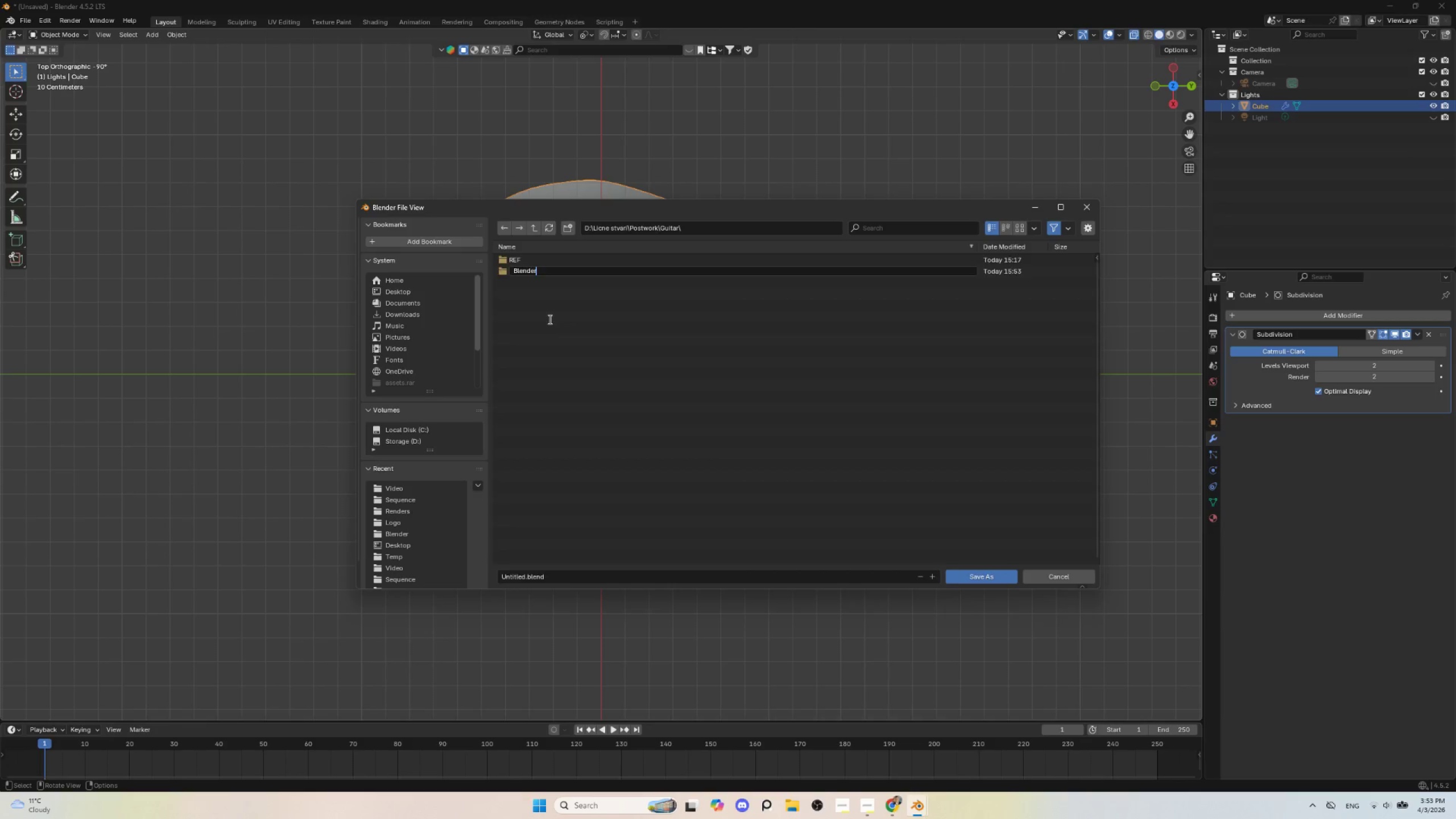 
left_click([549, 319])
 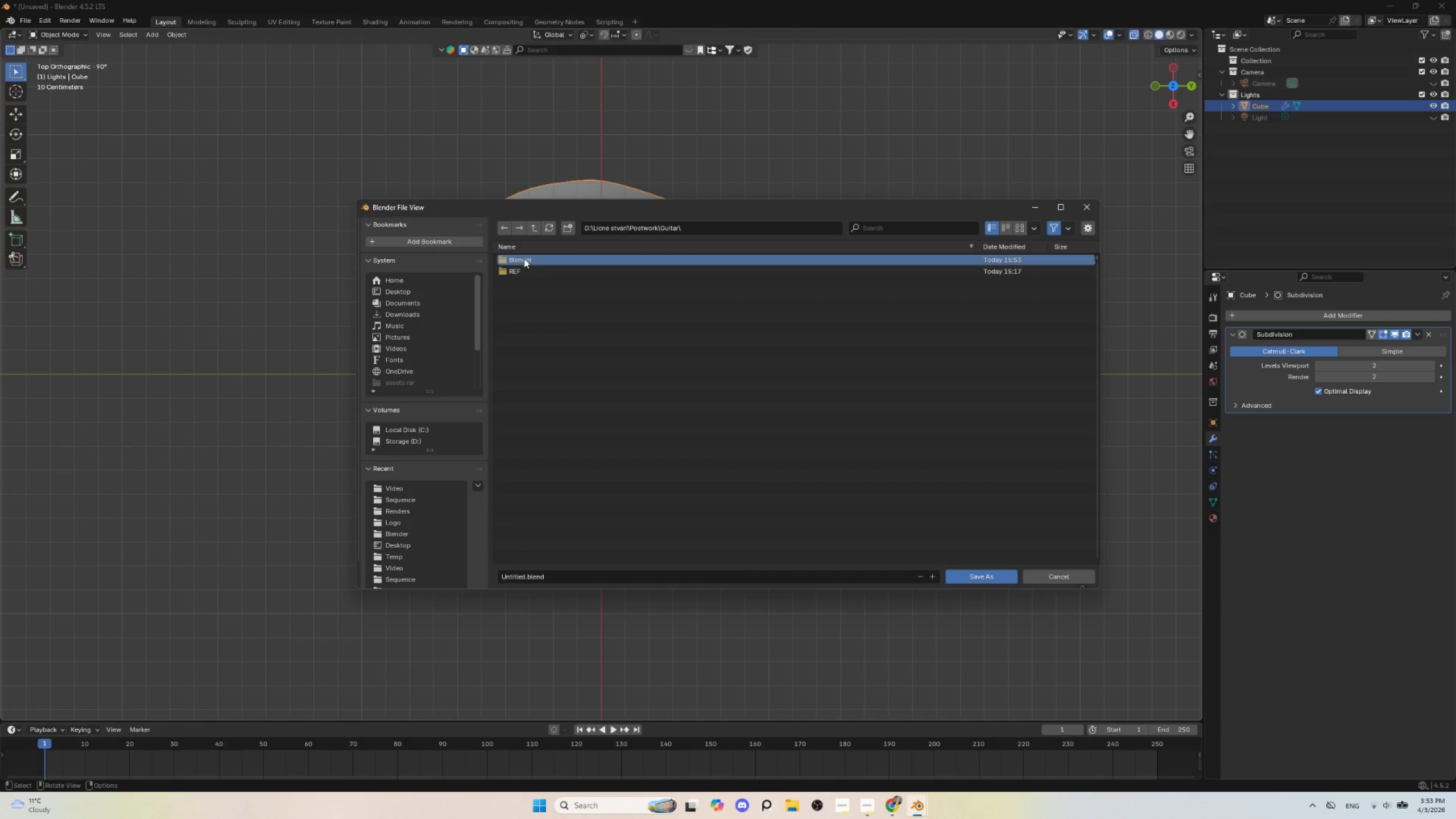 
double_click([524, 258])
 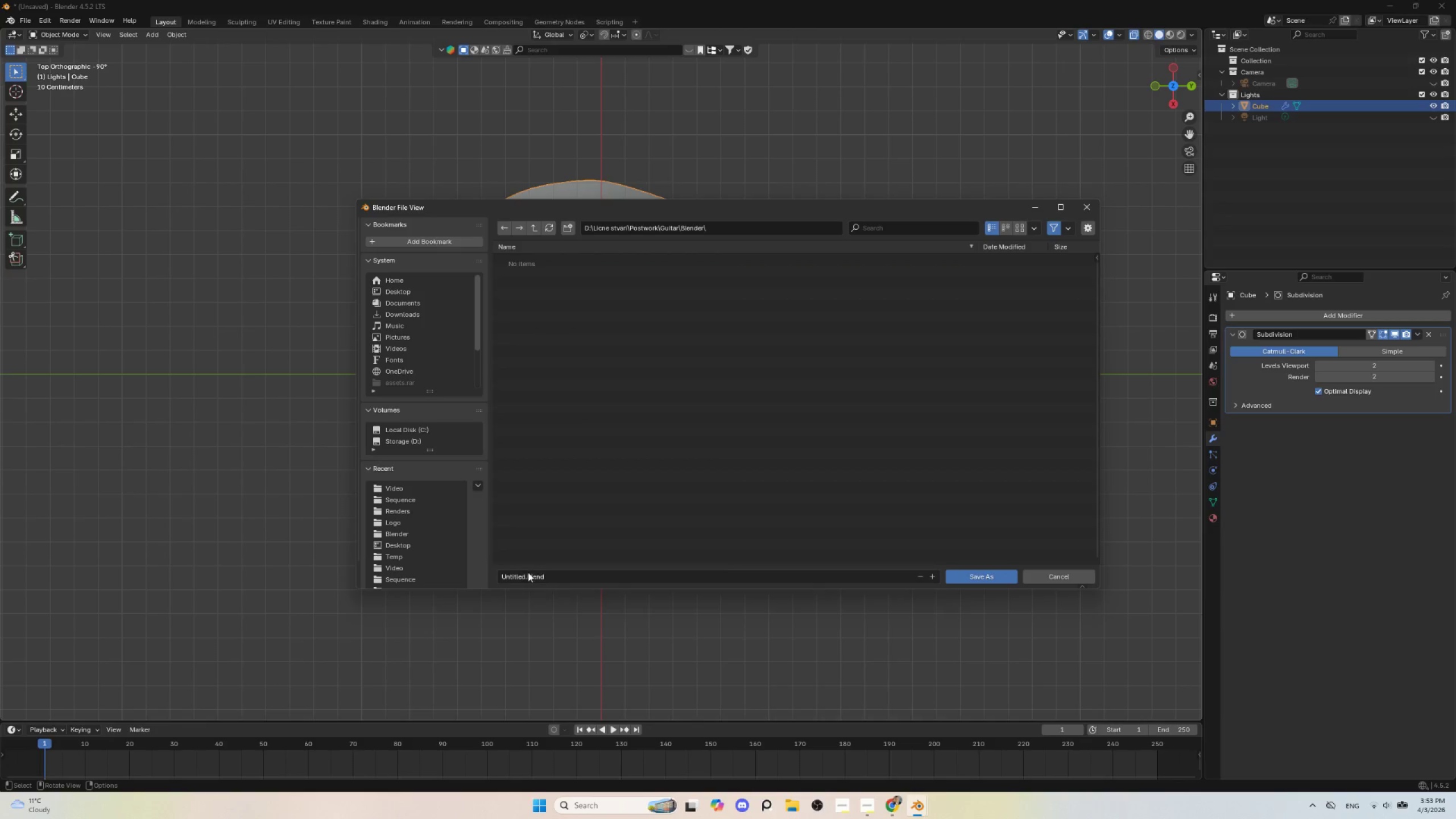 
left_click([528, 572])
 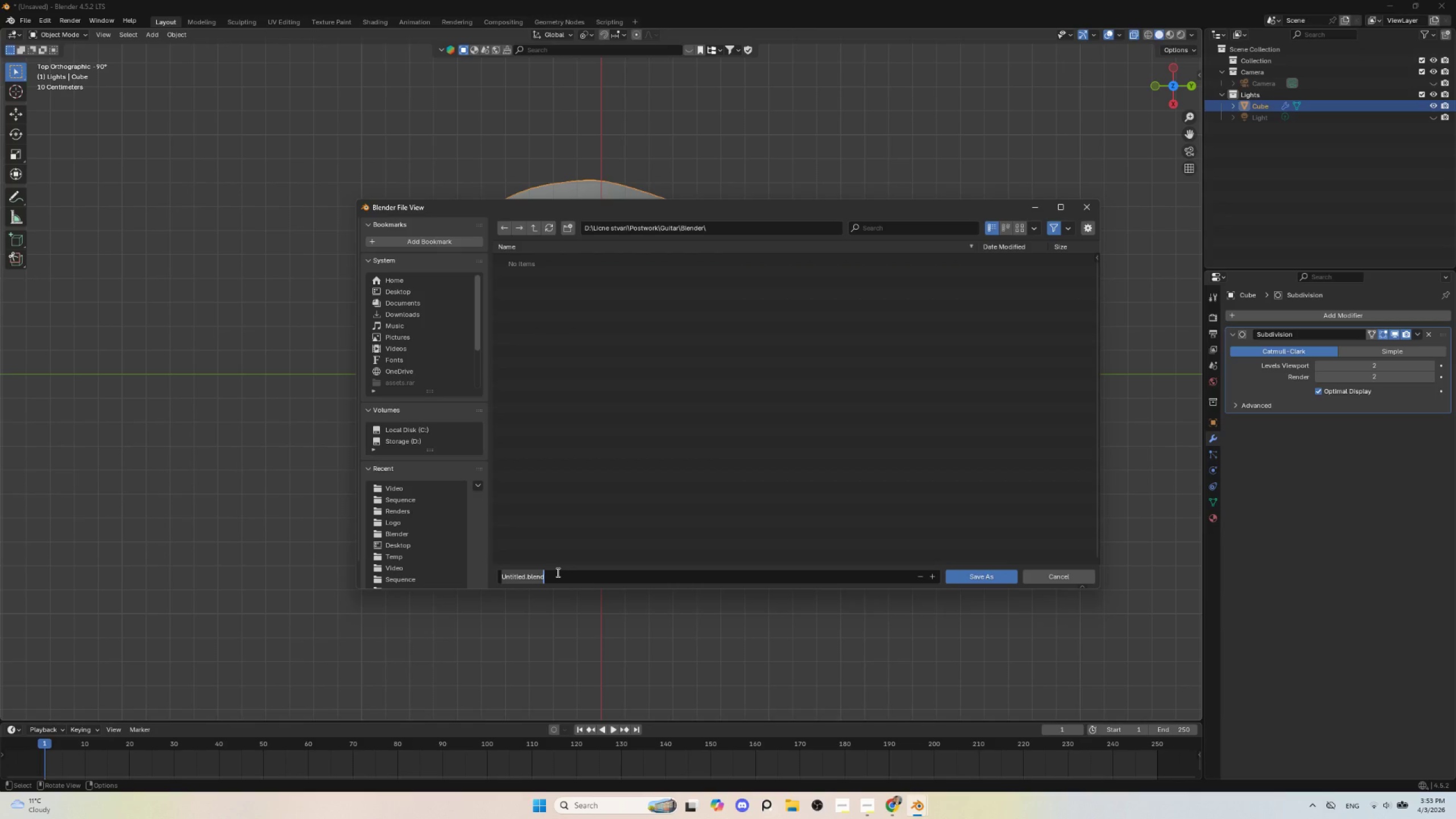 
type(Guitar)
 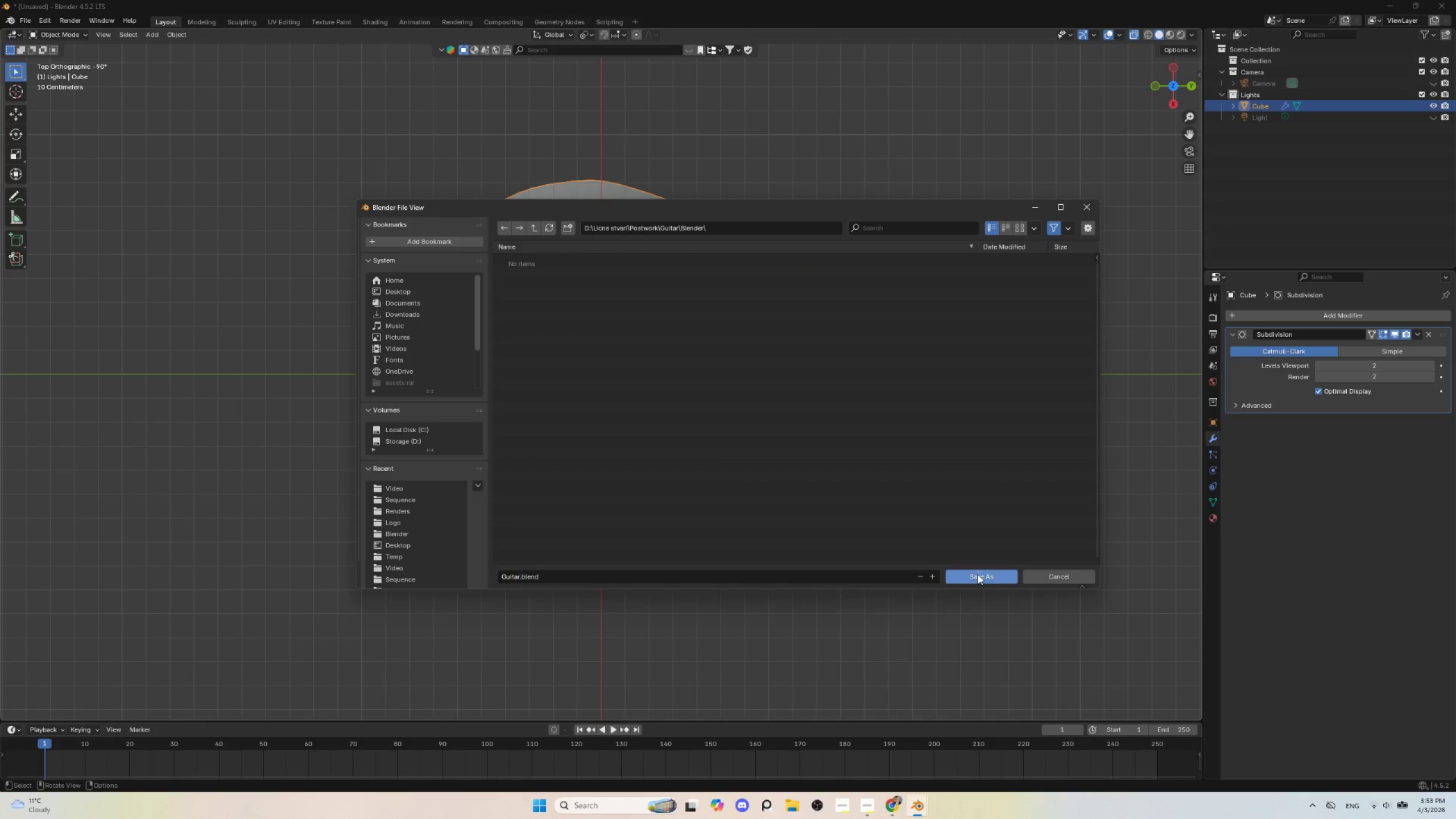 
double_click([987, 574])
 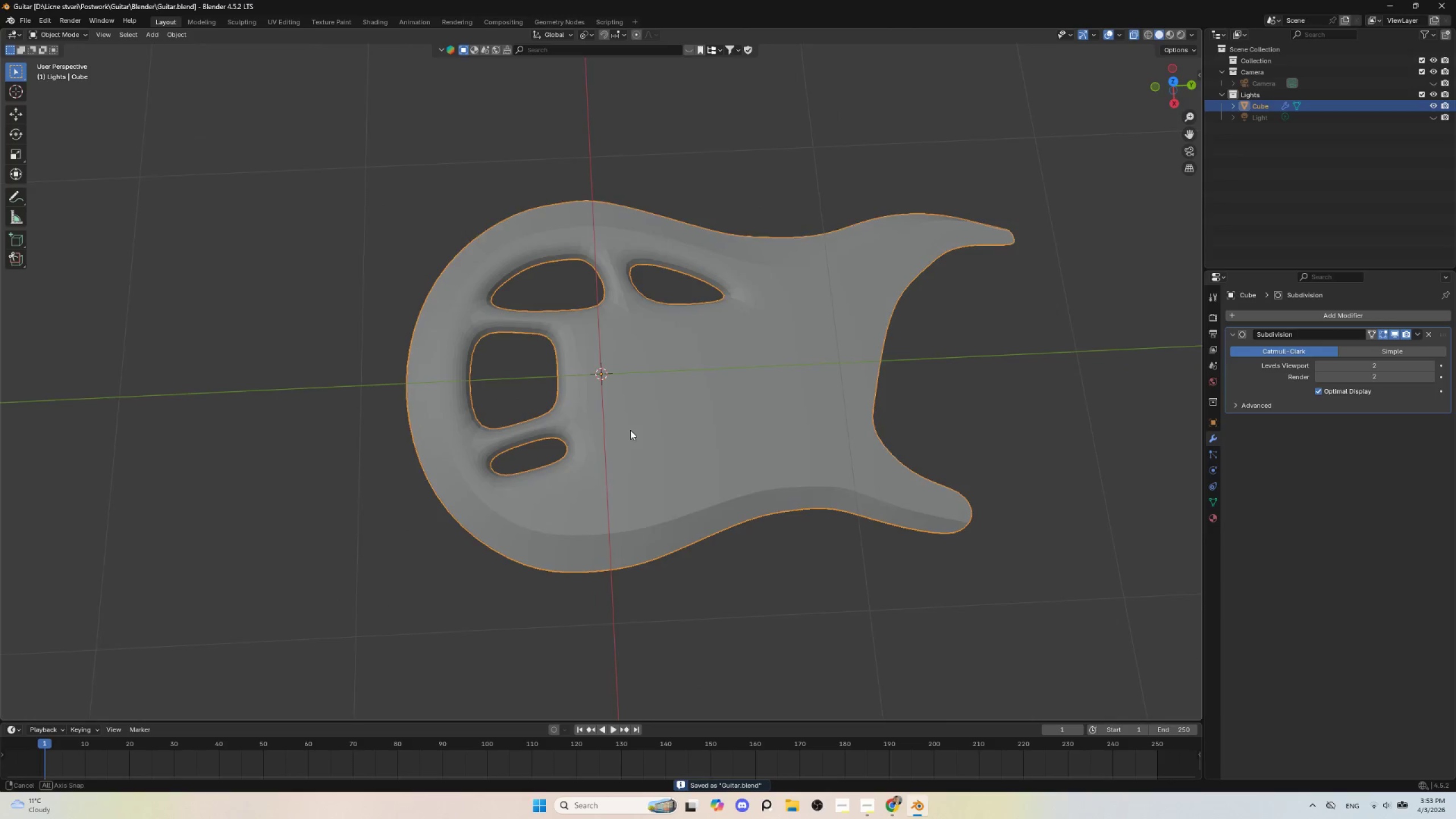 
hold_key(key=AltLeft, duration=0.38)
 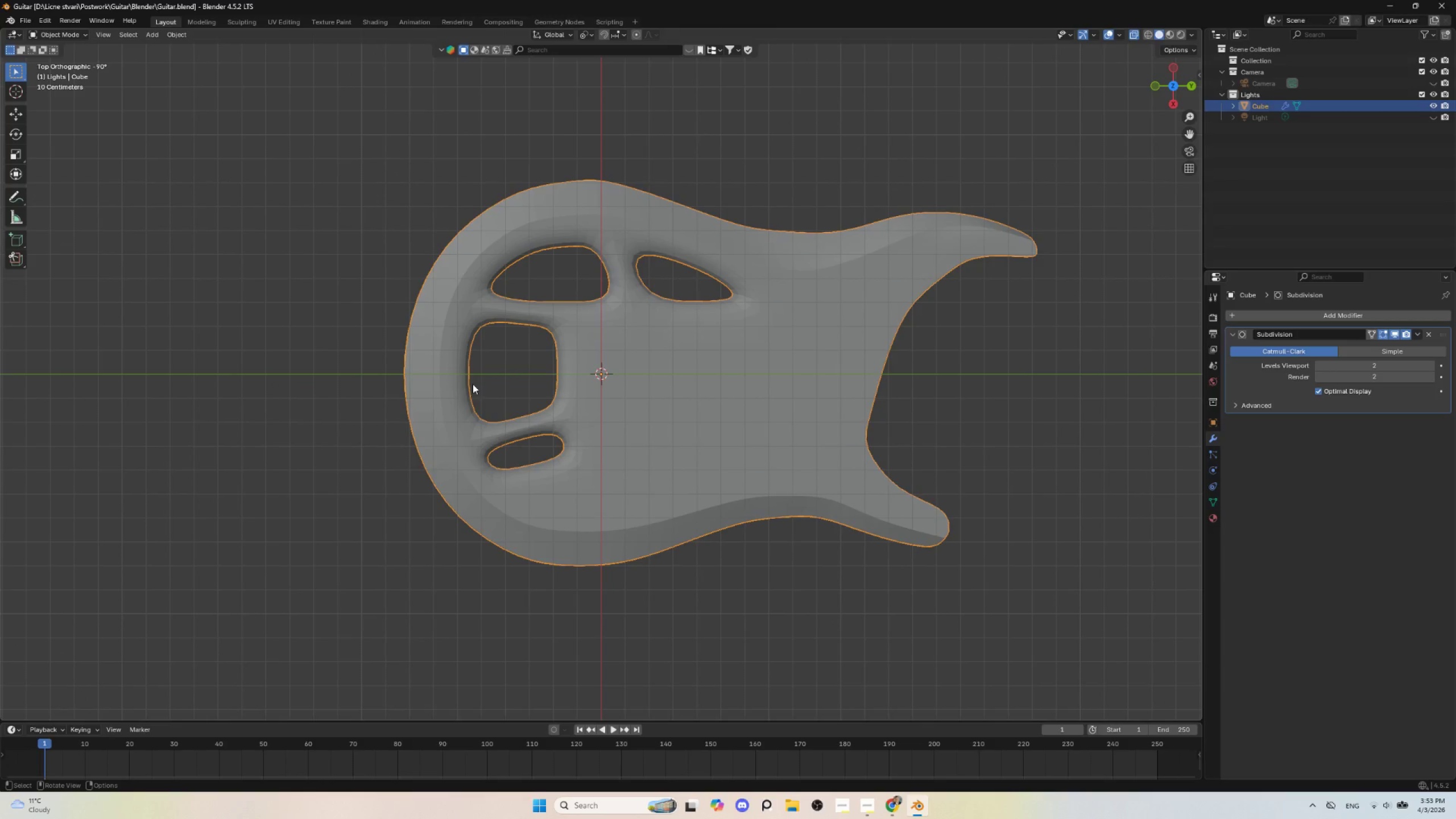 
key(Tab)
 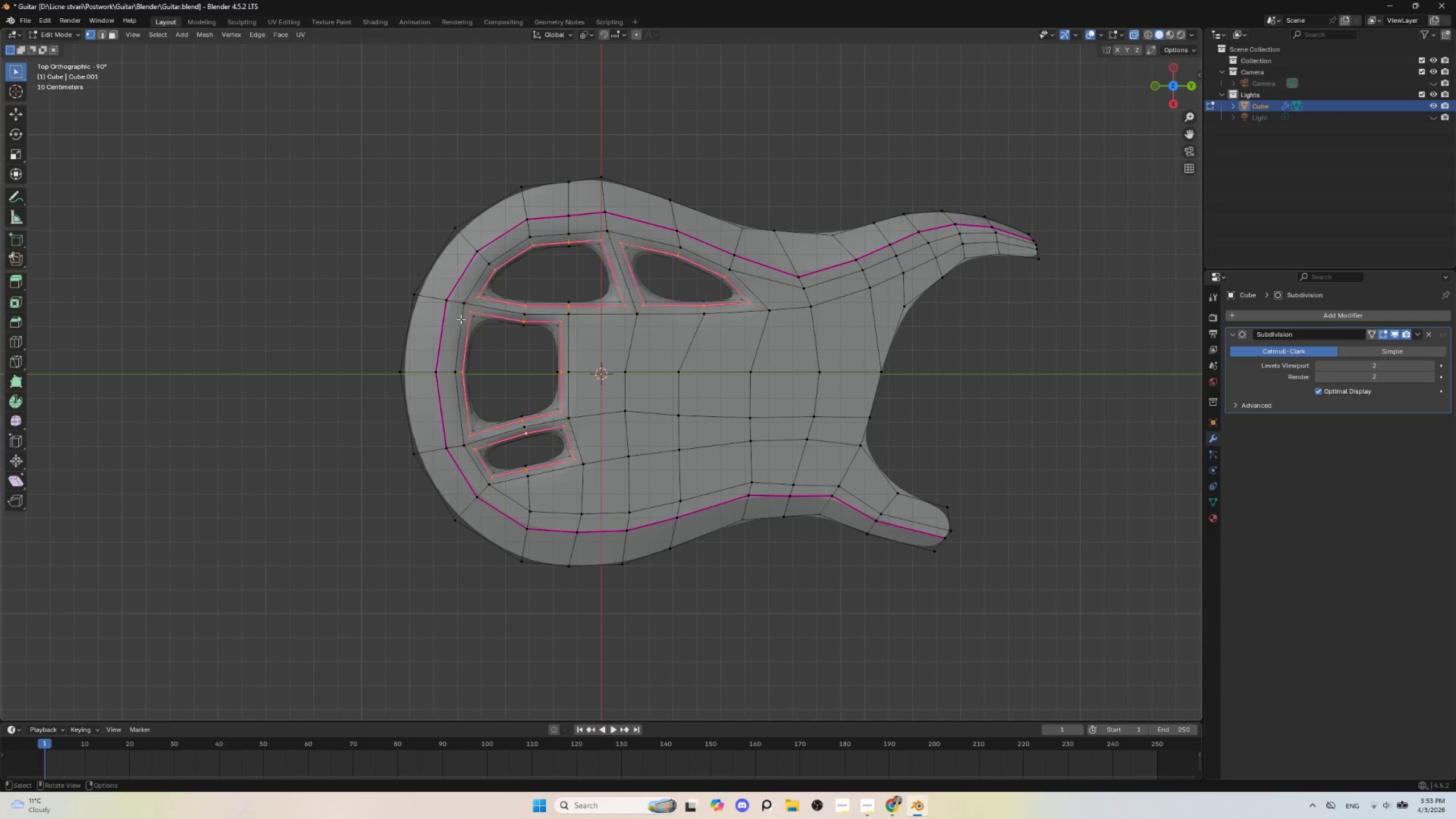 
hold_key(key=AltLeft, duration=0.81)
left_click([461, 319])
 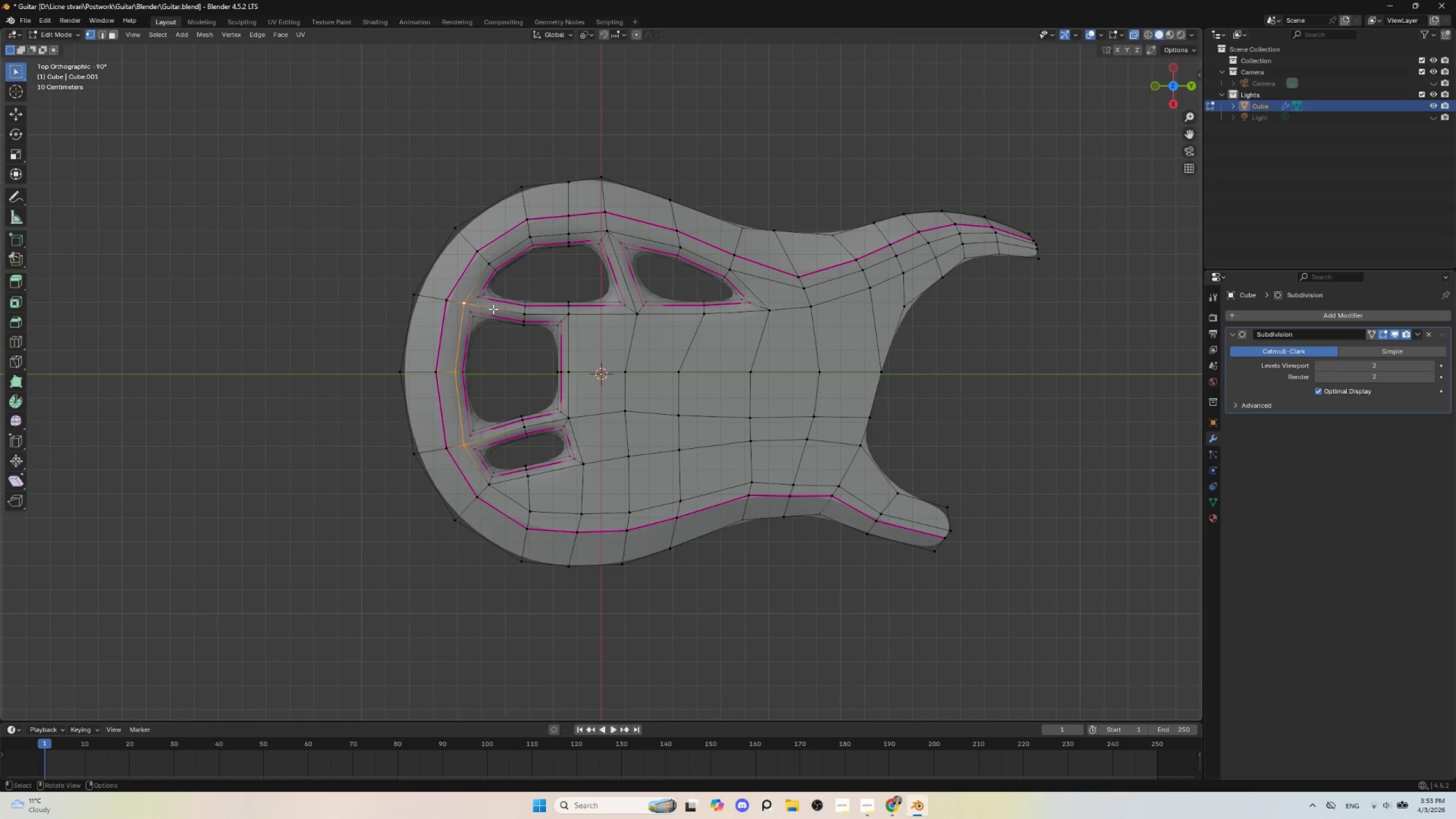 
hold_key(key=AltLeft, duration=1.5)
 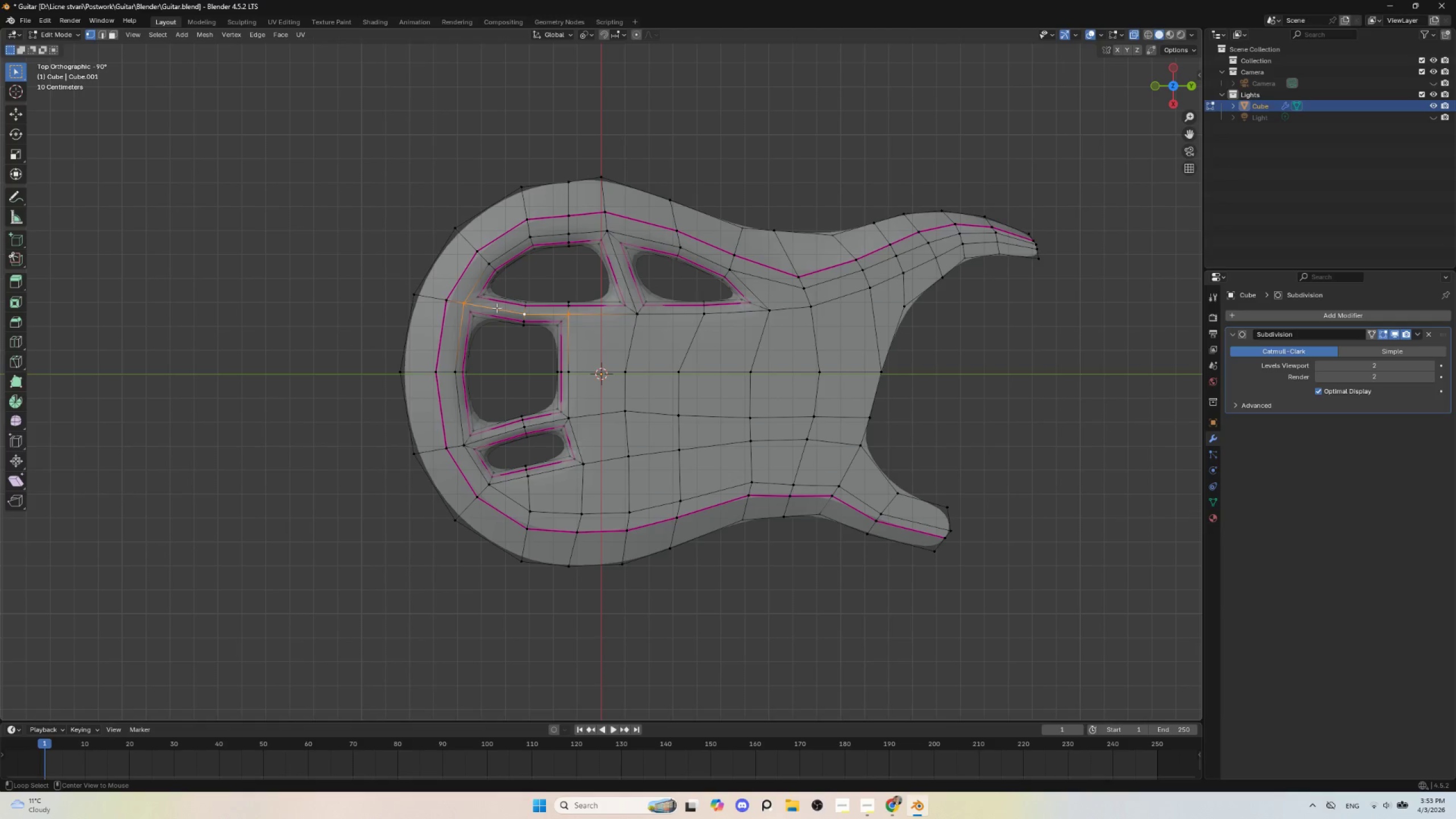 
hold_key(key=AltLeft, duration=0.83)
left_click([497, 308])
 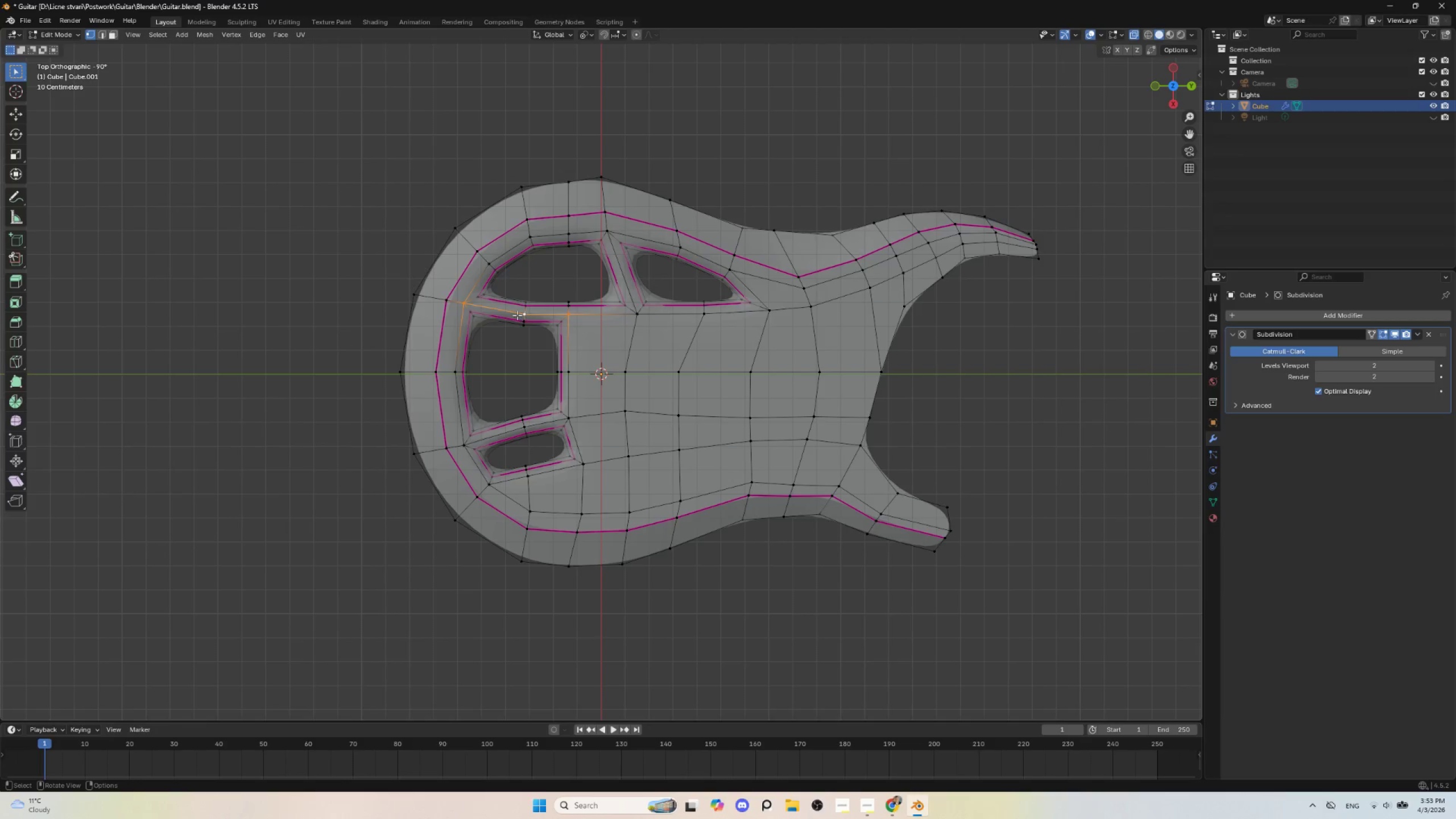 
hold_key(key=ShiftLeft, duration=8.77)
hold_key(key=AltLeft, duration=1.5)
left_click([456, 387])
 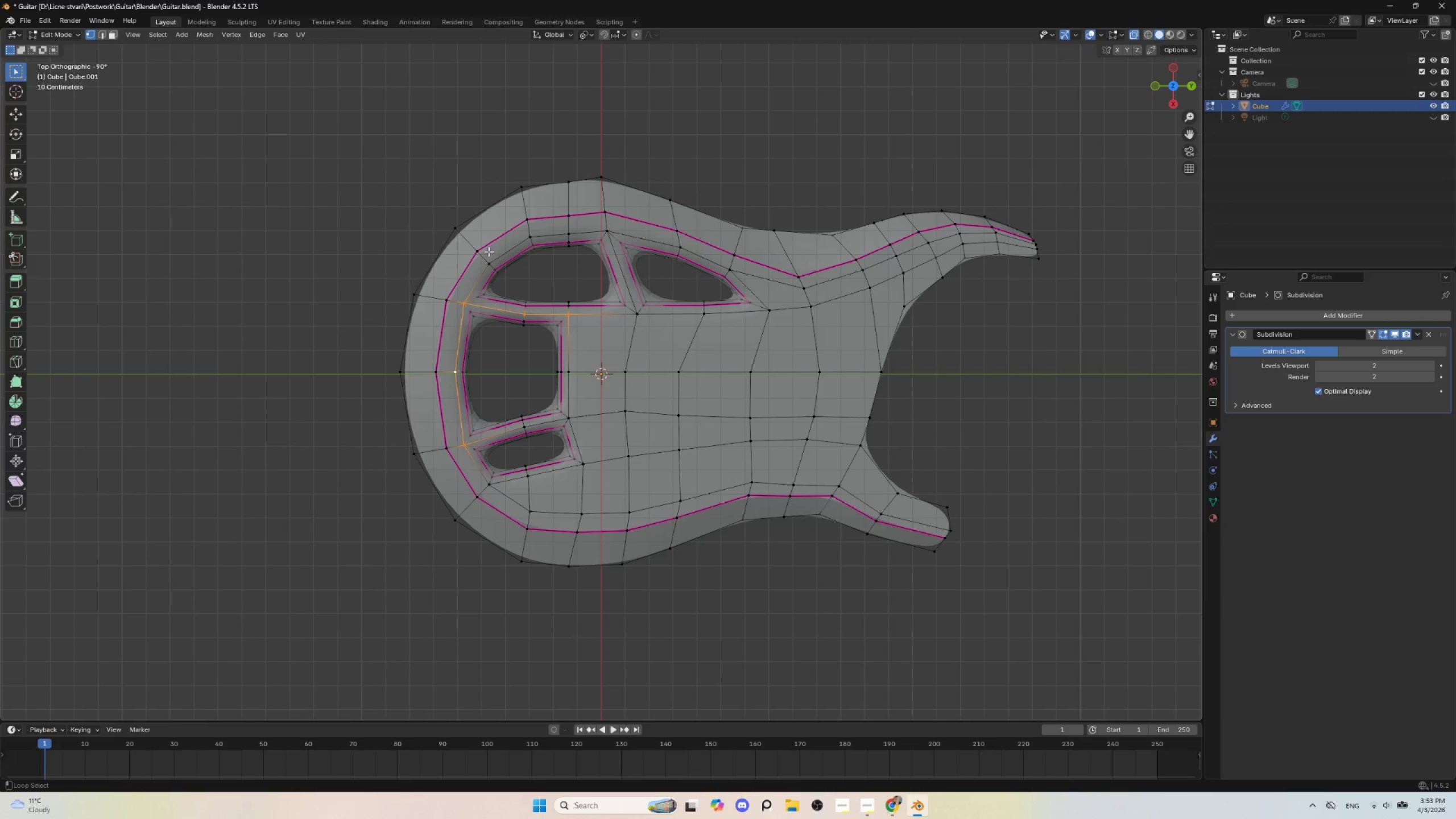 
left_click([504, 253])
 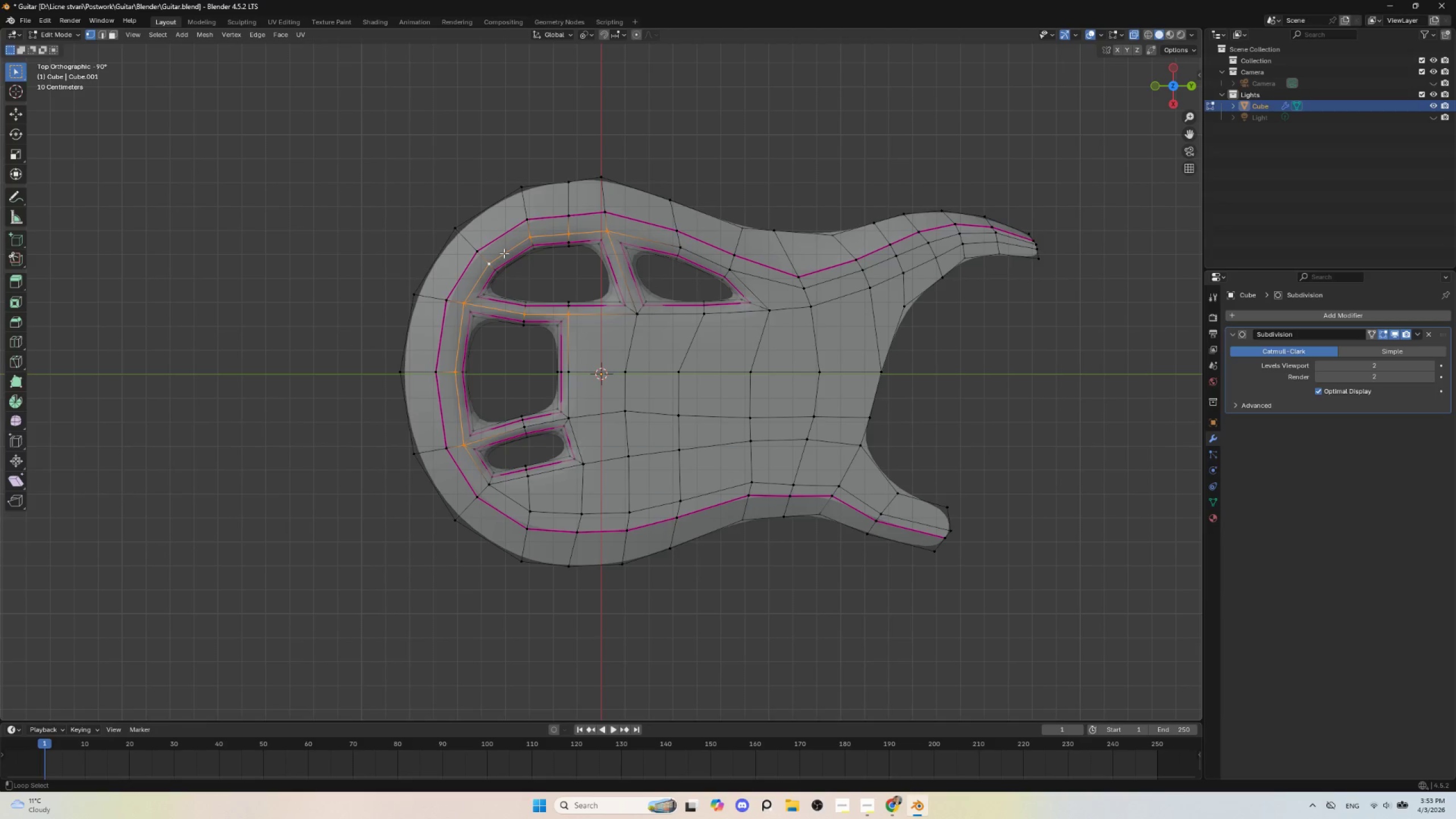 
hold_key(key=AltLeft, duration=1.52)
left_click([620, 316])
 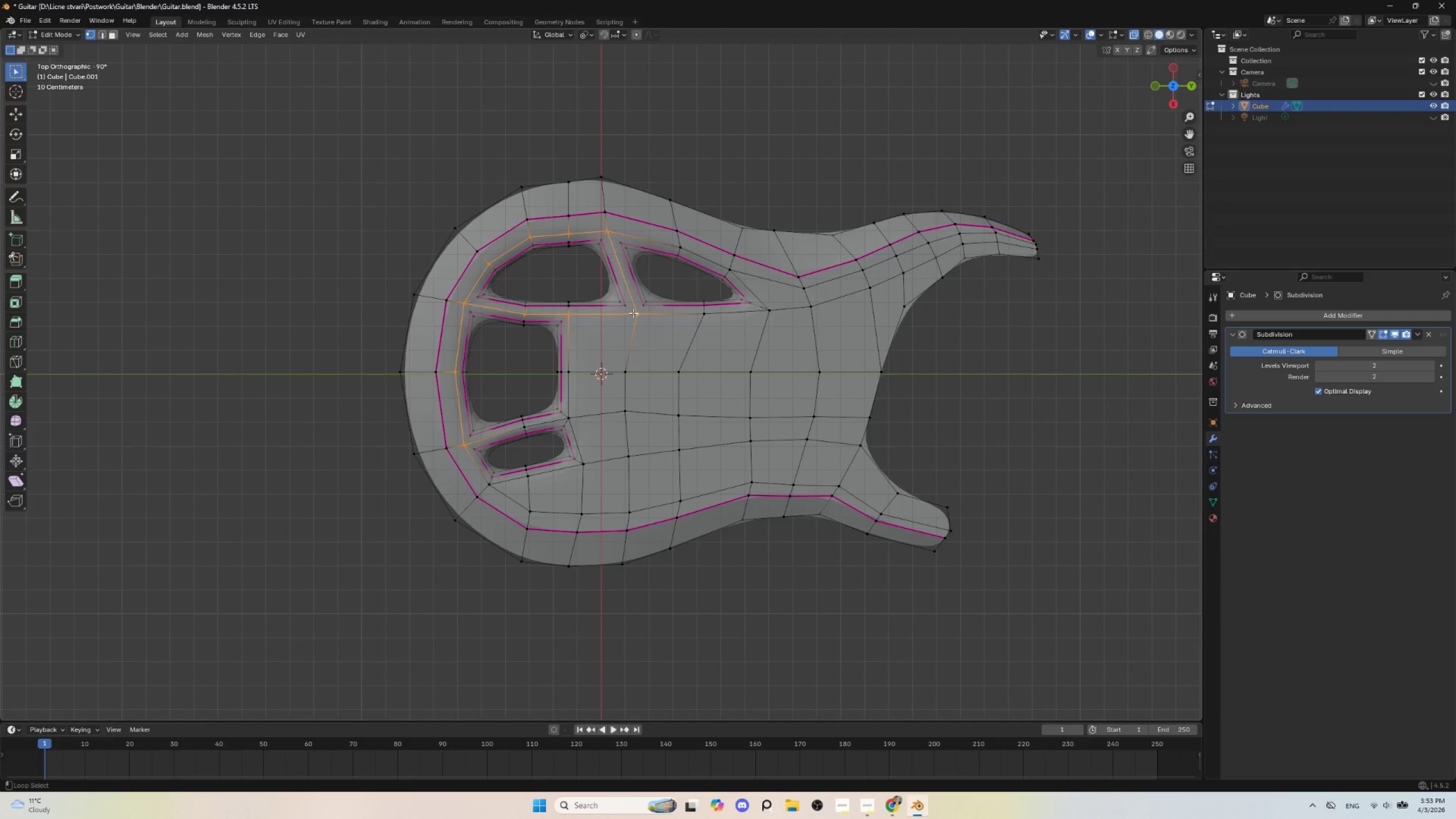 
hold_key(key=AltLeft, duration=1.52)
left_click([743, 311])
 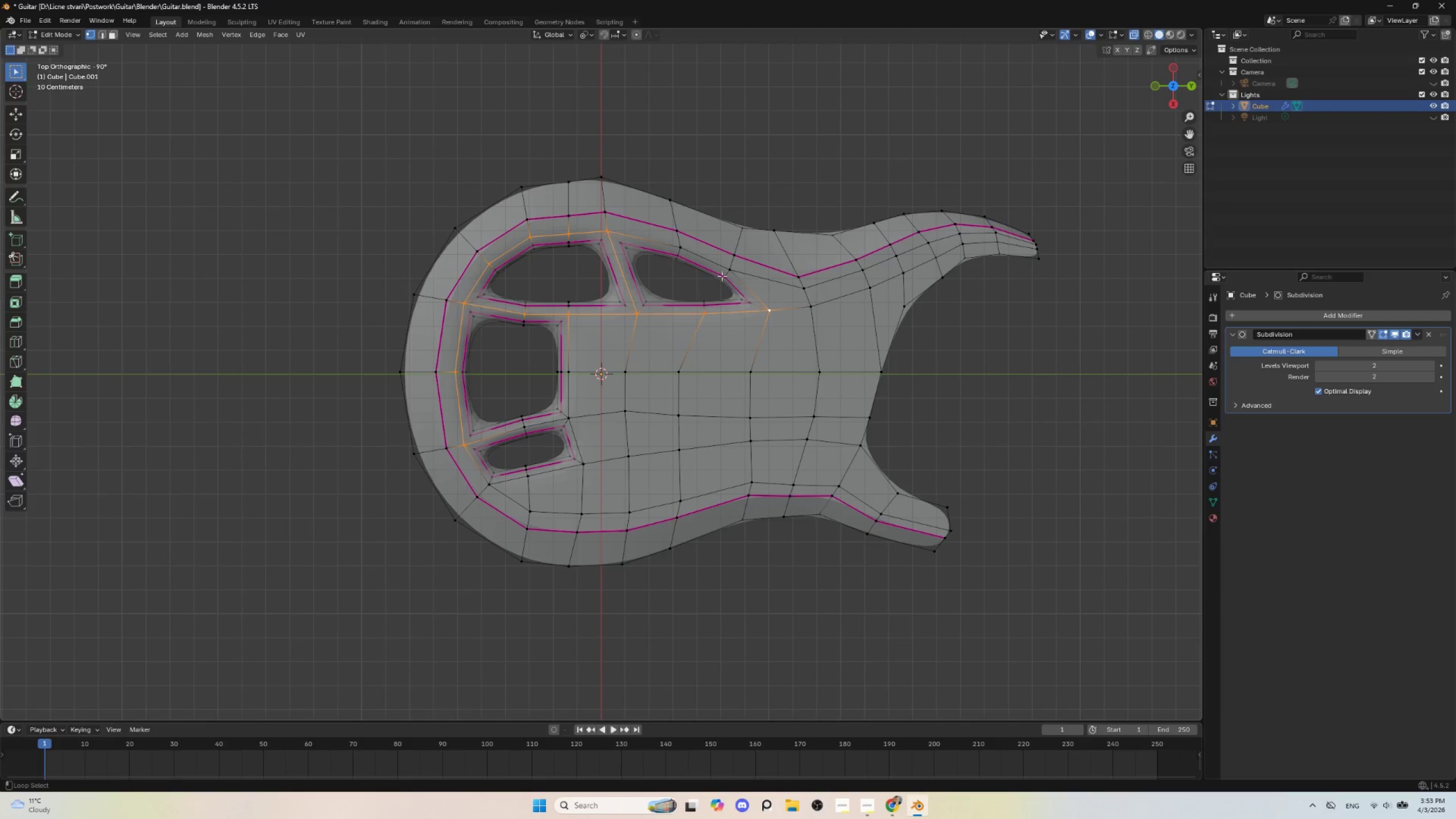 
hold_key(key=AltLeft, duration=1.51)
left_click([709, 260])
 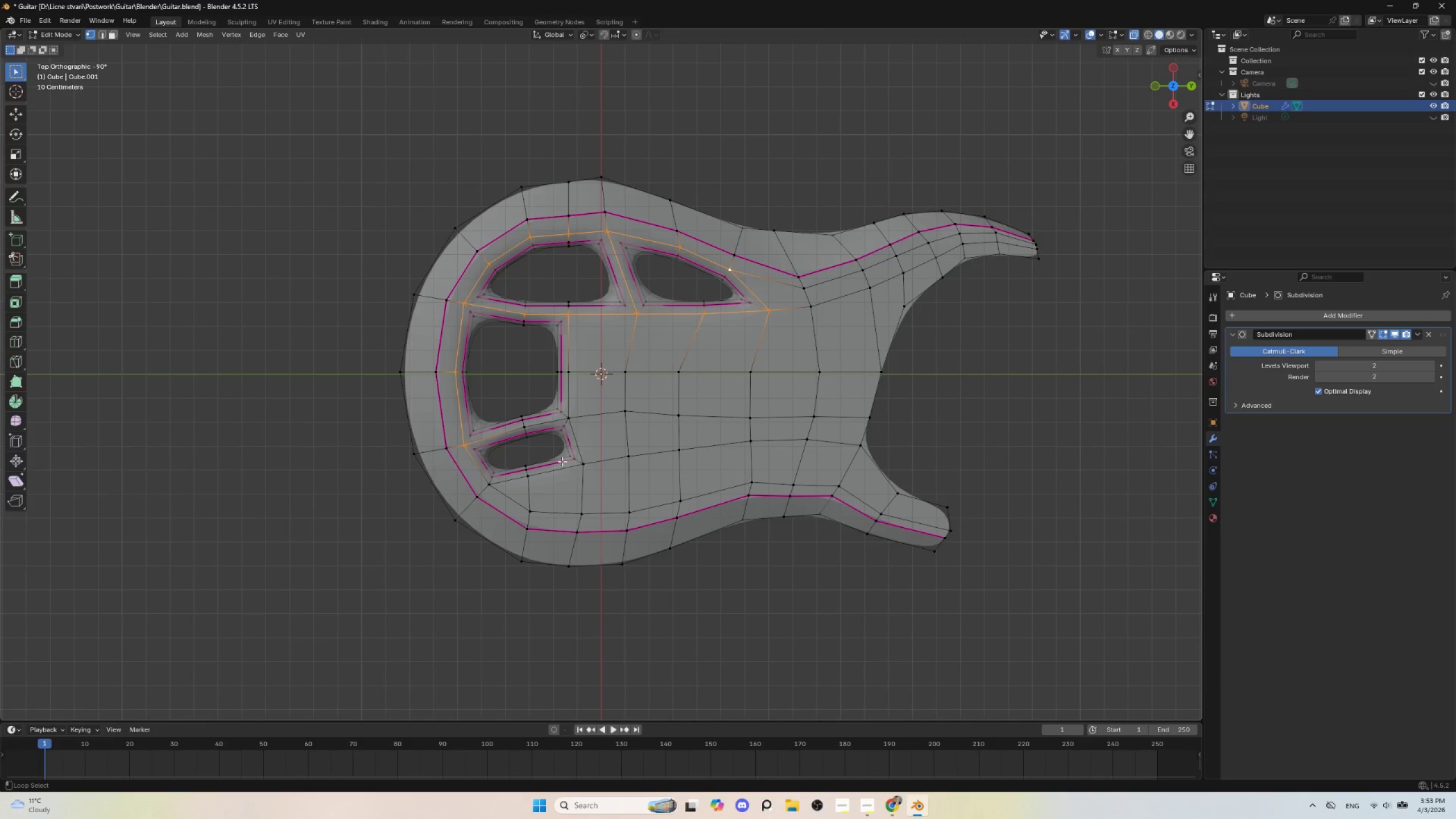 
hold_key(key=AltLeft, duration=1.52)
left_click([540, 478])
 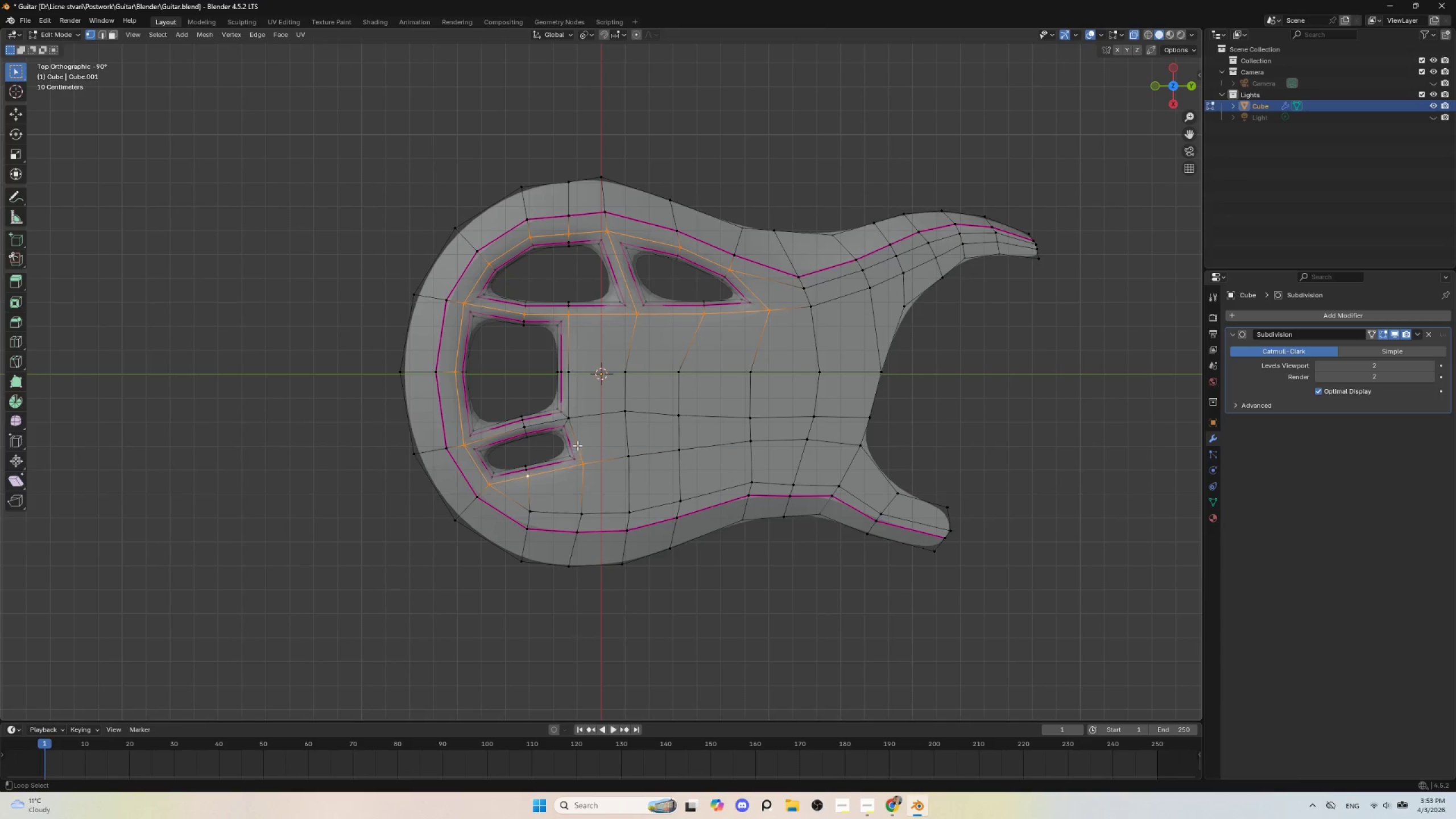 
hold_key(key=AltLeft, duration=1.14)
left_click([556, 419])
 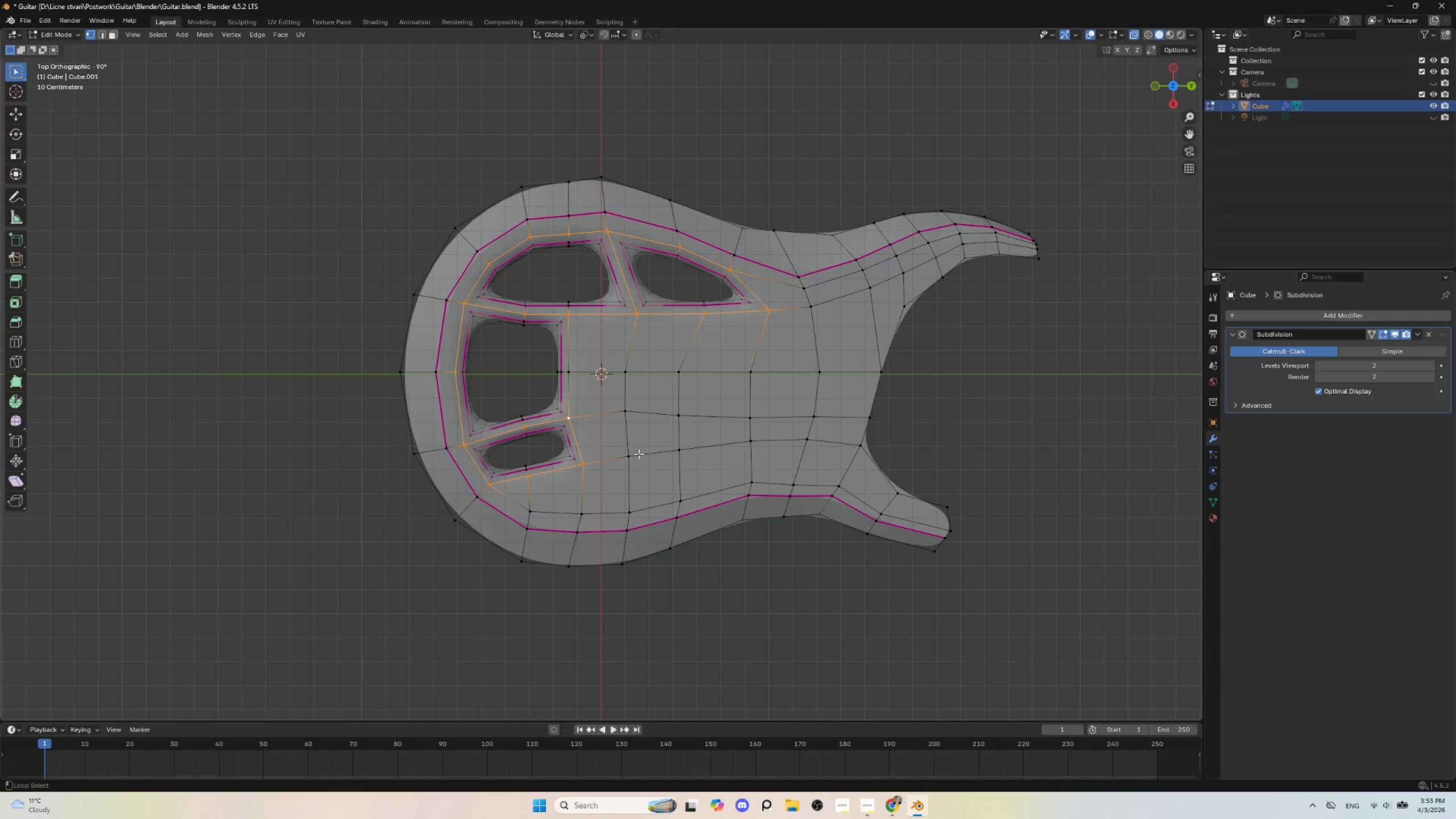 
hold_key(key=AltLeft, duration=3.62)
left_click([105, 37])
 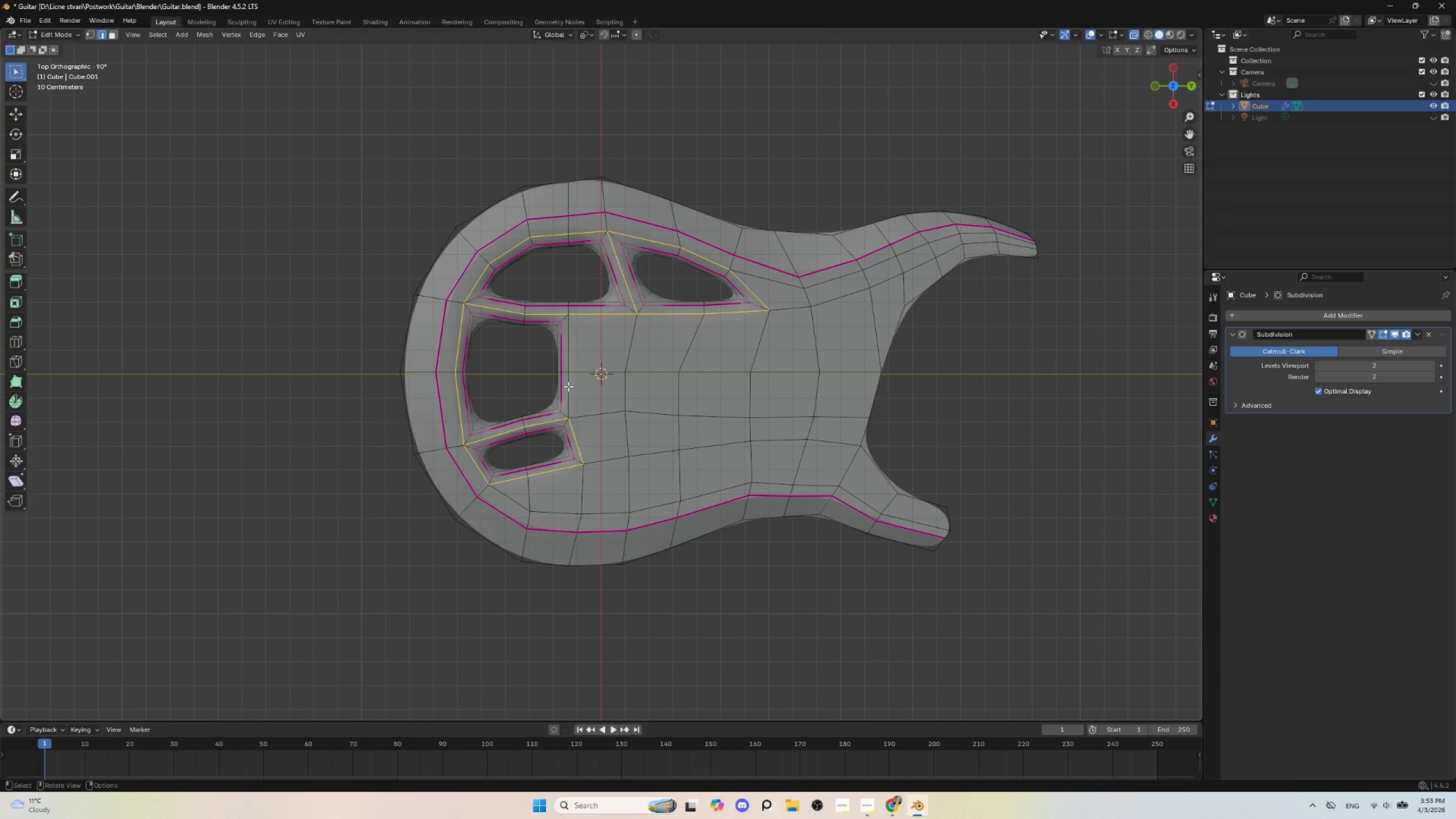 
hold_key(key=ShiftLeft, duration=0.97)
hold_key(key=AltLeft, duration=0.94)
left_click([568, 386])
 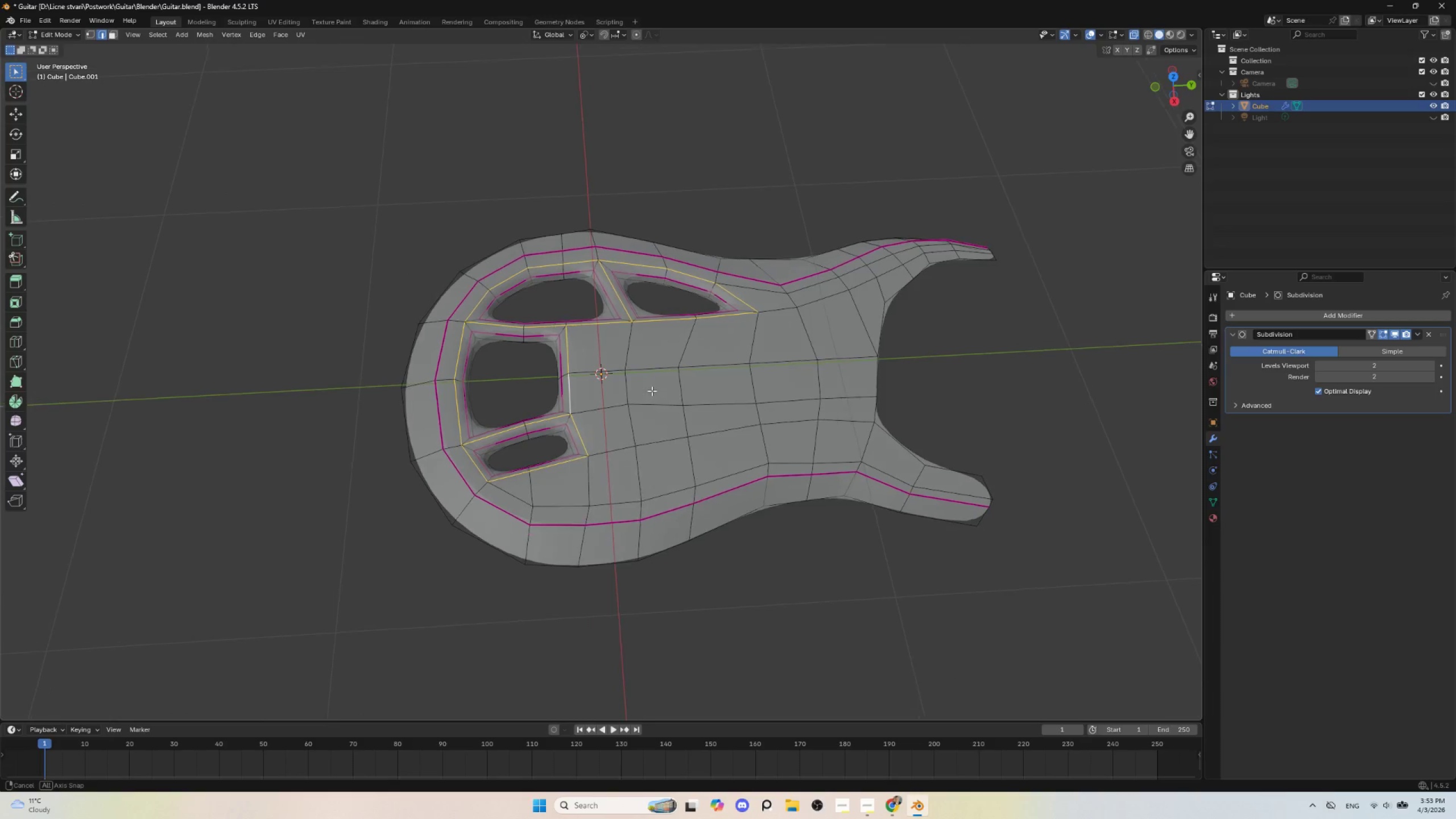 
key(Control+B)
 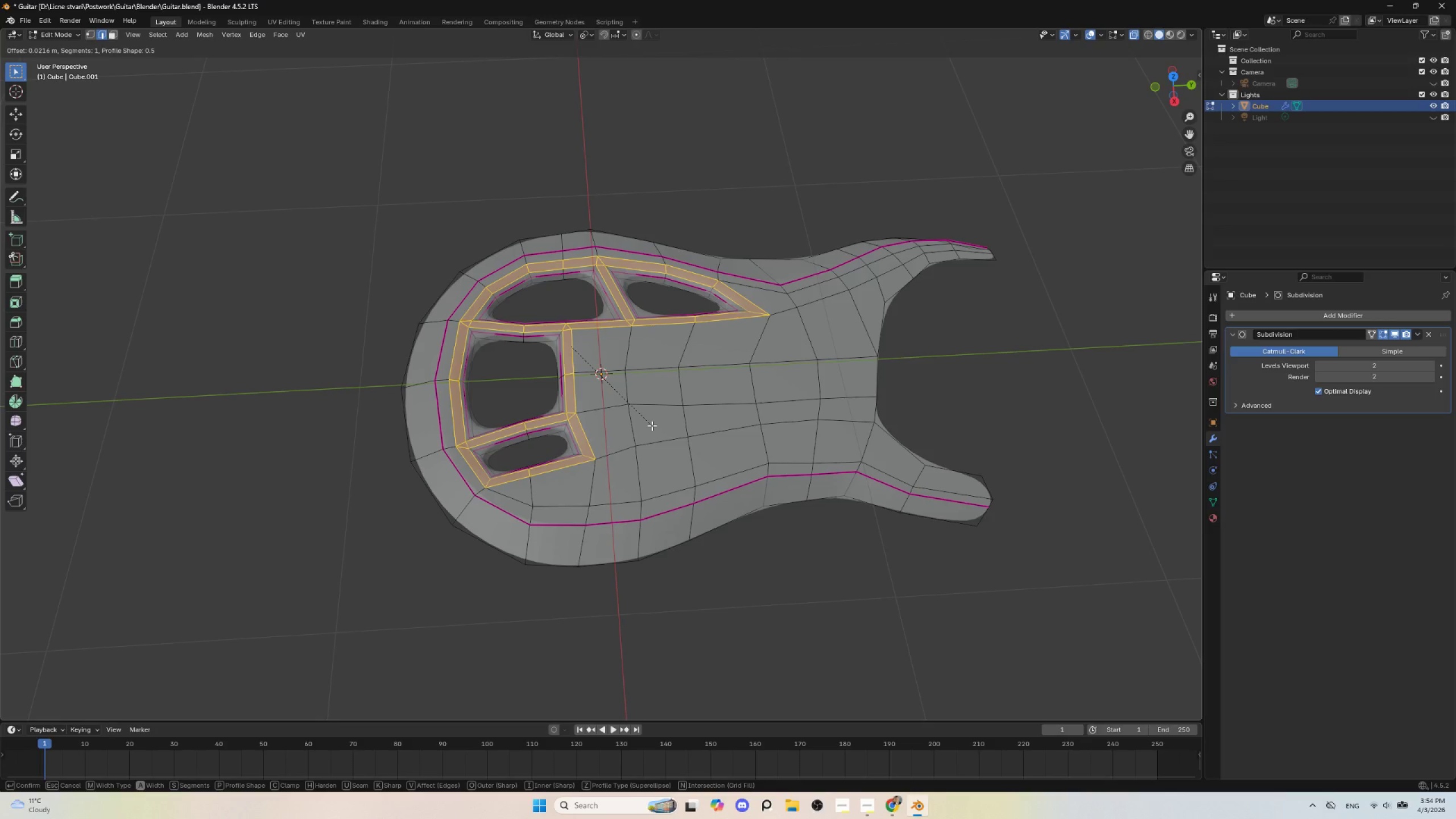 
wait(6.5)
 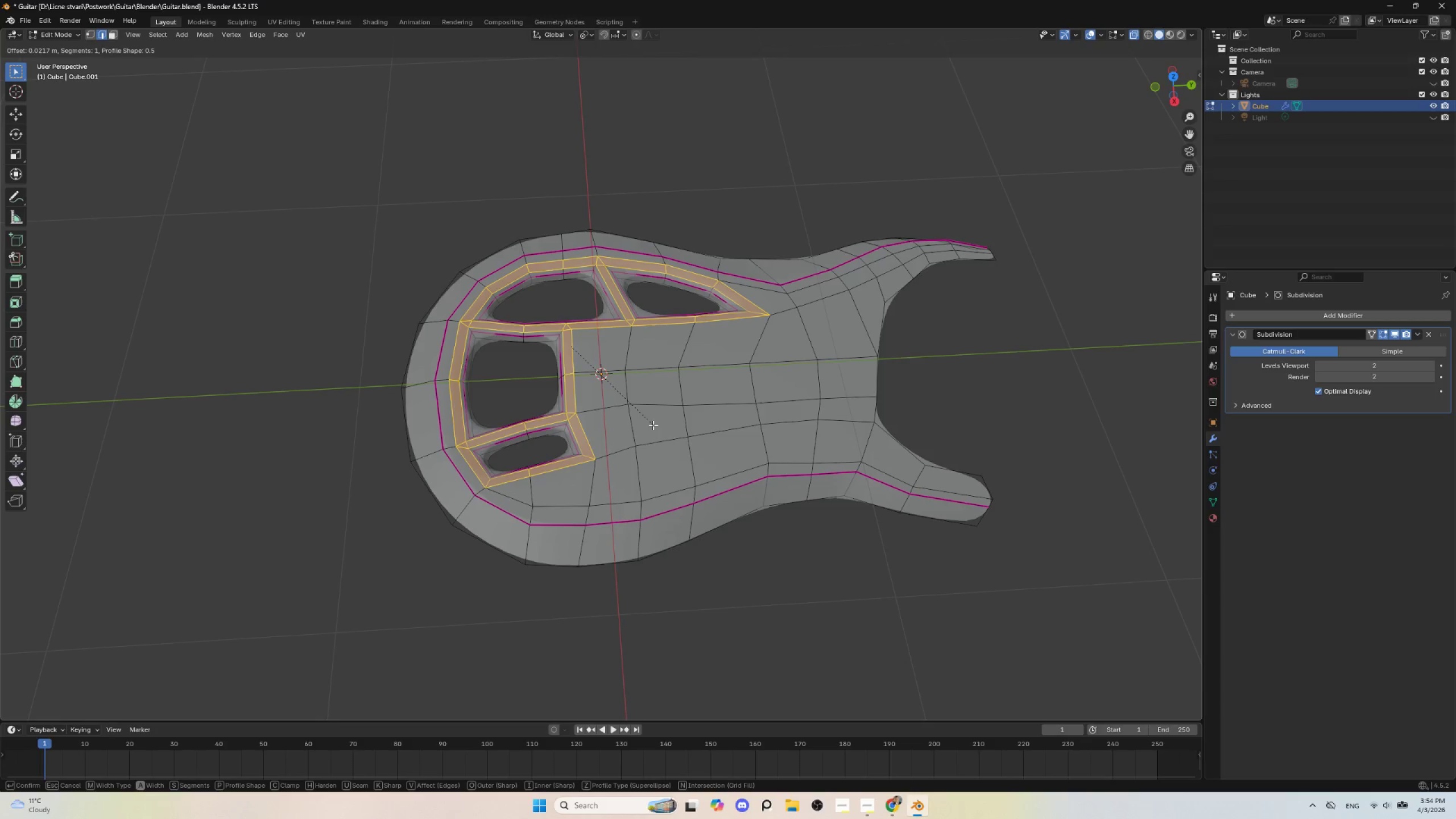 
left_click([652, 426])
 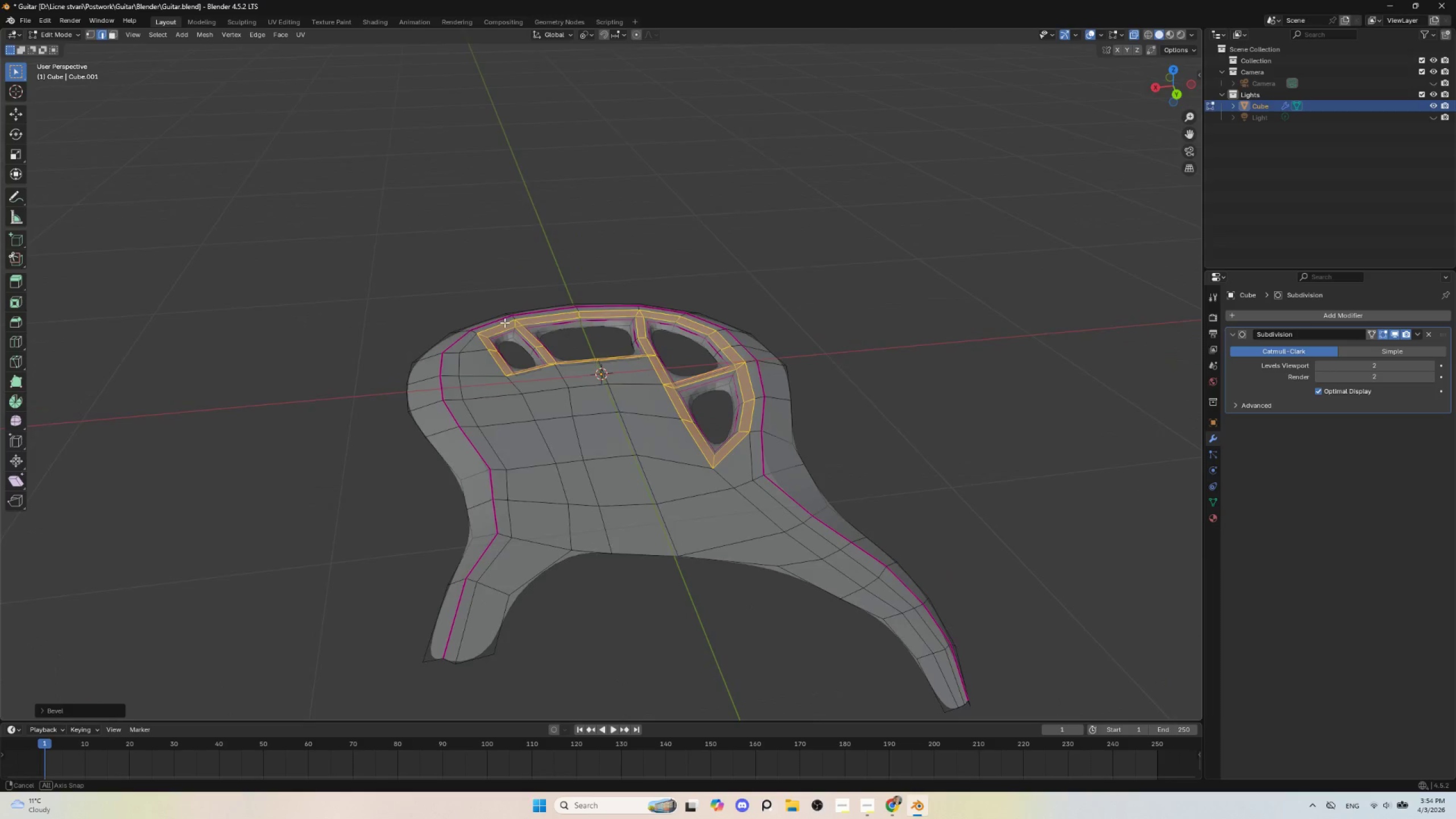 
type(sz0)
key(Escape)
 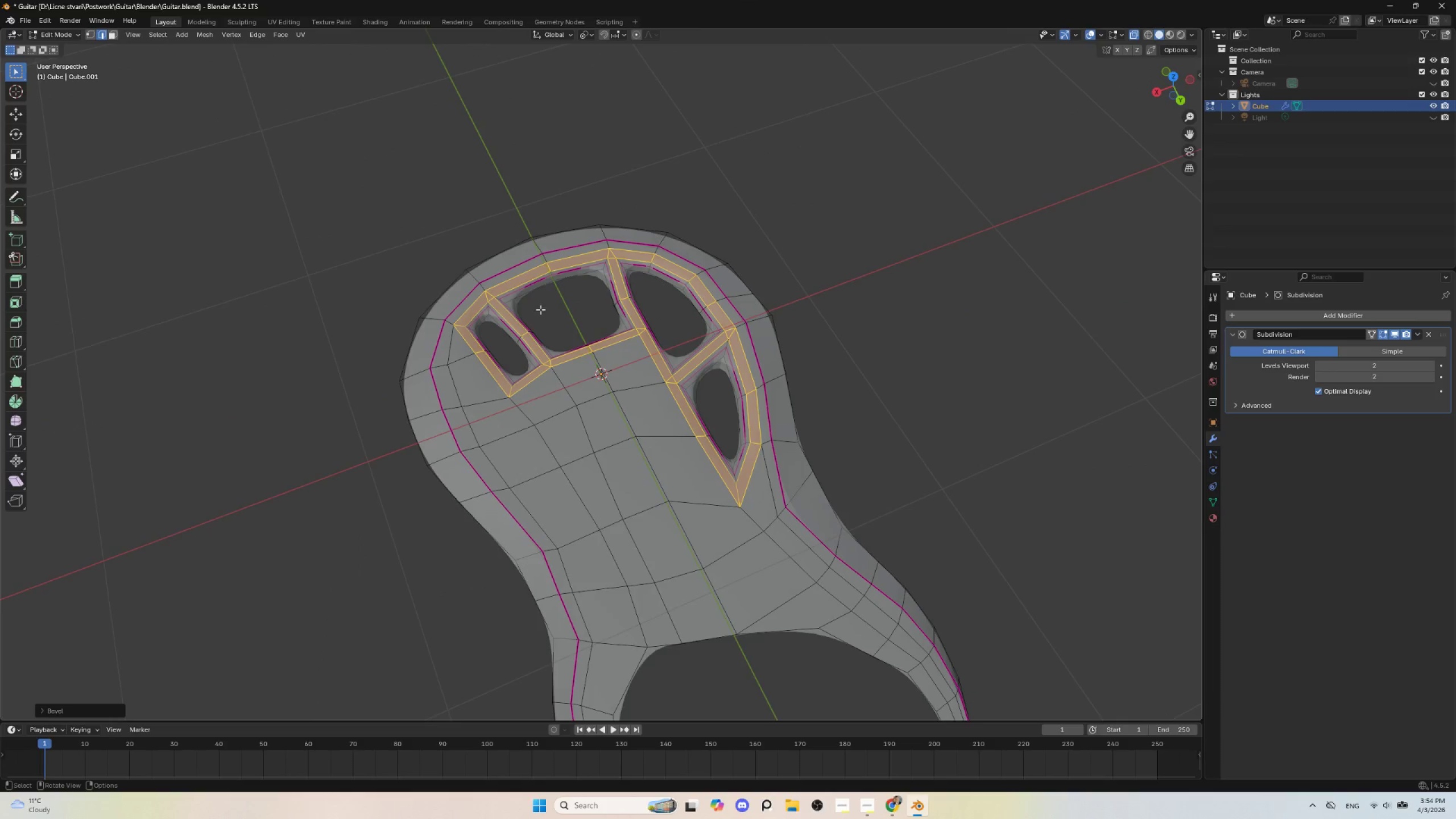 
hold_key(key=ShiftLeft, duration=0.89)
left_click([505, 268])
 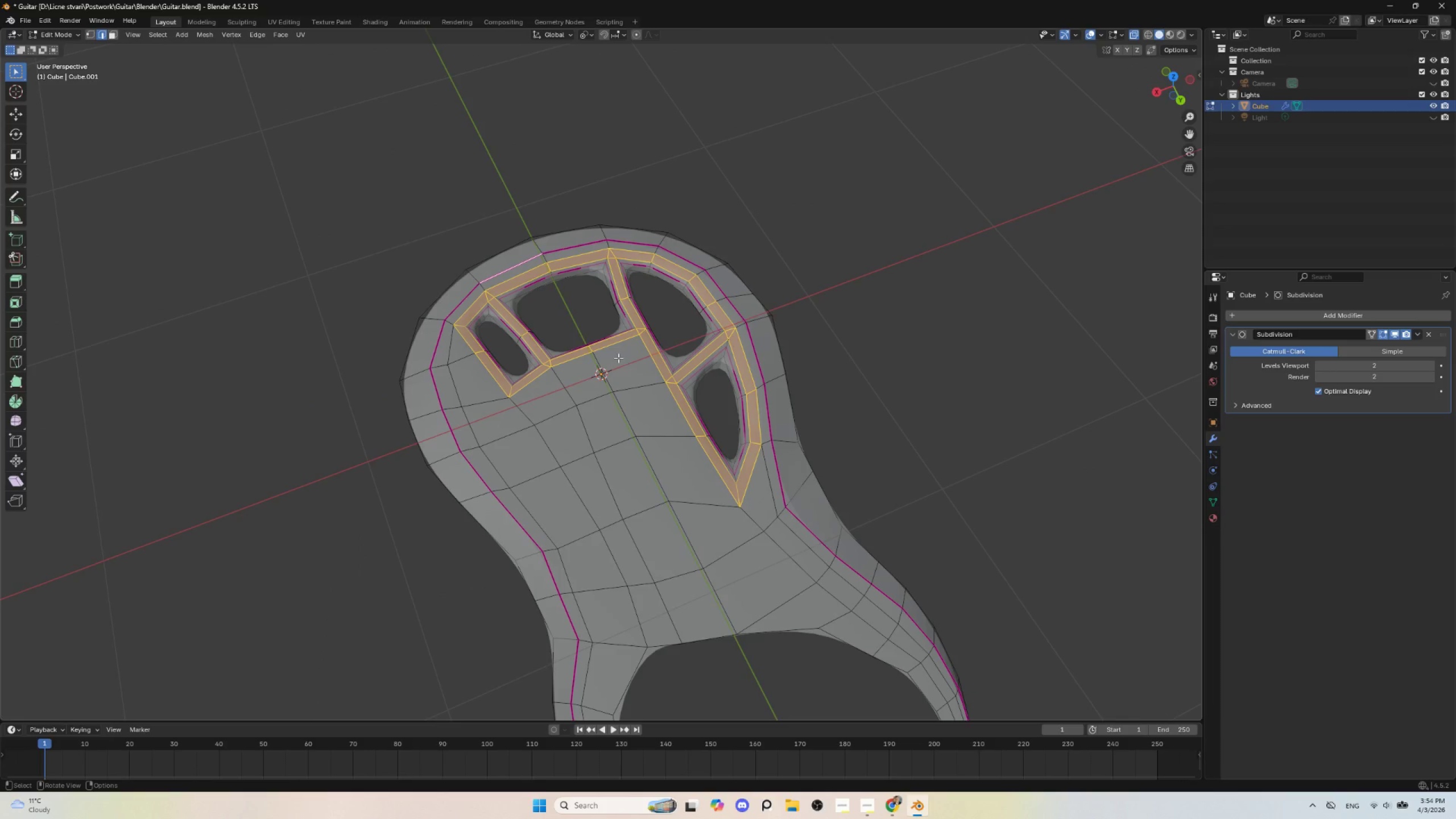 
type(sz0)
 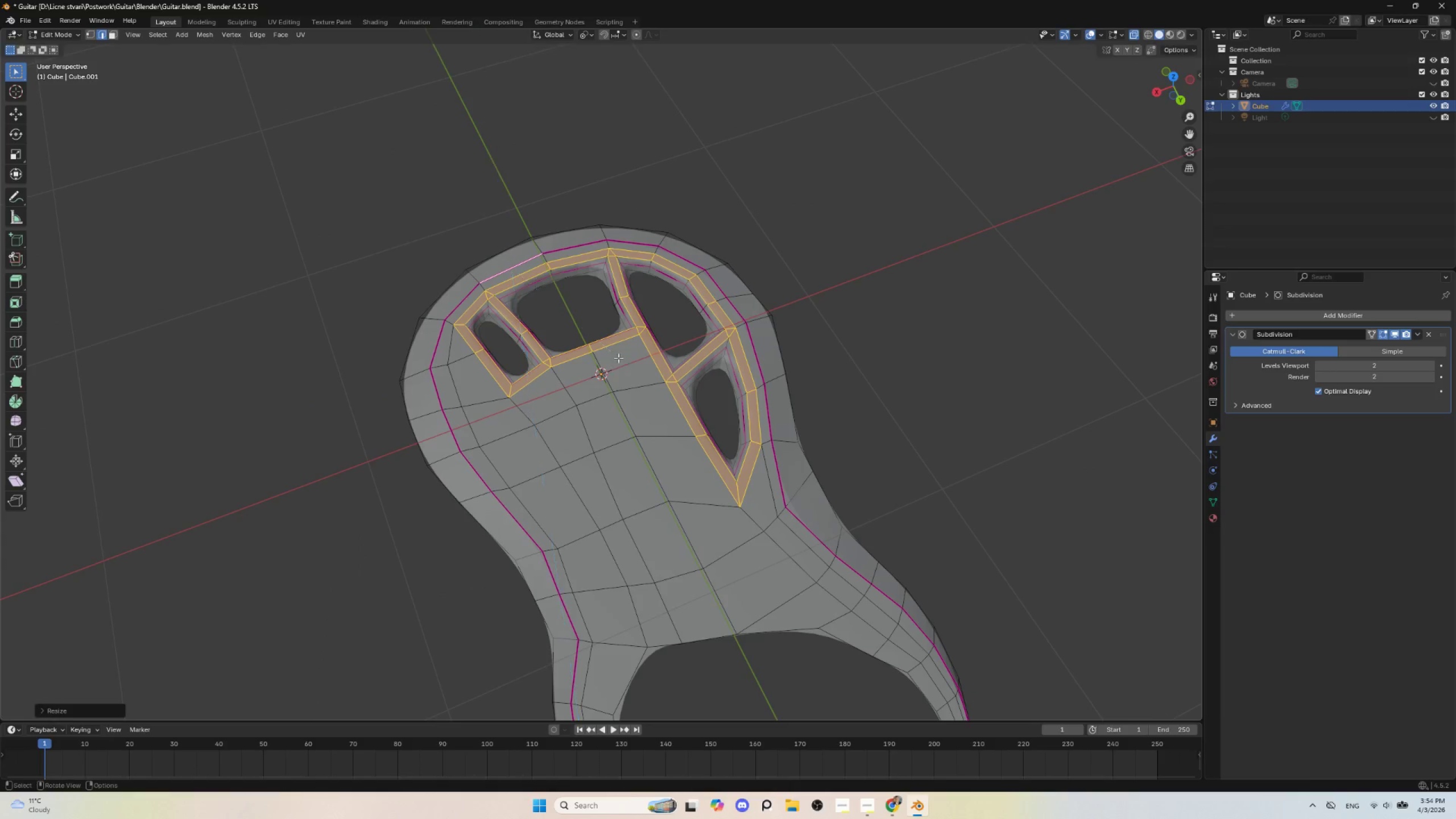 
left_click([618, 358])
 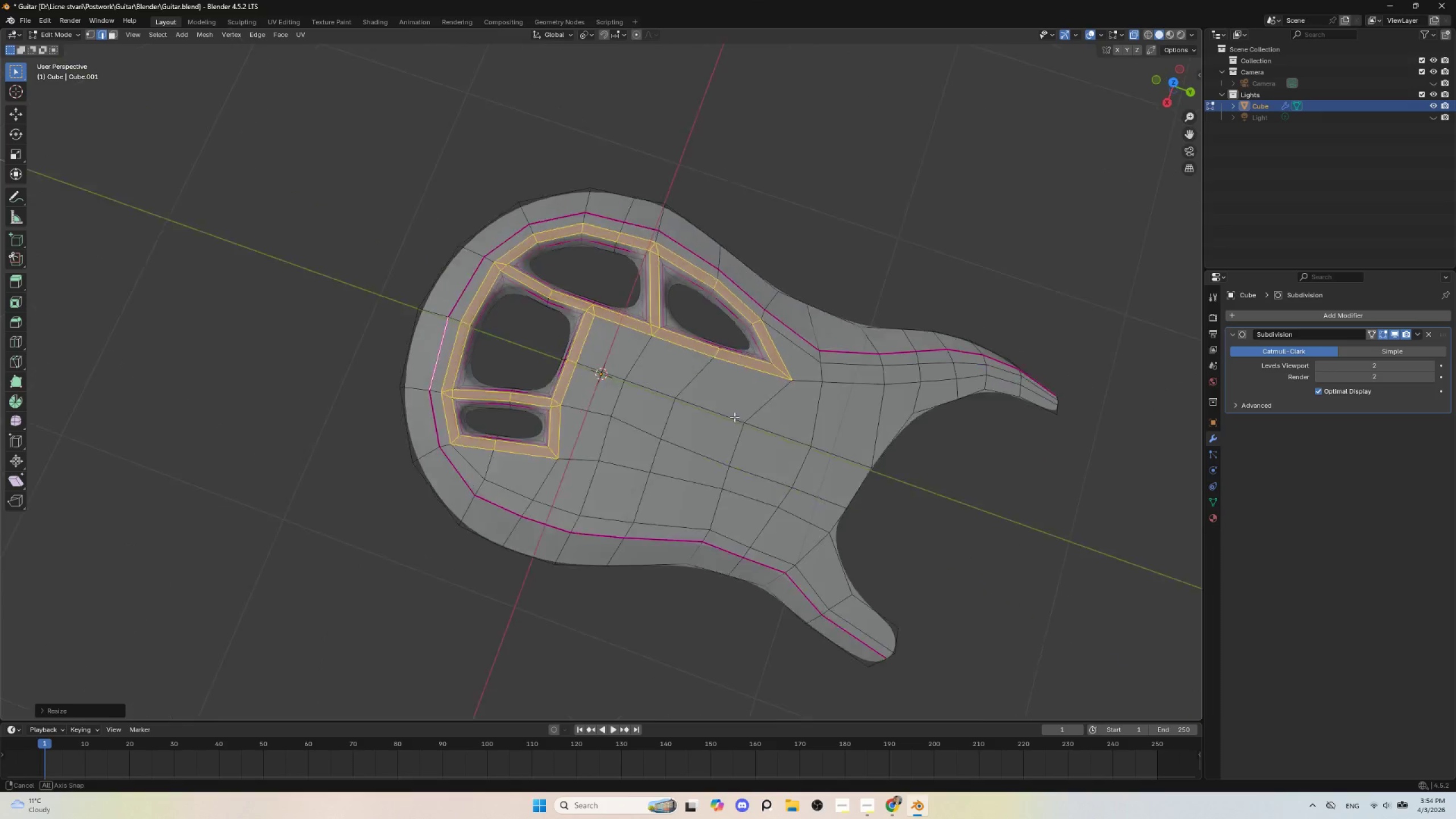 
hold_key(key=AltLeft, duration=0.41)
 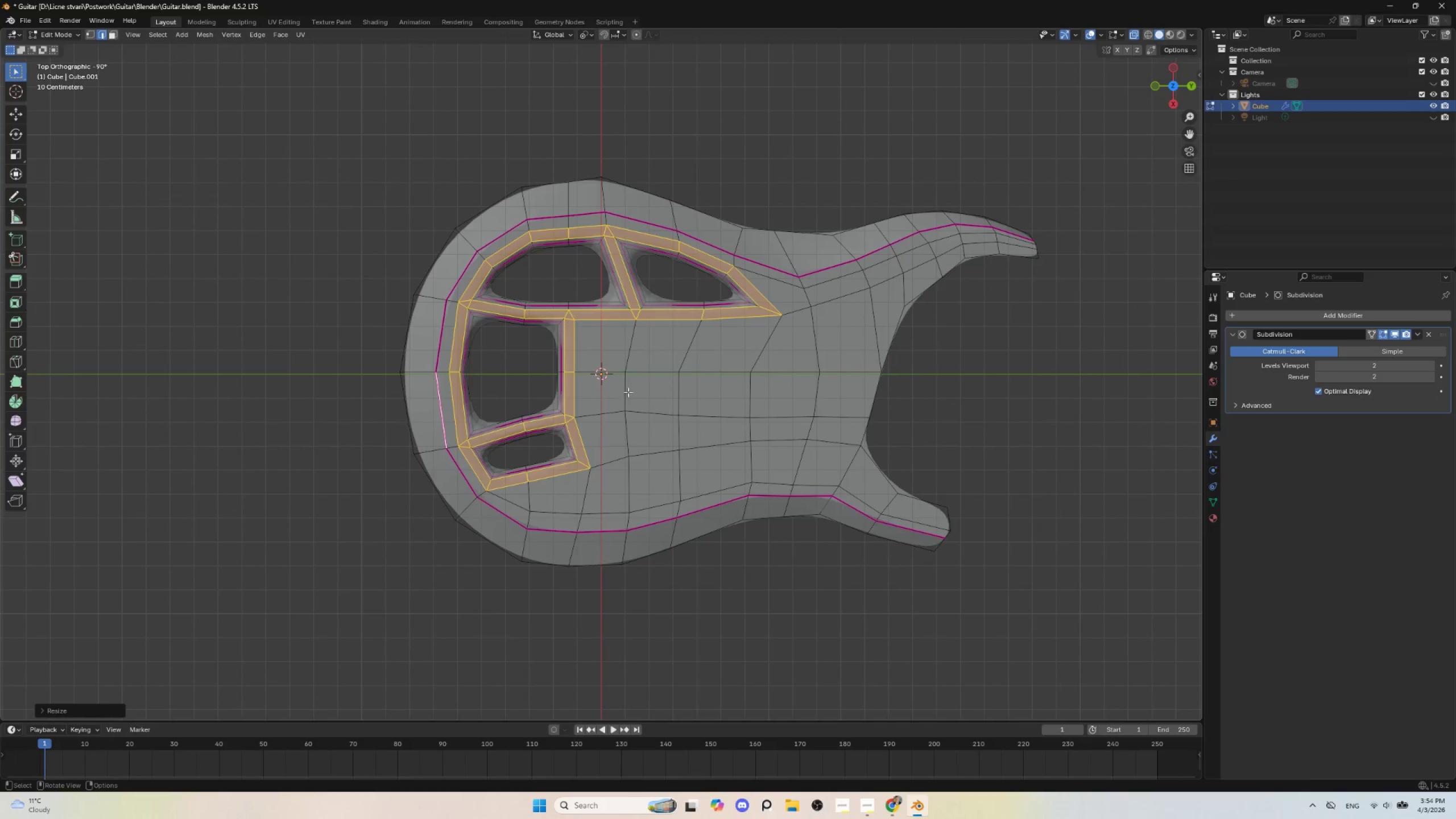 
key(Tab)
 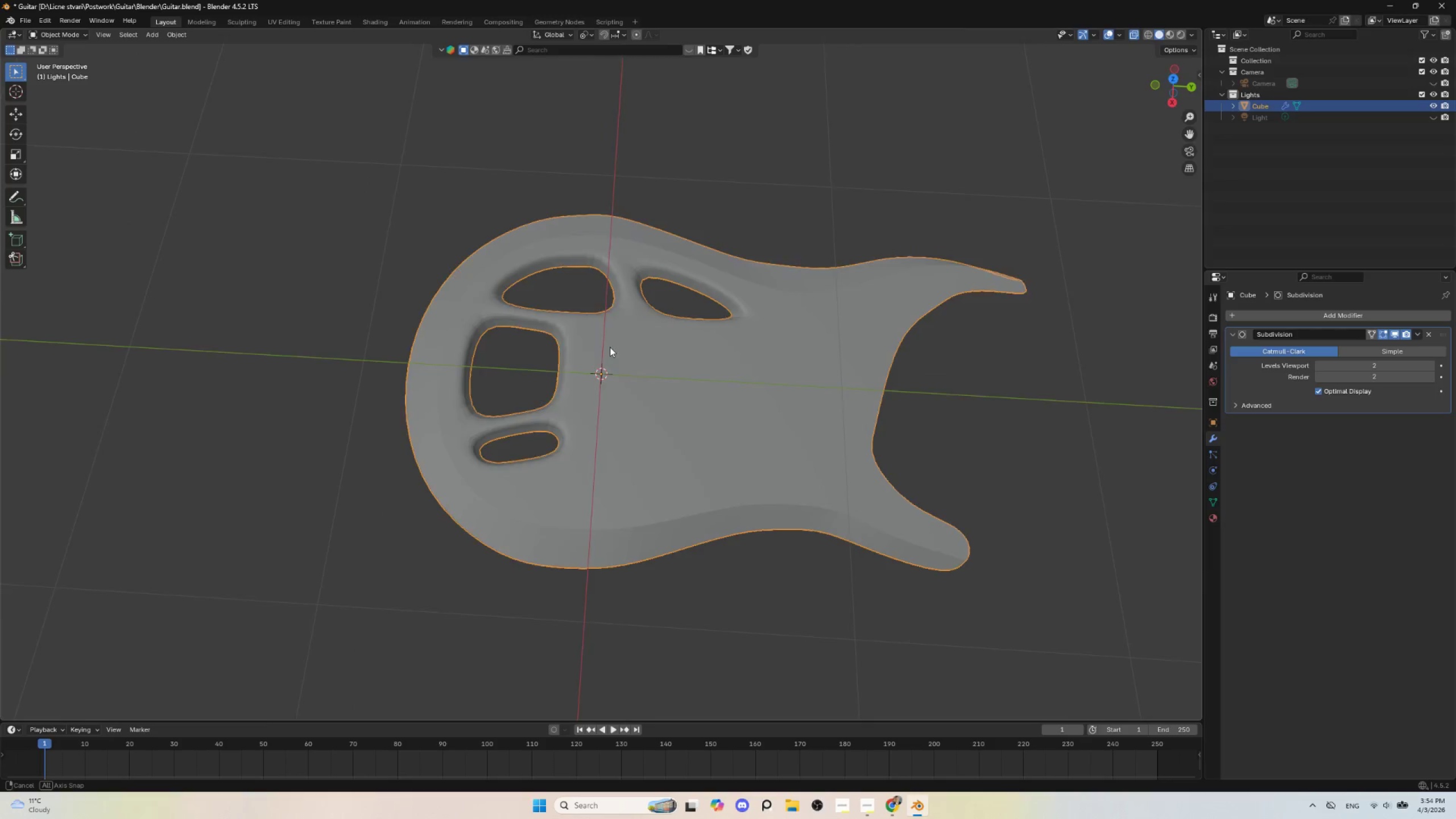 
key(Tab)
 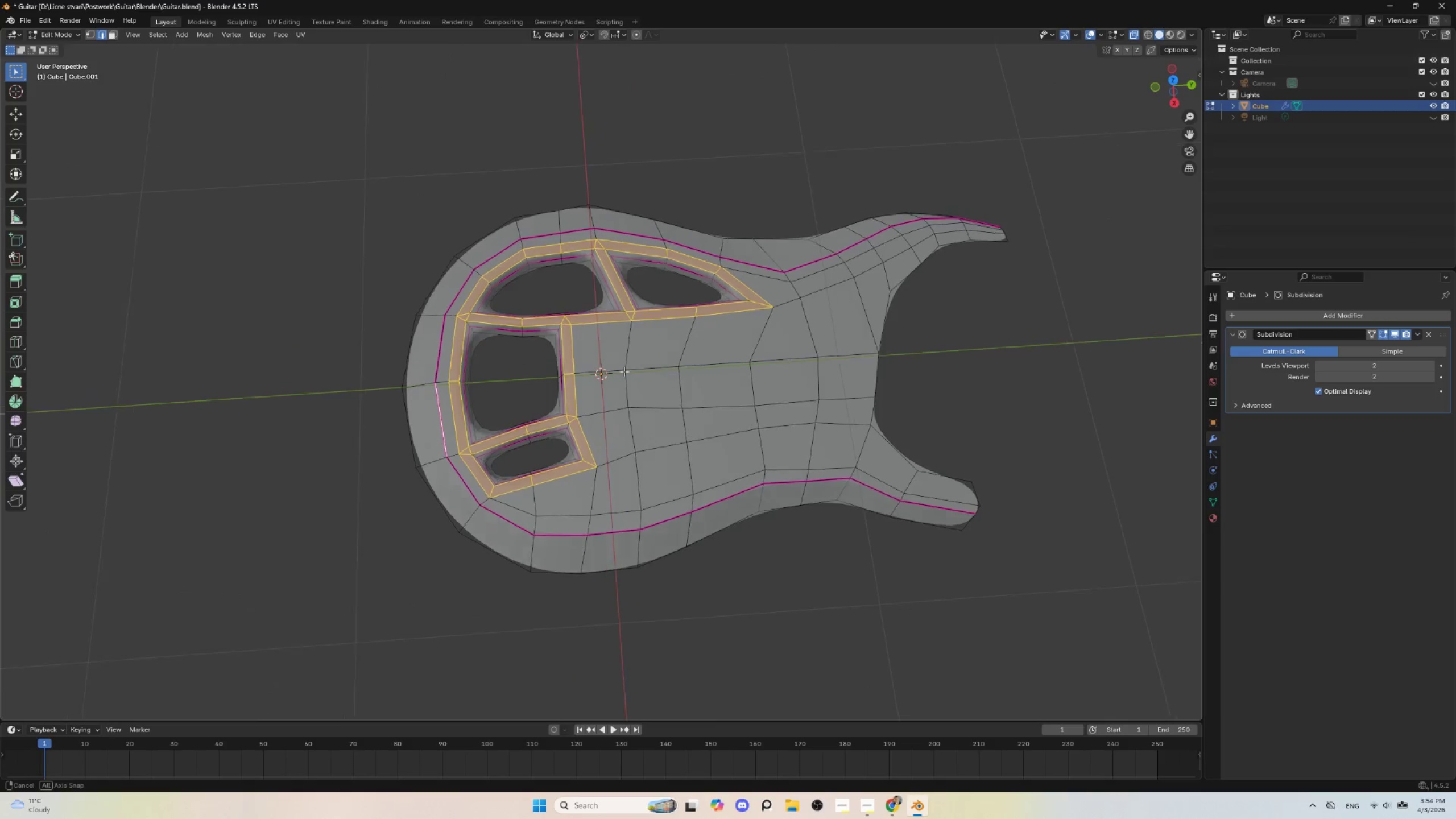 
key(Alt+AltLeft)
 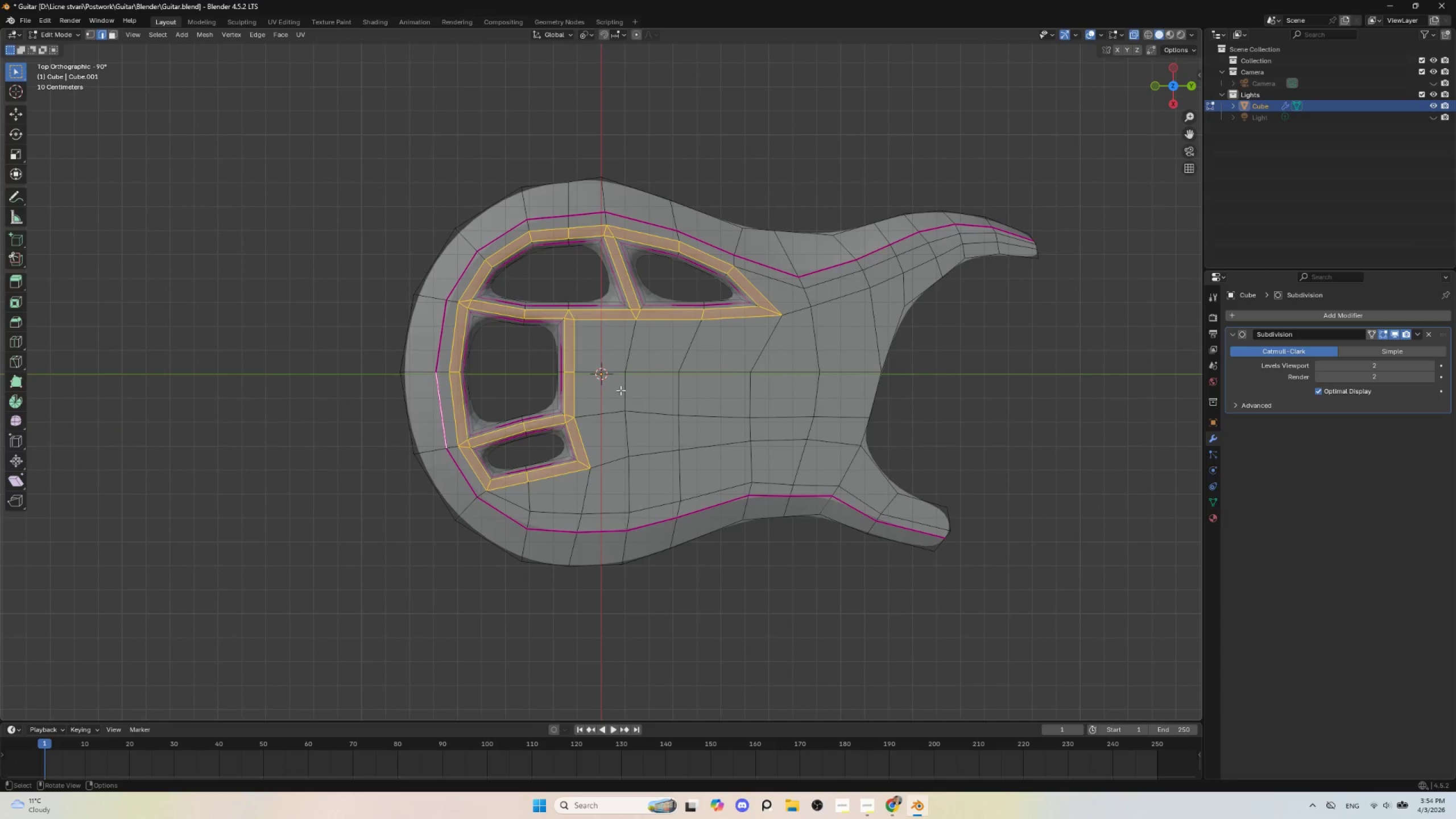 
scroll: coordinate [517, 341], scroll_direction: up, amount: 2.0
 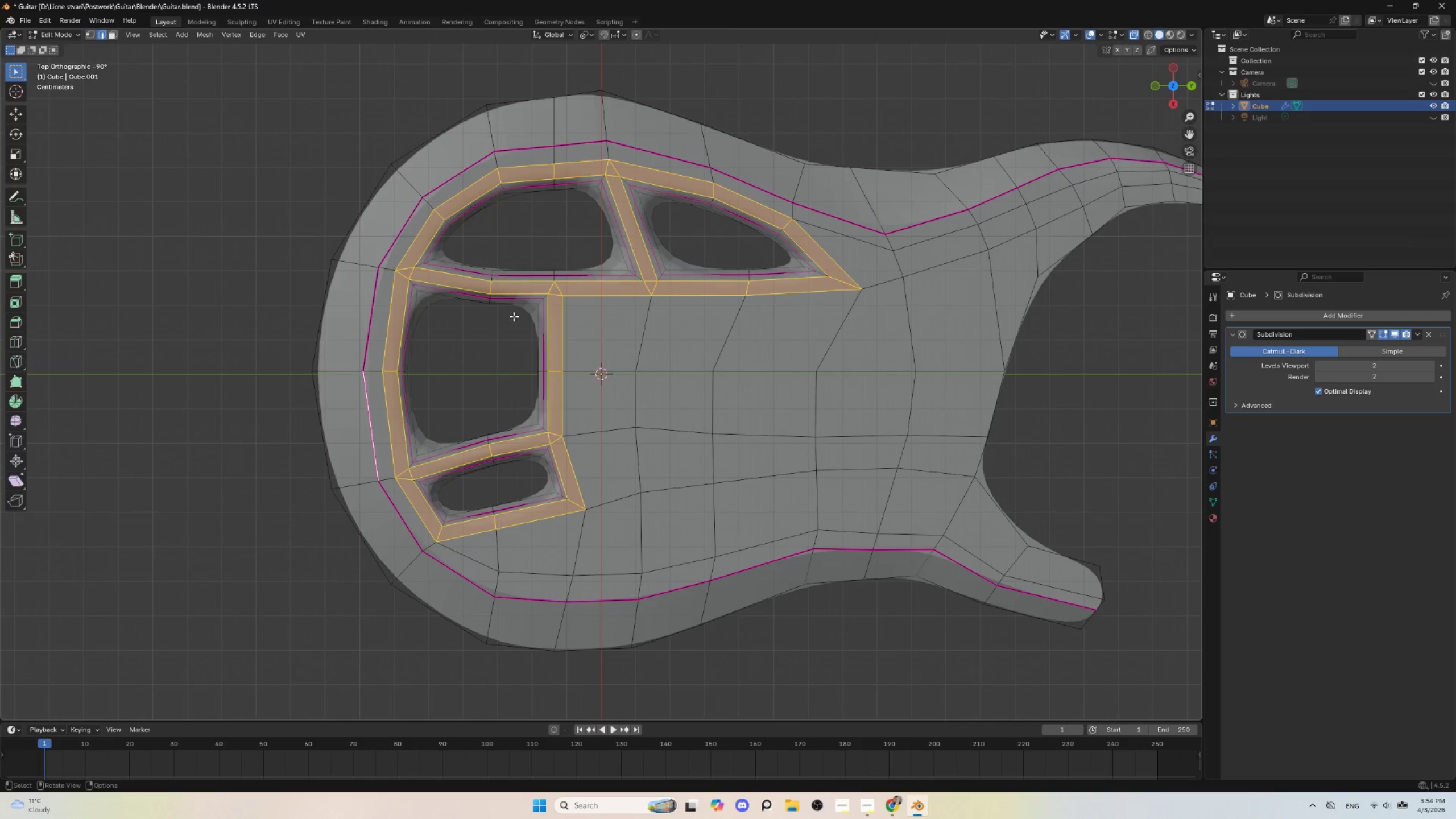 
hold_key(key=ShiftLeft, duration=0.31)
 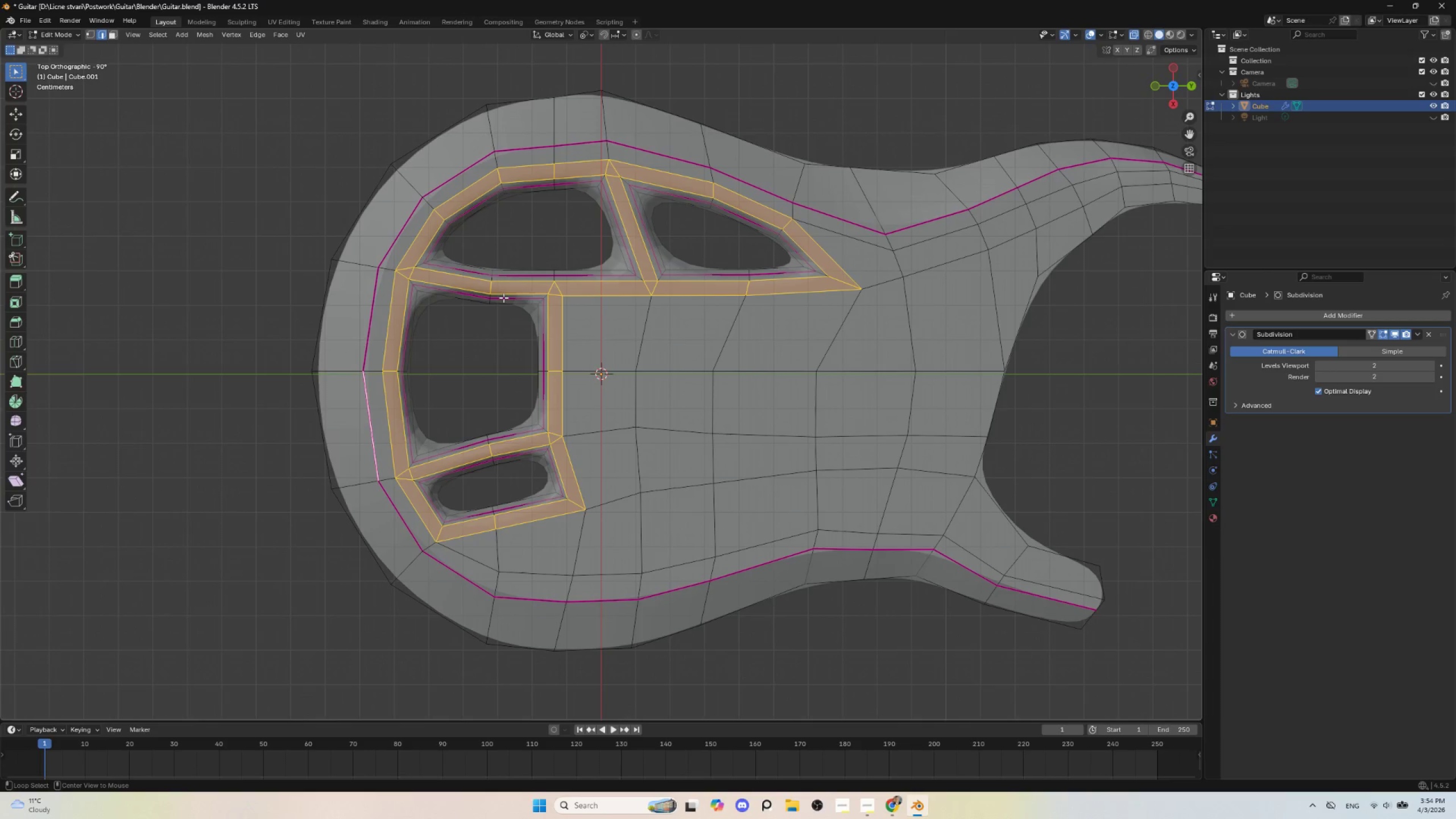 
hold_key(key=AltLeft, duration=0.47)
left_click([503, 297])
 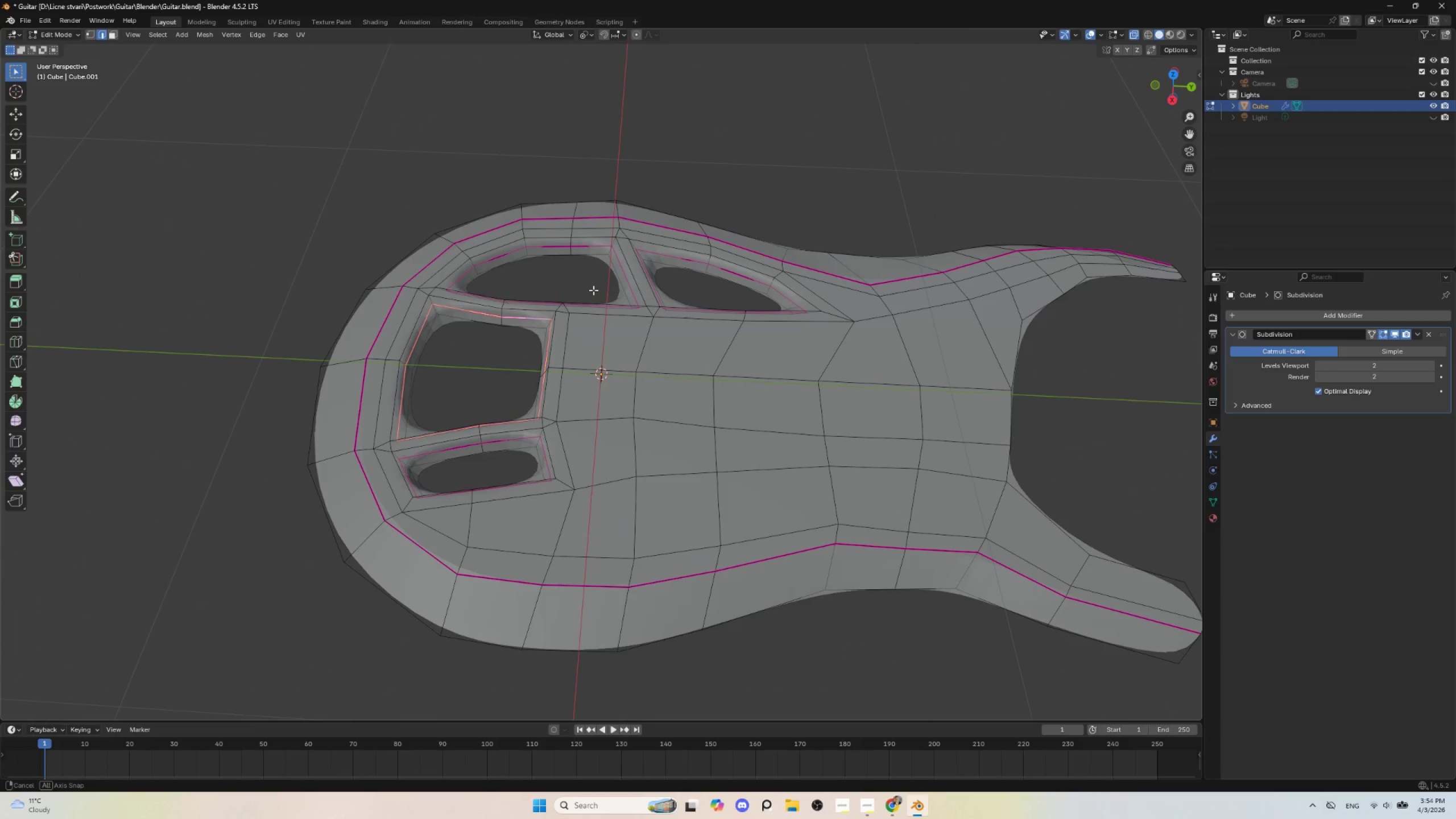 
key(Tab)
 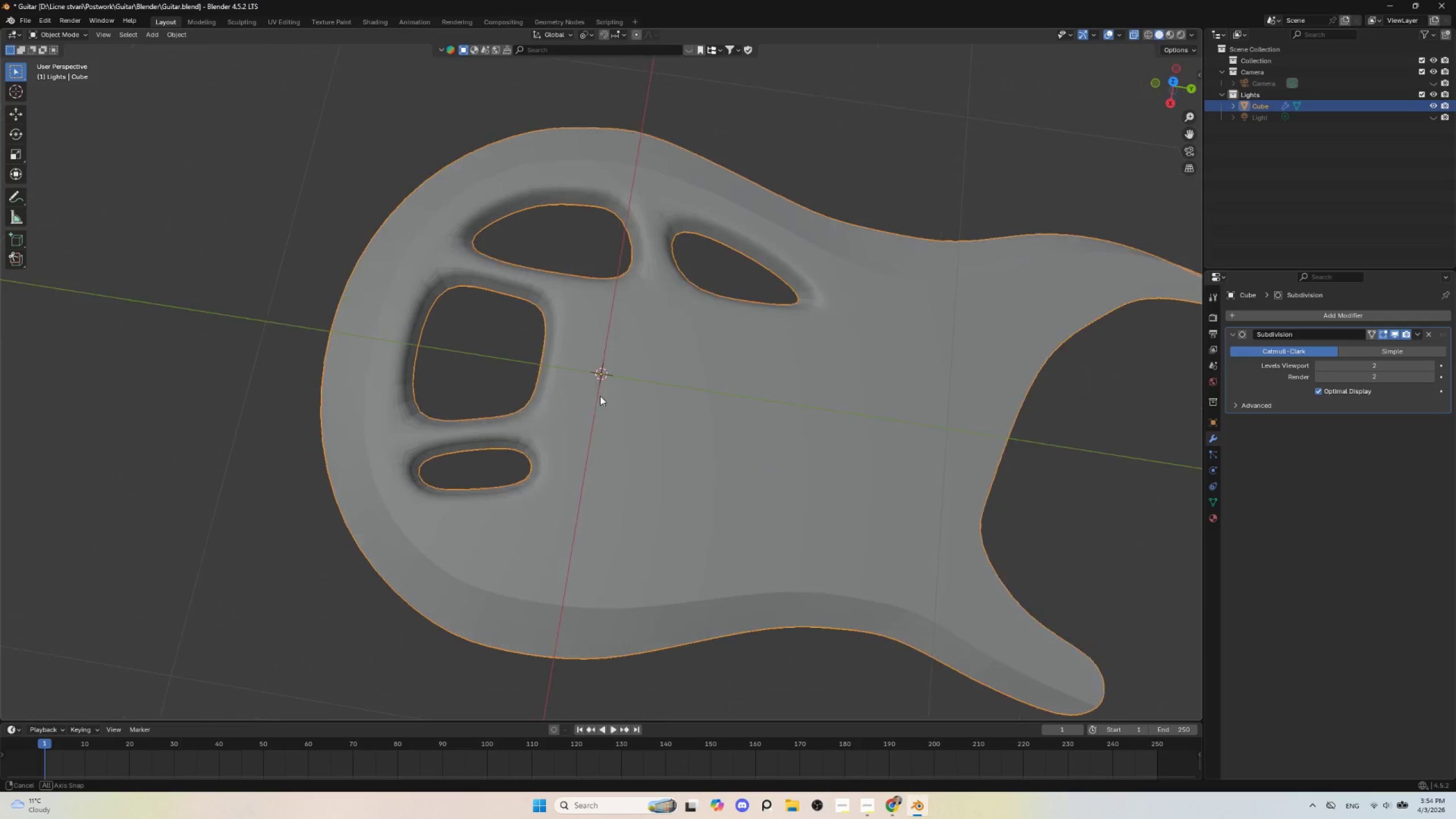 
hold_key(key=AltLeft, duration=0.41)
 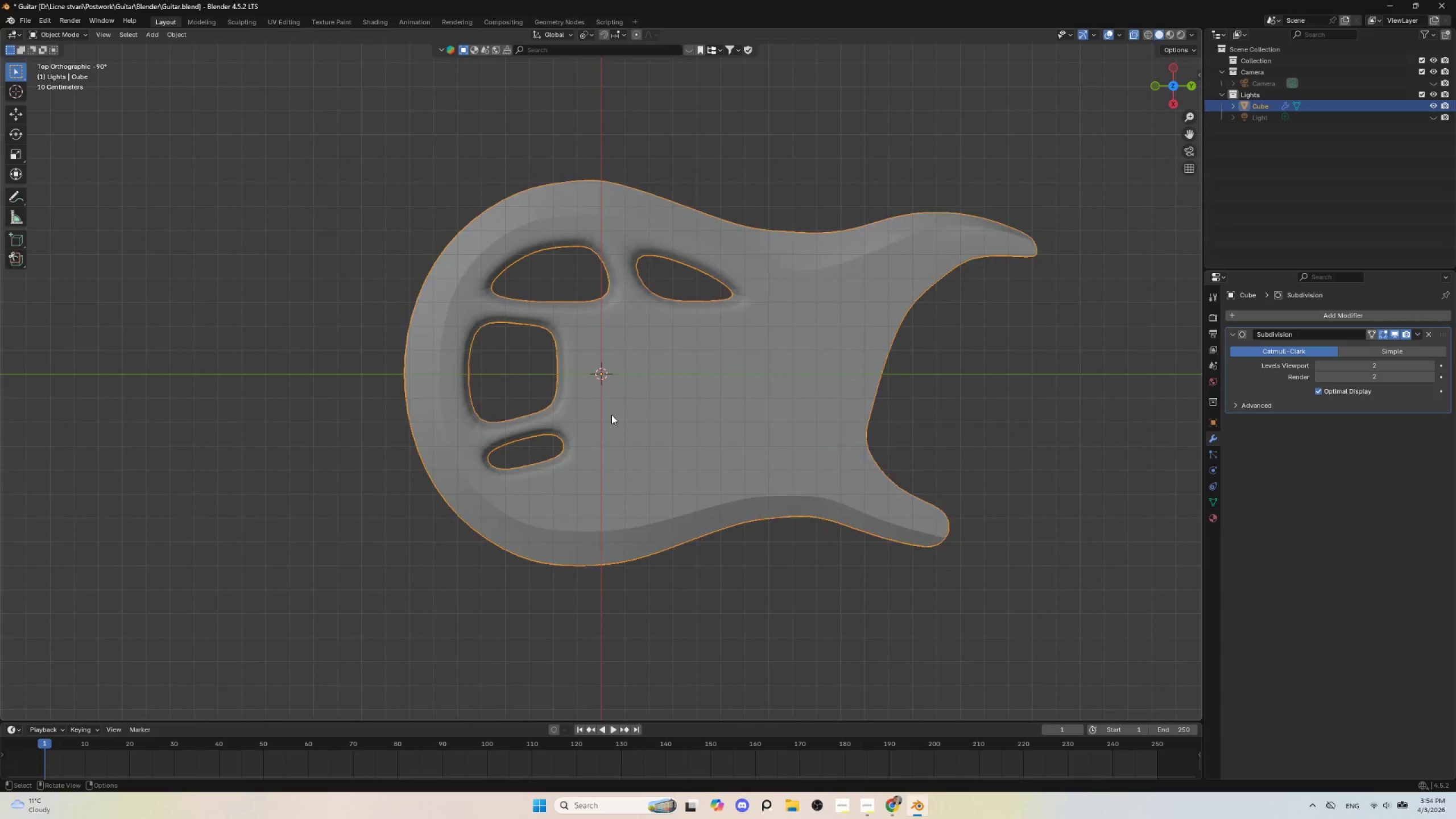 
scroll: coordinate [613, 413], scroll_direction: down, amount: 3.0
 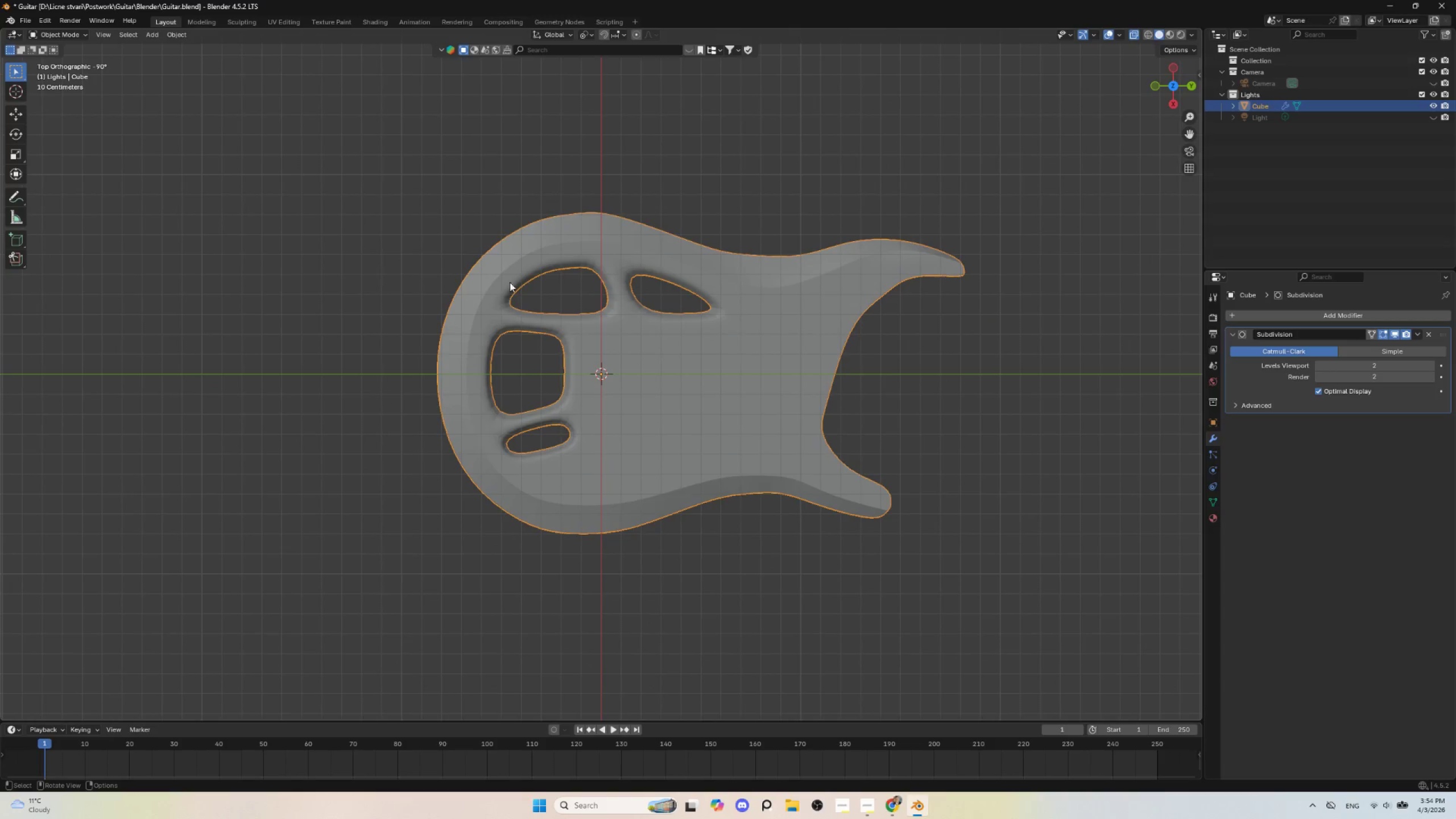 
left_click([513, 276])
 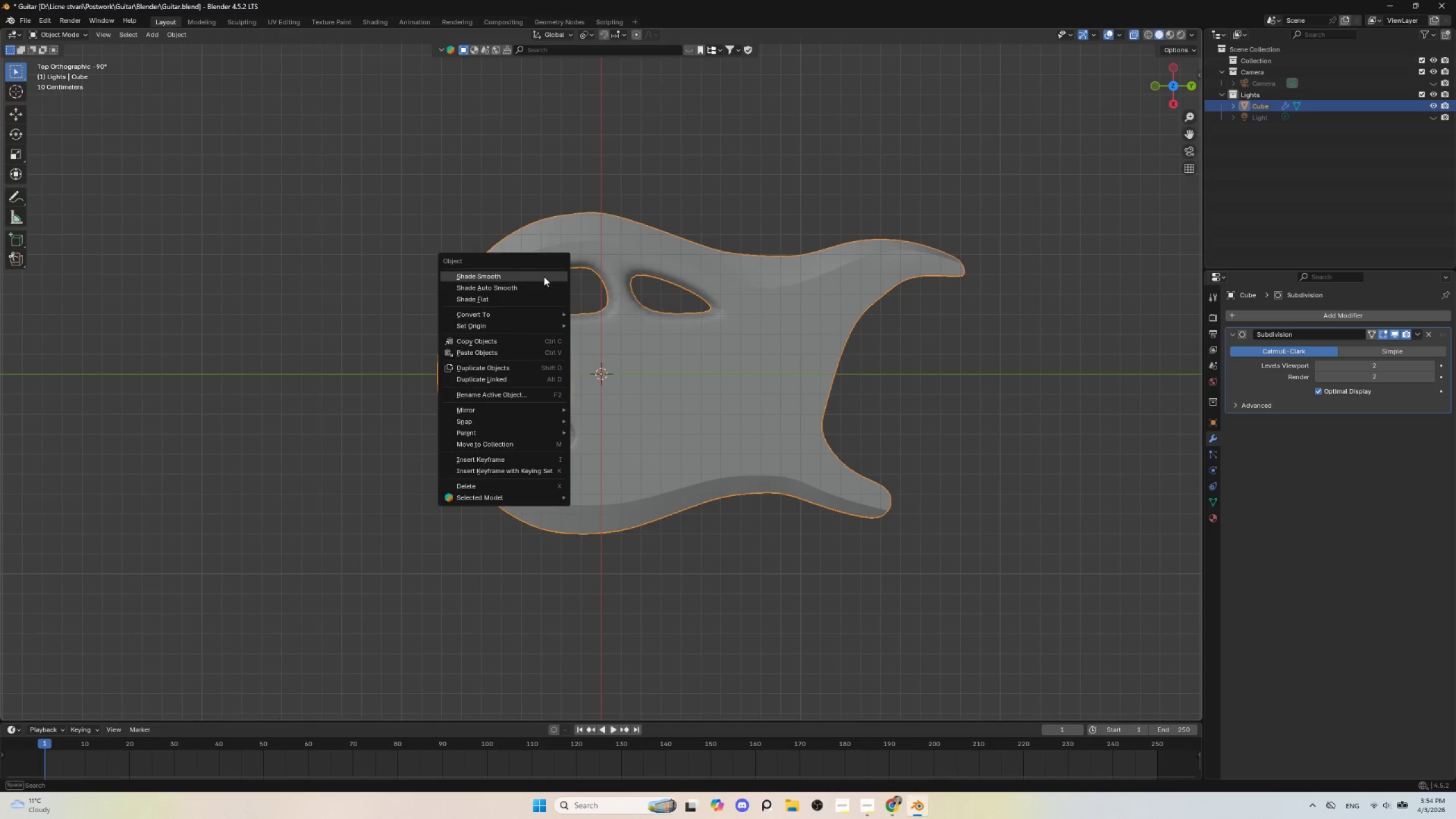 
right_click([544, 276])
 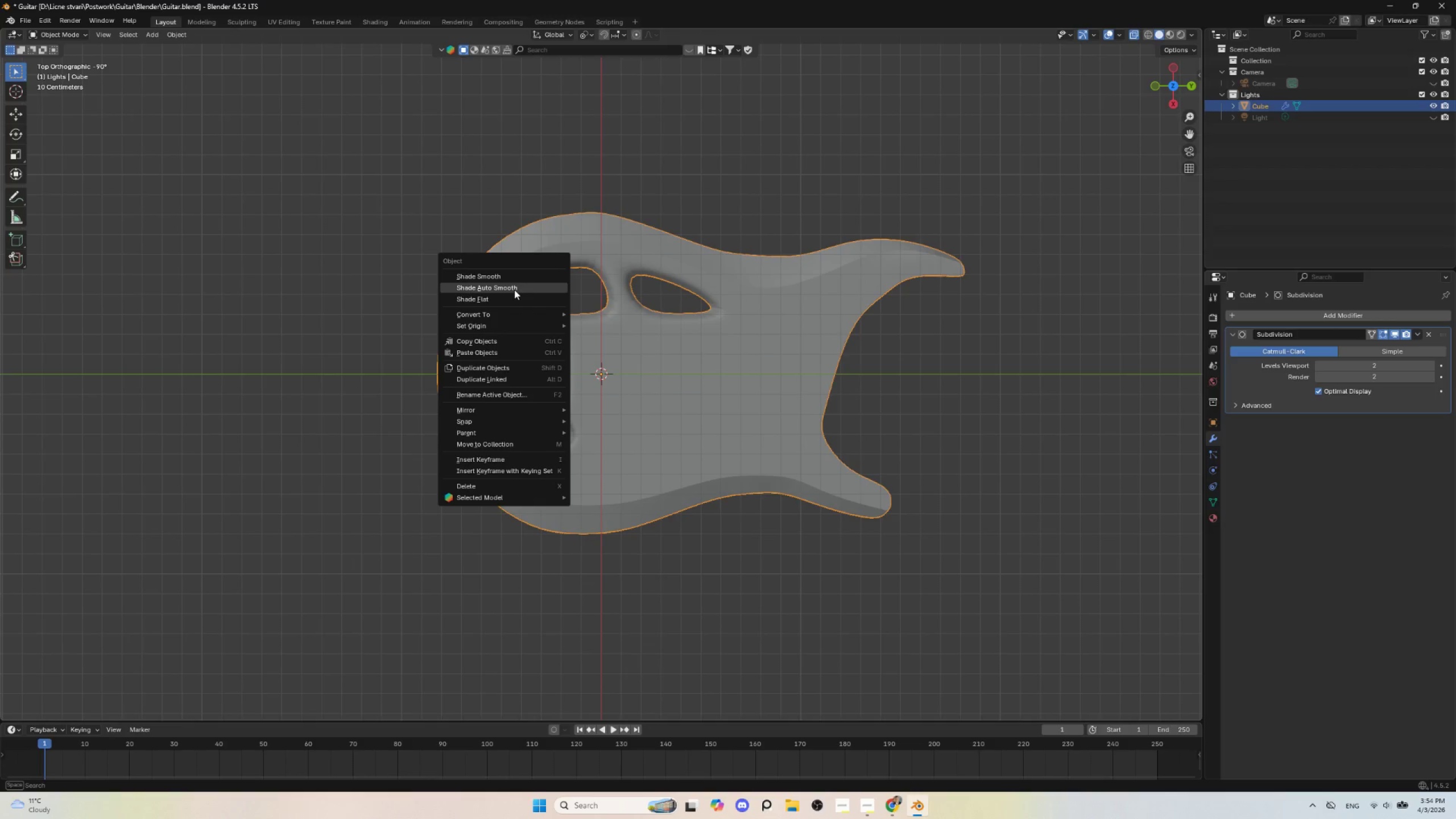 
left_click([514, 289])
 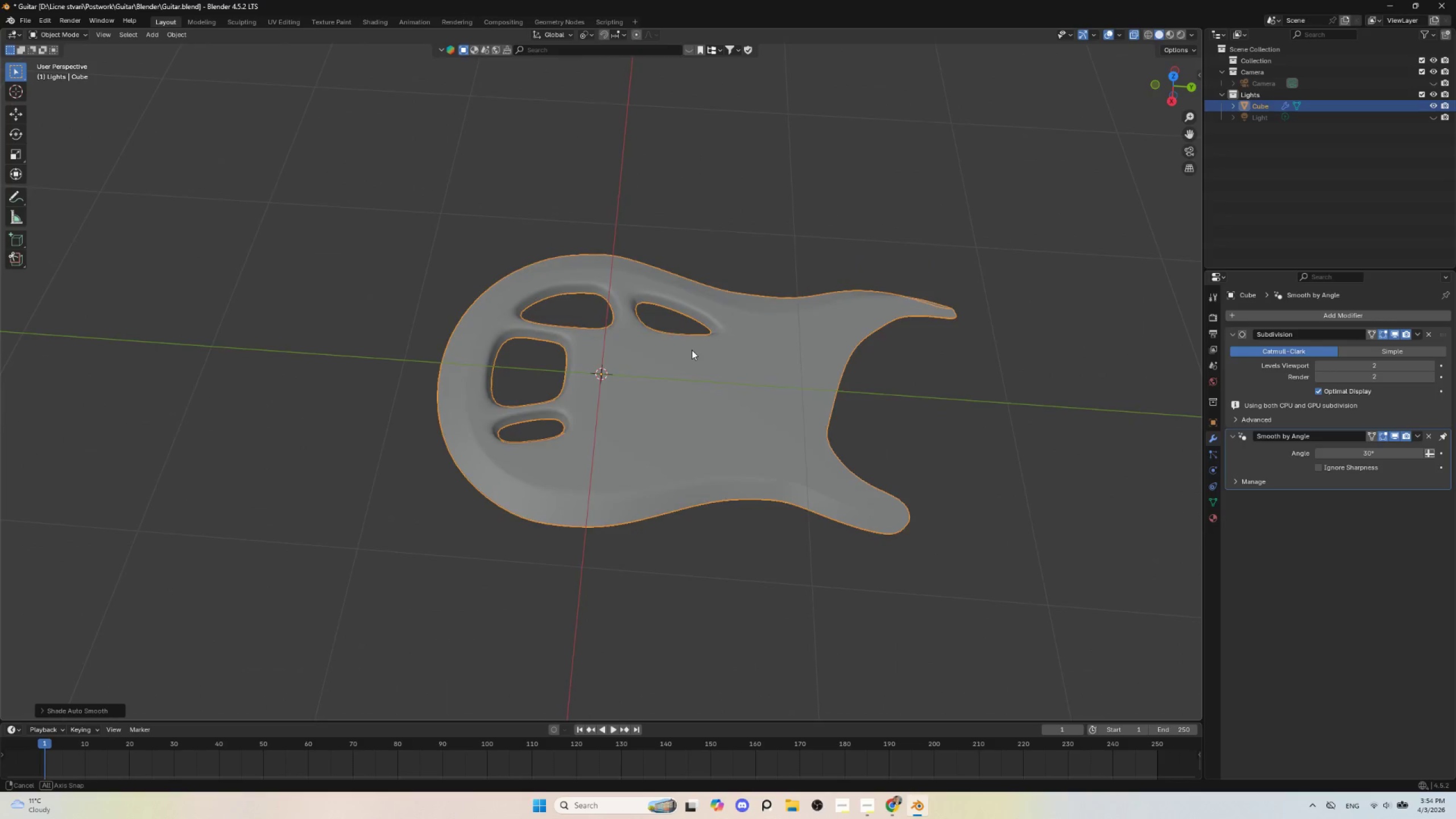 
hold_key(key=AltLeft, duration=0.31)
 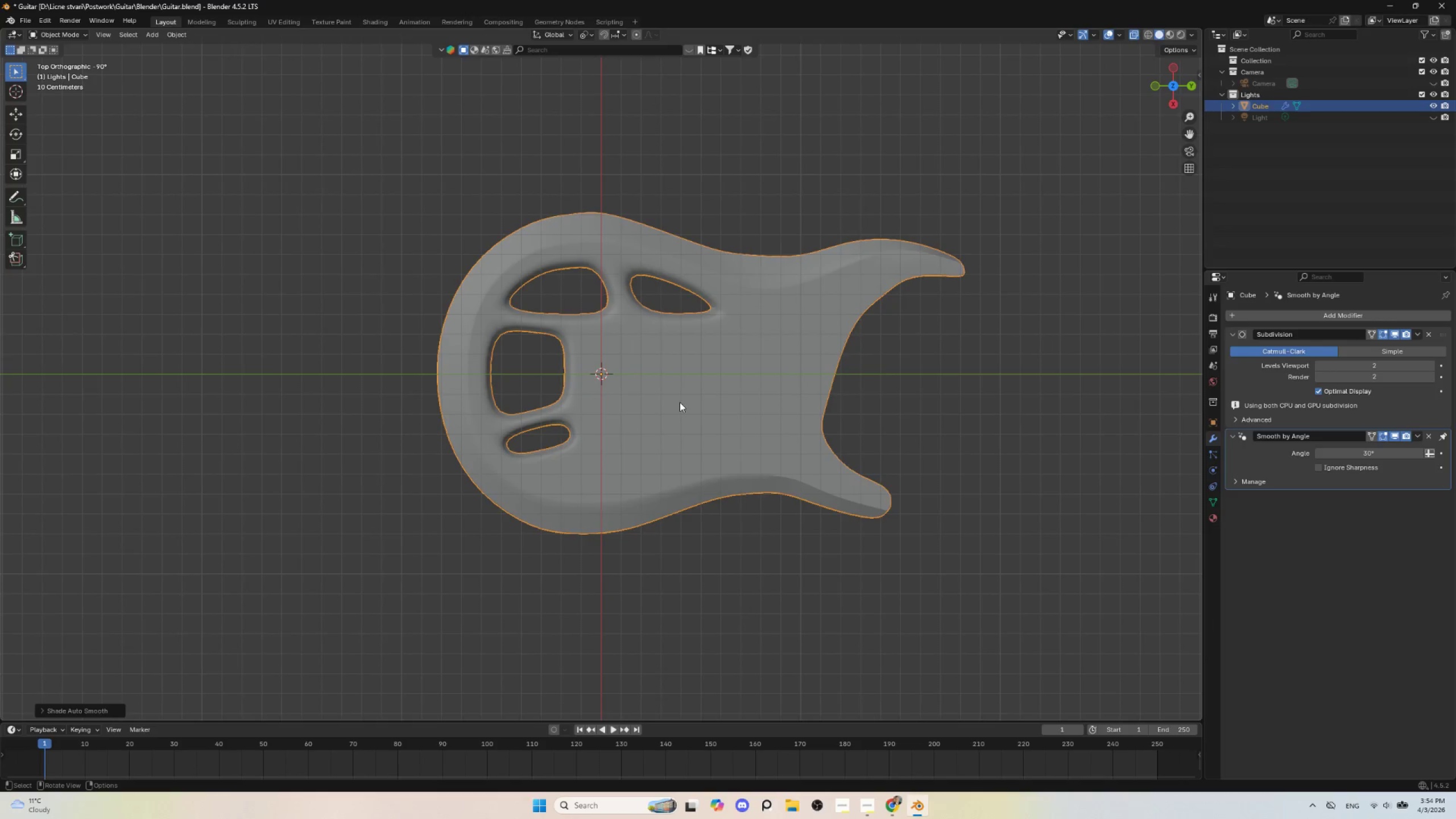 
scroll: coordinate [680, 402], scroll_direction: up, amount: 3.0
 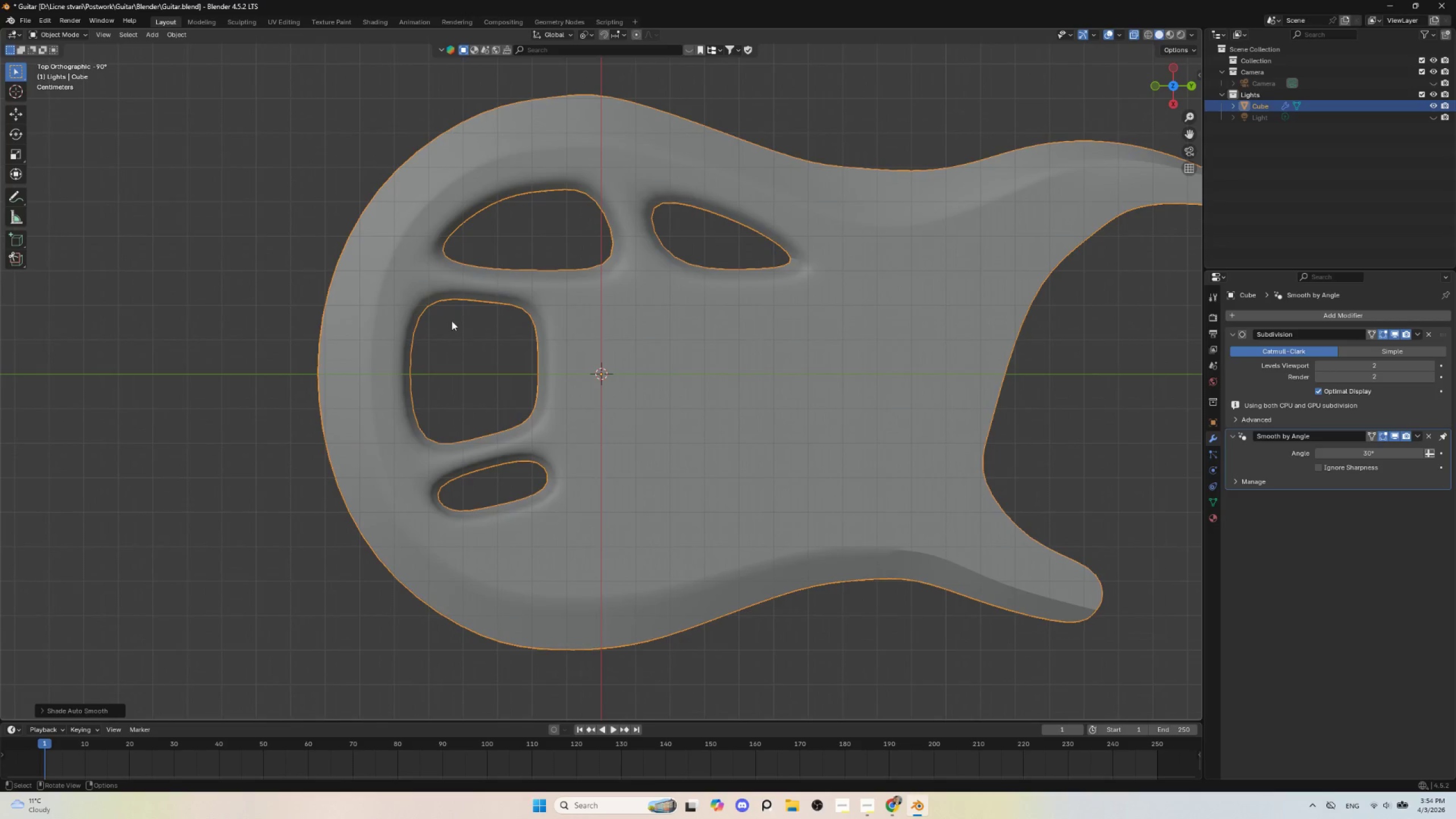 
key(Tab)
 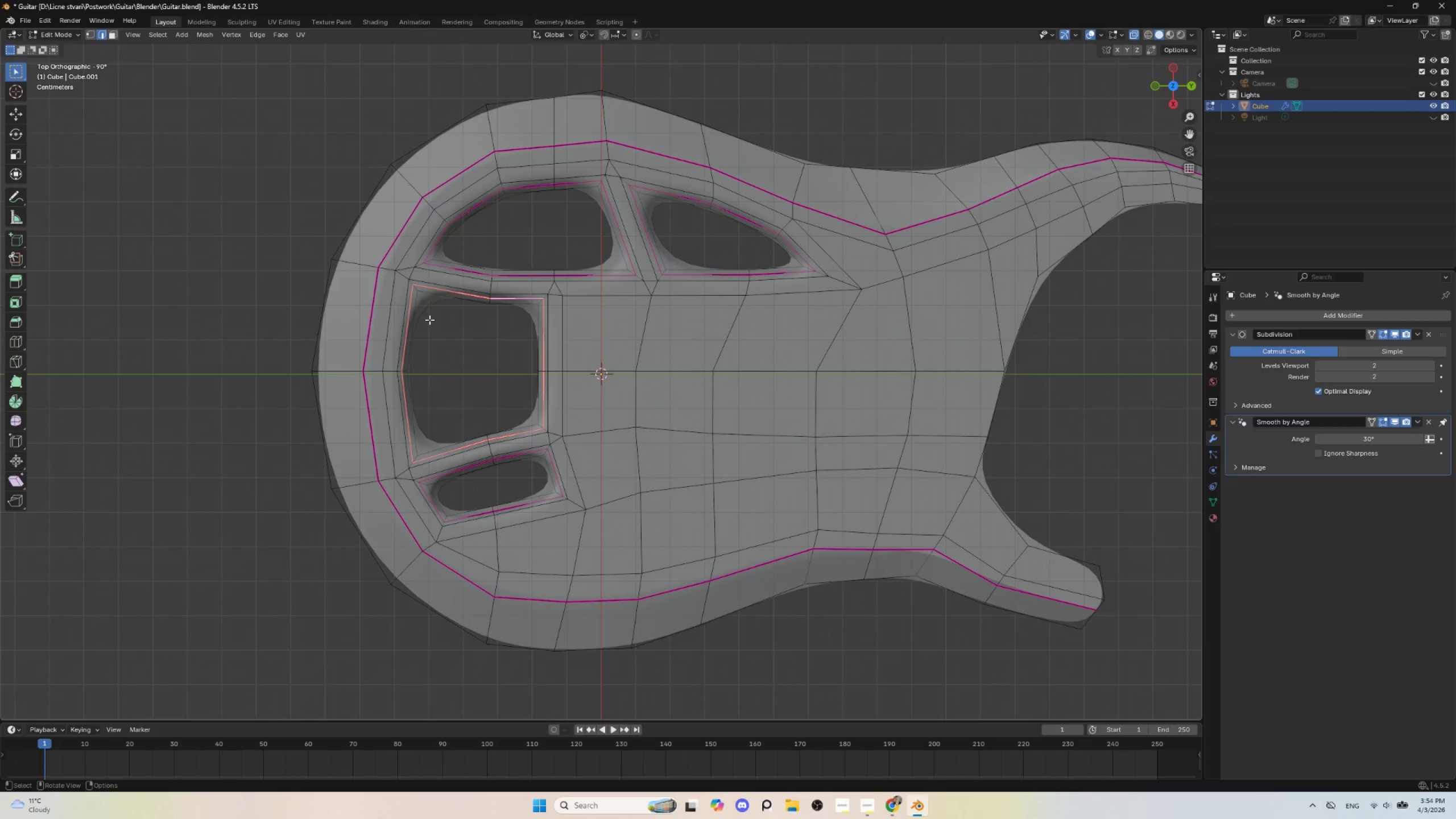 
scroll: coordinate [429, 320], scroll_direction: up, amount: 2.0
 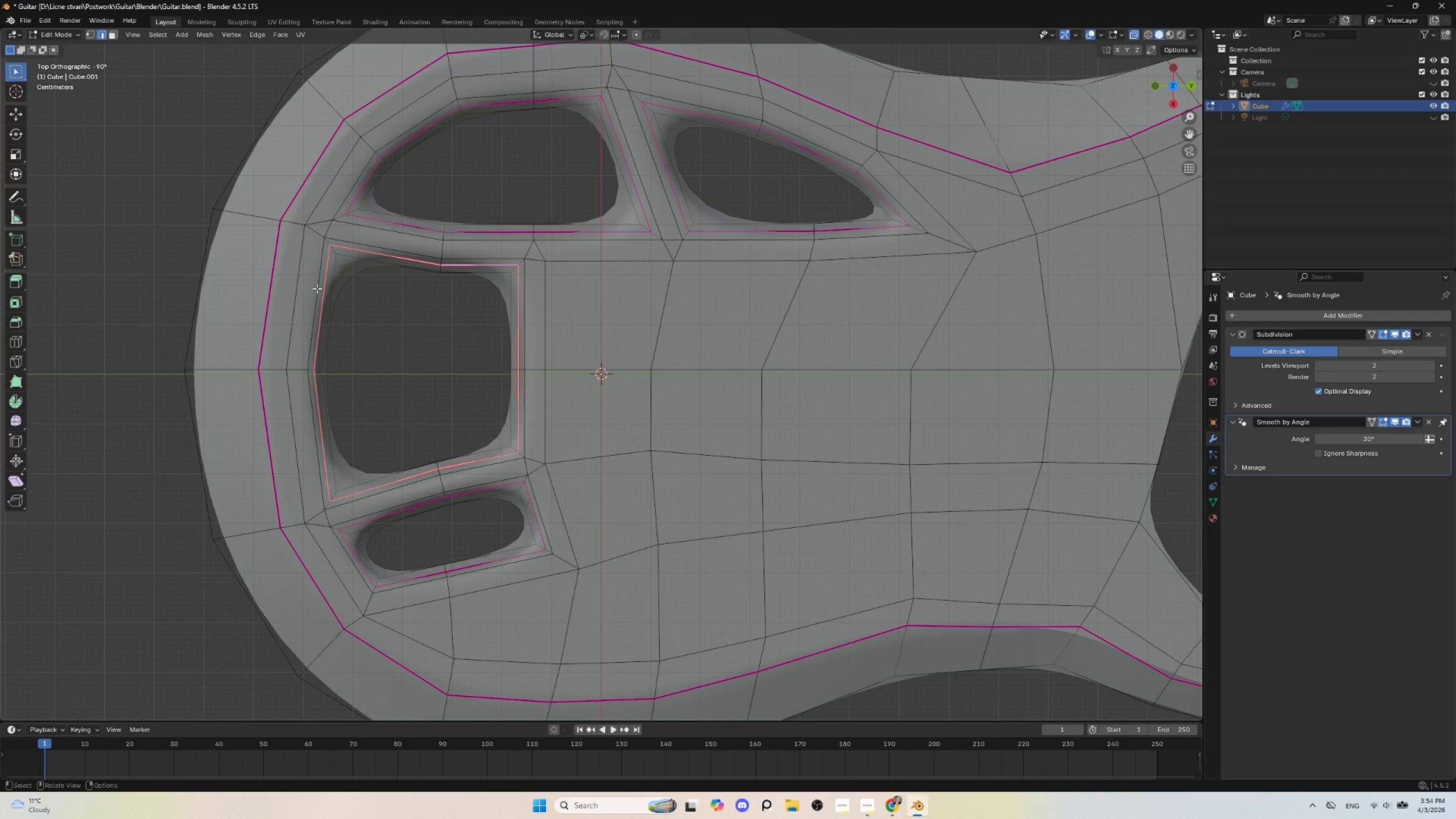 
hold_key(key=AltLeft, duration=0.62)
left_click([316, 288])
 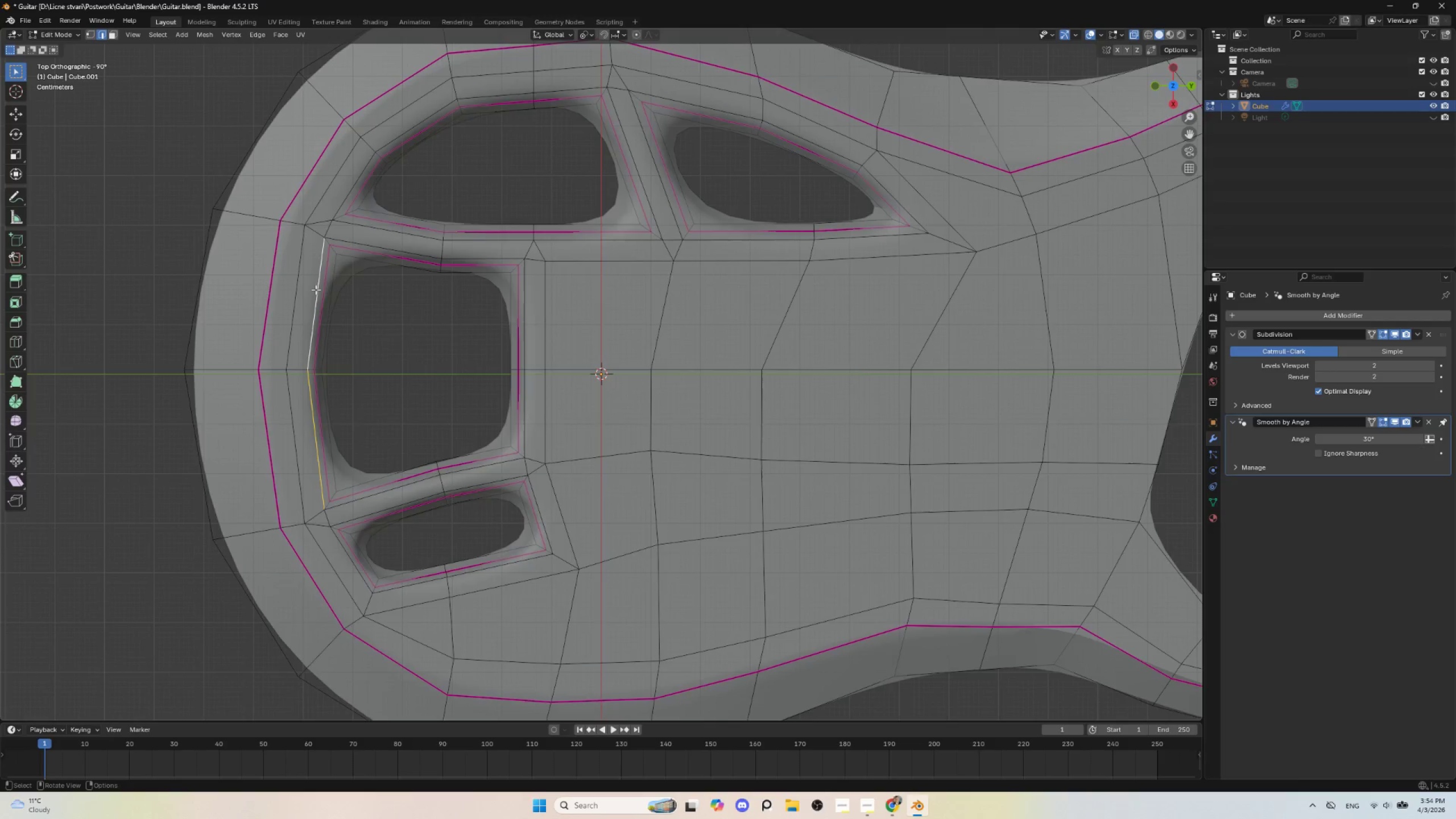 
scroll: coordinate [317, 293], scroll_direction: down, amount: 2.0
 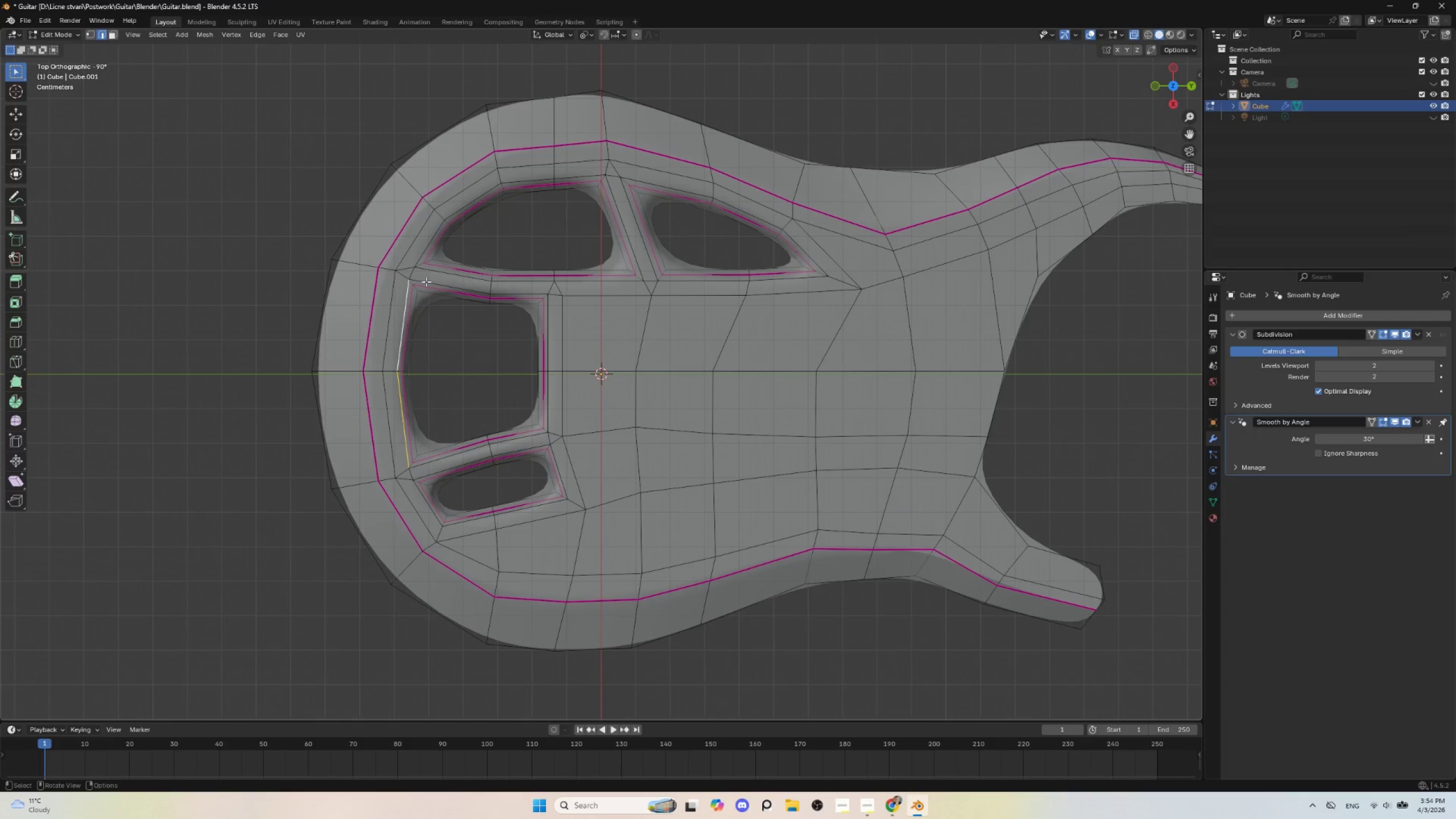 
hold_key(key=ShiftLeft, duration=12.8)
hold_key(key=AltLeft, duration=1.5)
left_click([426, 282])
 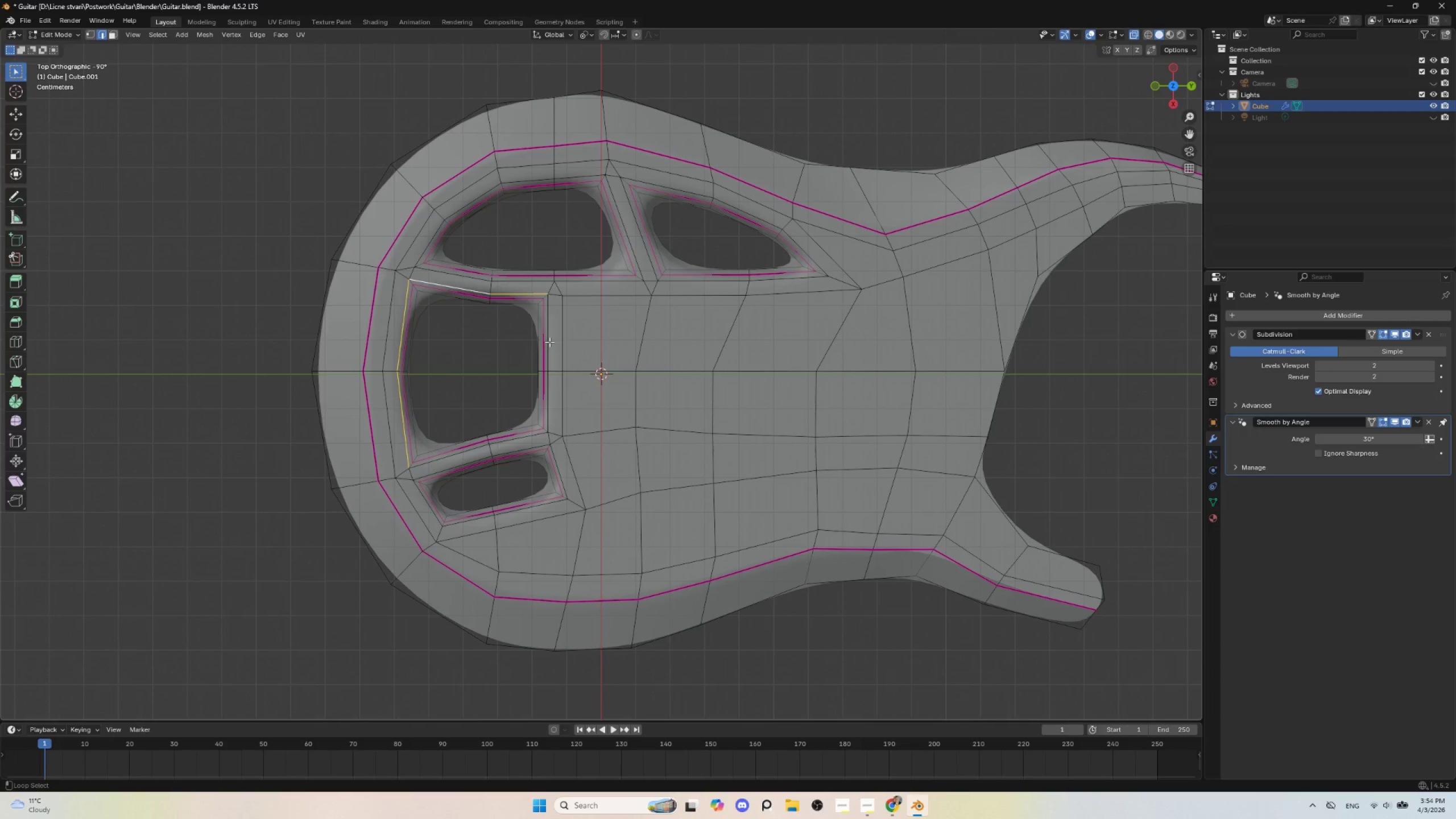 
left_click([549, 342])
 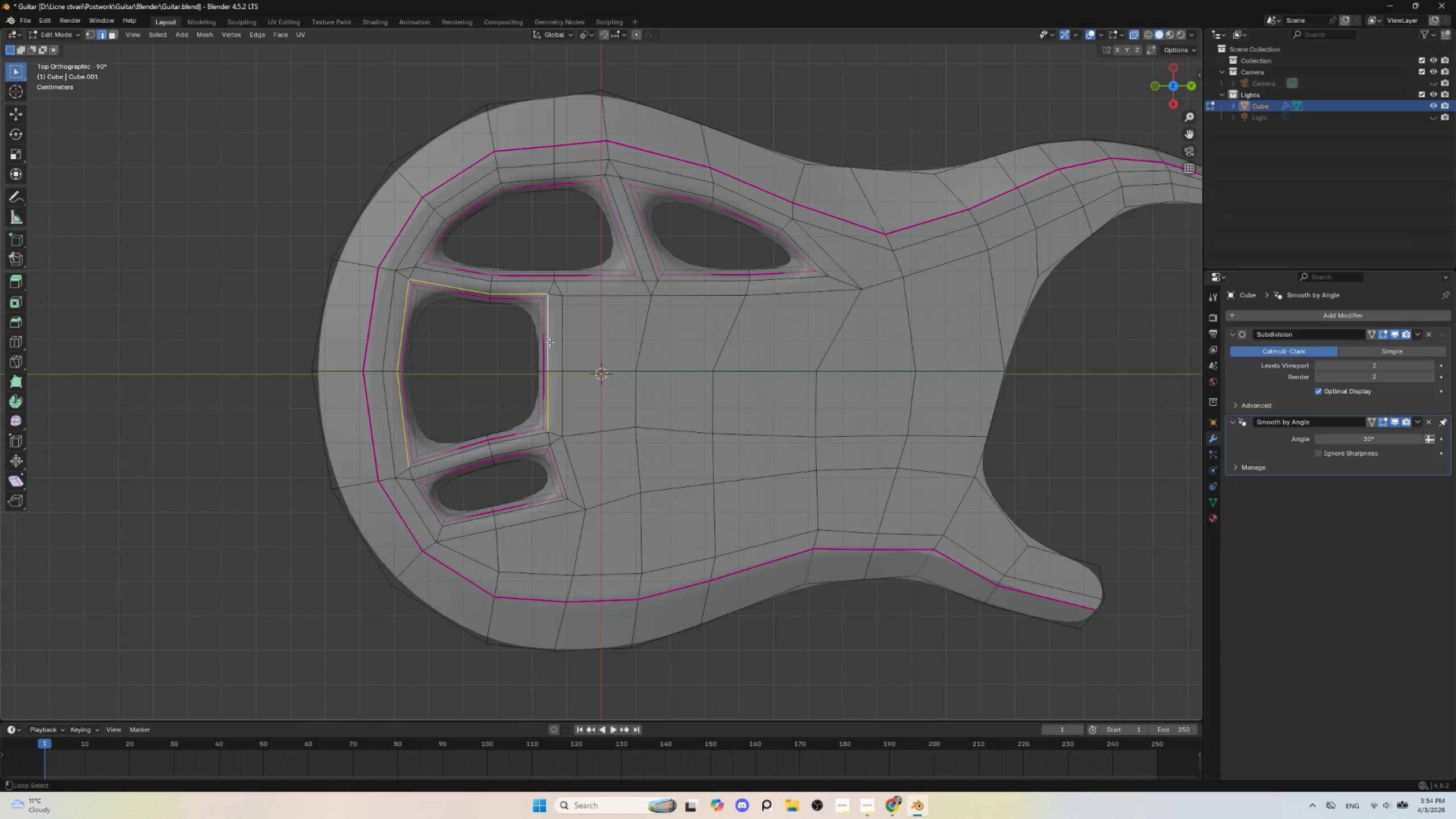 
hold_key(key=AltLeft, duration=1.51)
left_click([512, 440])
 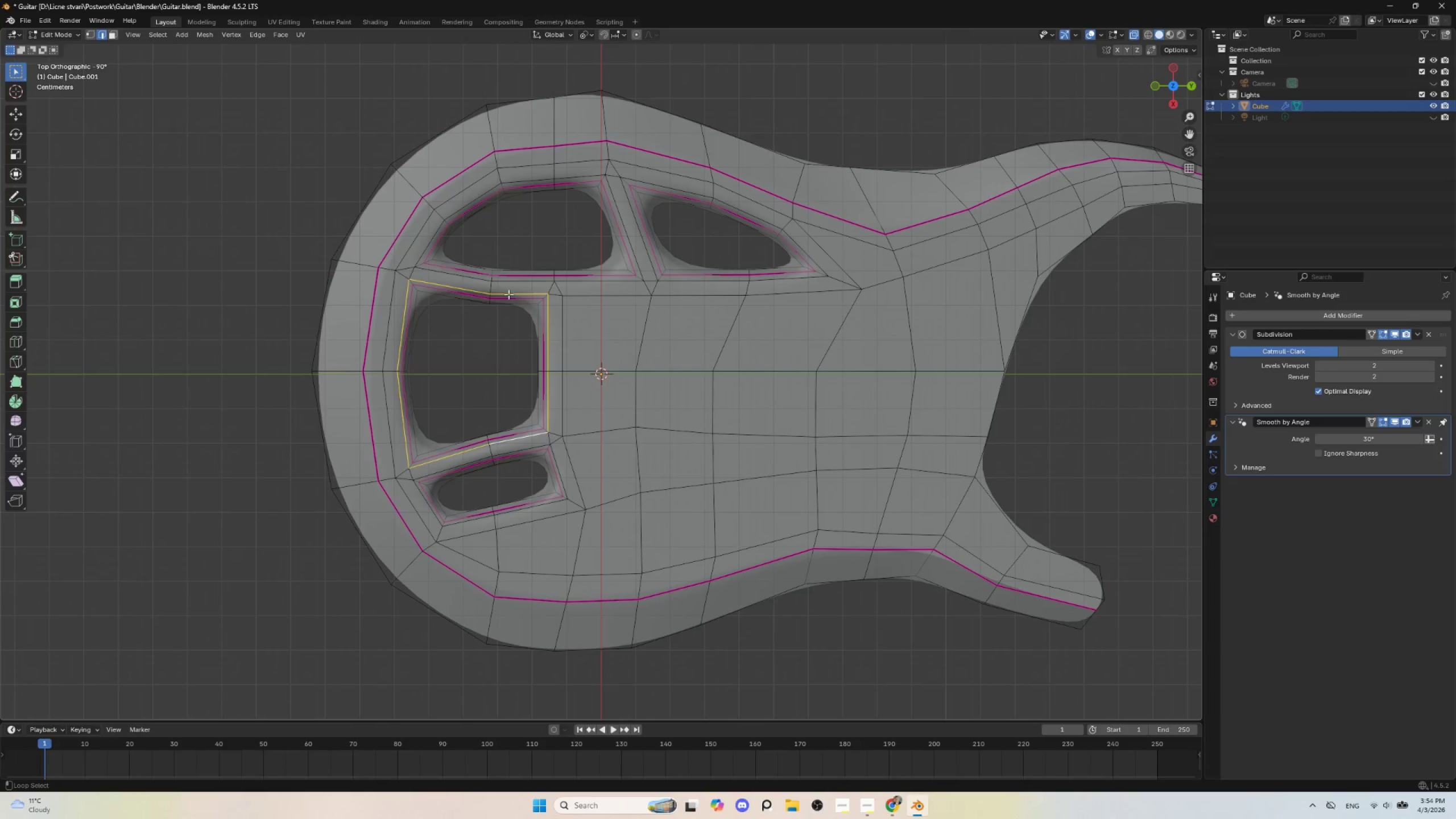 
hold_key(key=AltLeft, duration=1.52)
left_click([473, 276])
 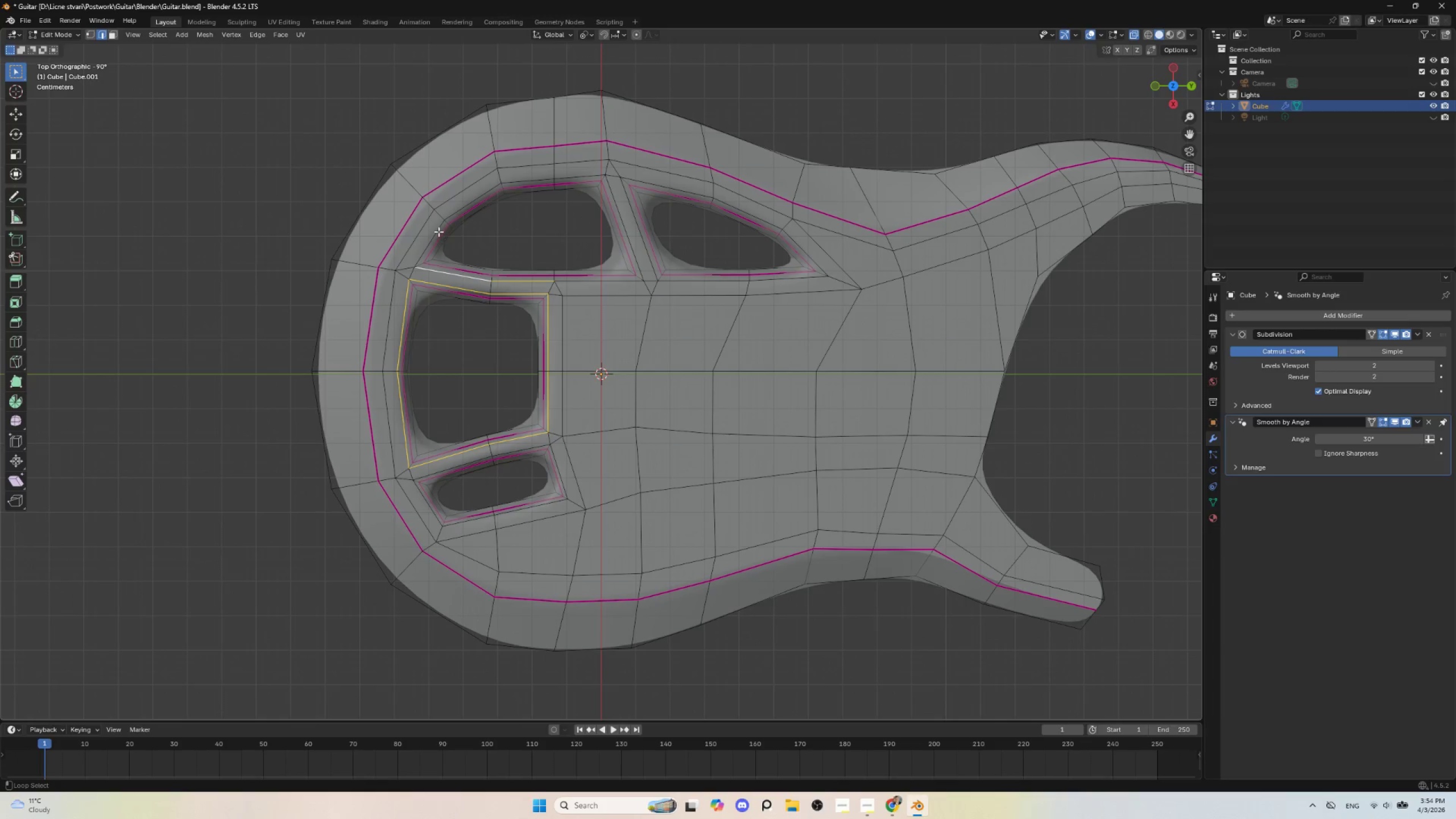 
hold_key(key=AltLeft, duration=1.52)
left_click([439, 225])
 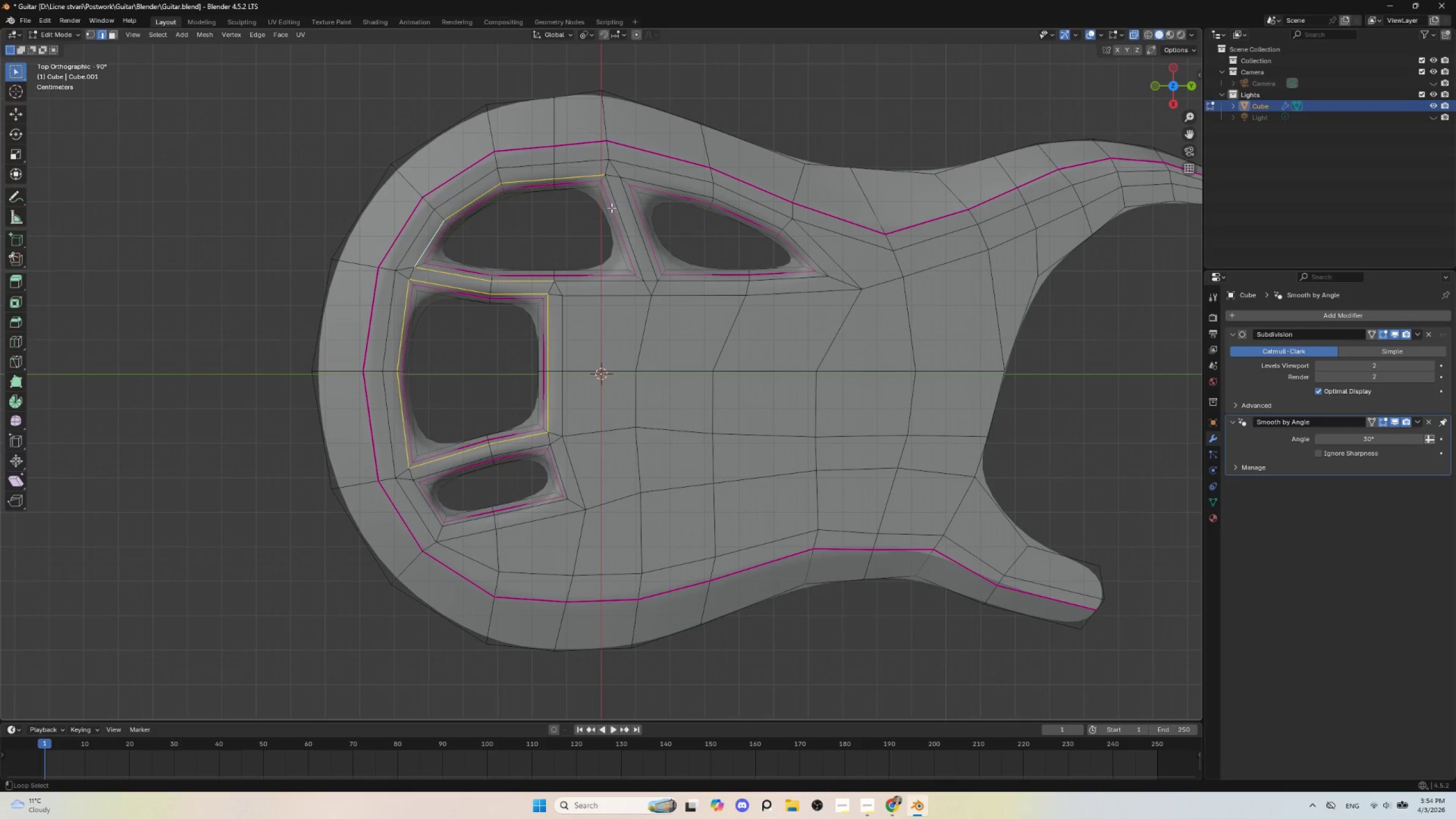 
hold_key(key=AltLeft, duration=1.5)
left_click([617, 207])
 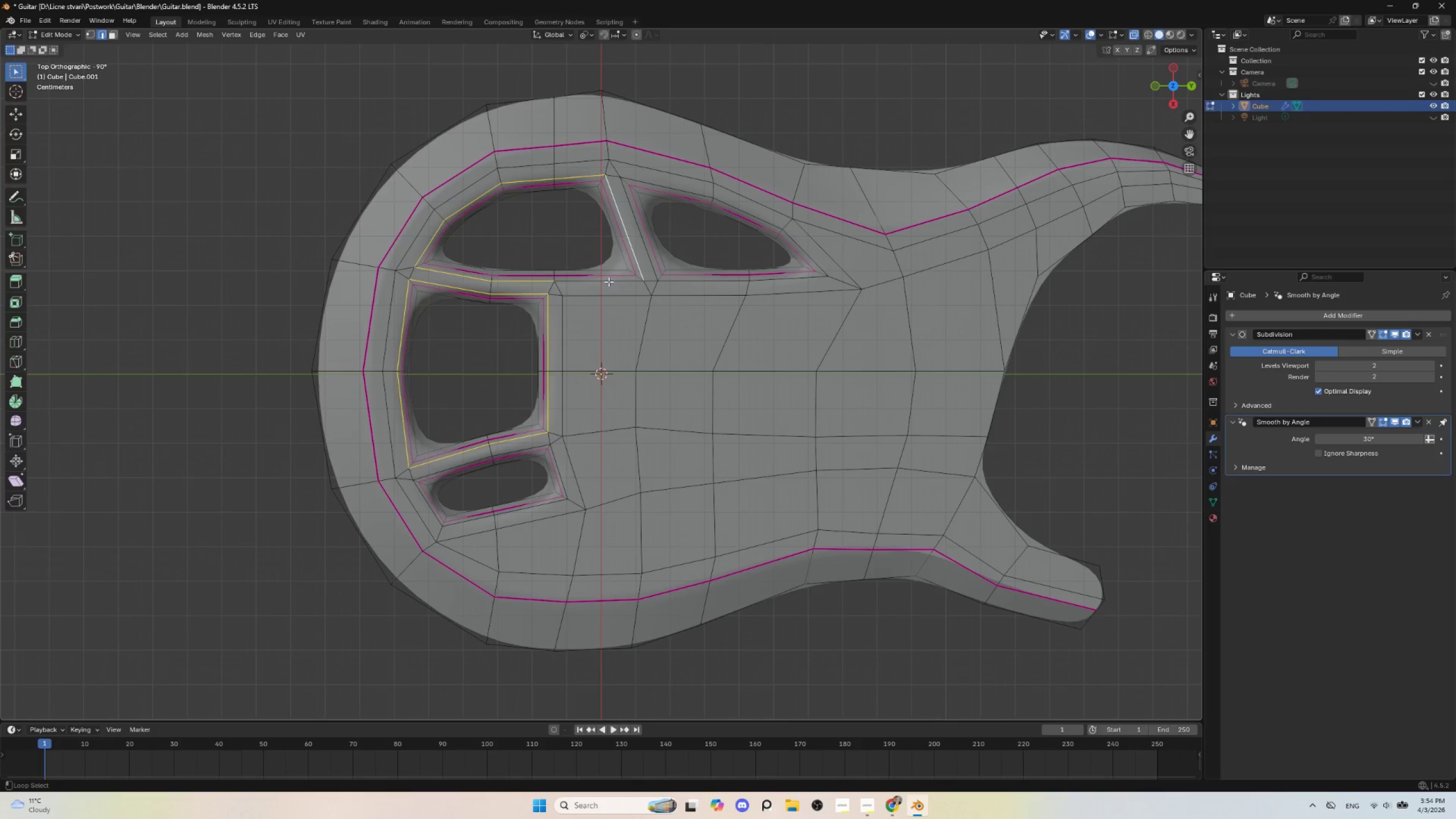 
left_click([609, 282])
 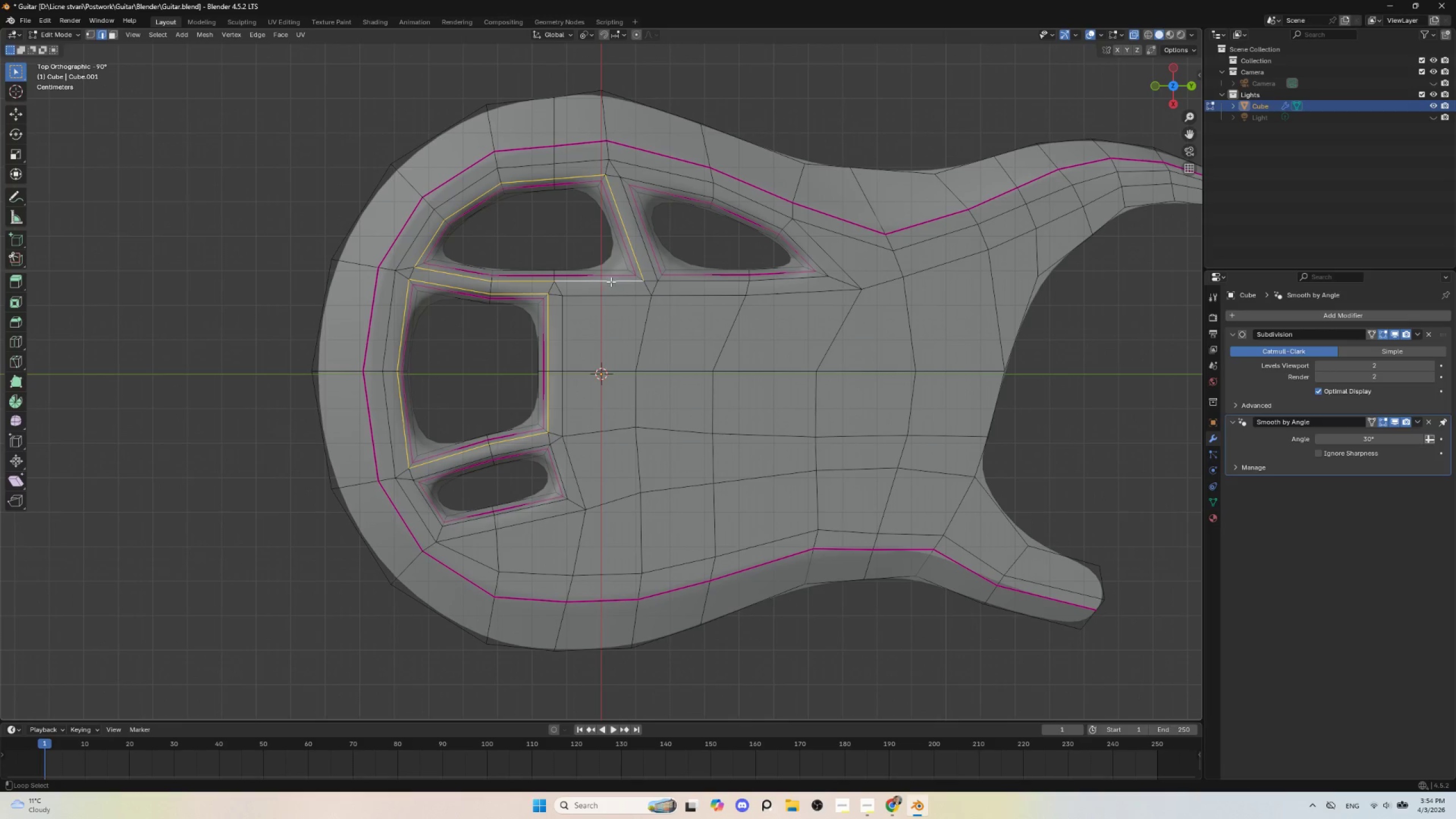 
hold_key(key=AltLeft, duration=1.5)
left_click([643, 245])
 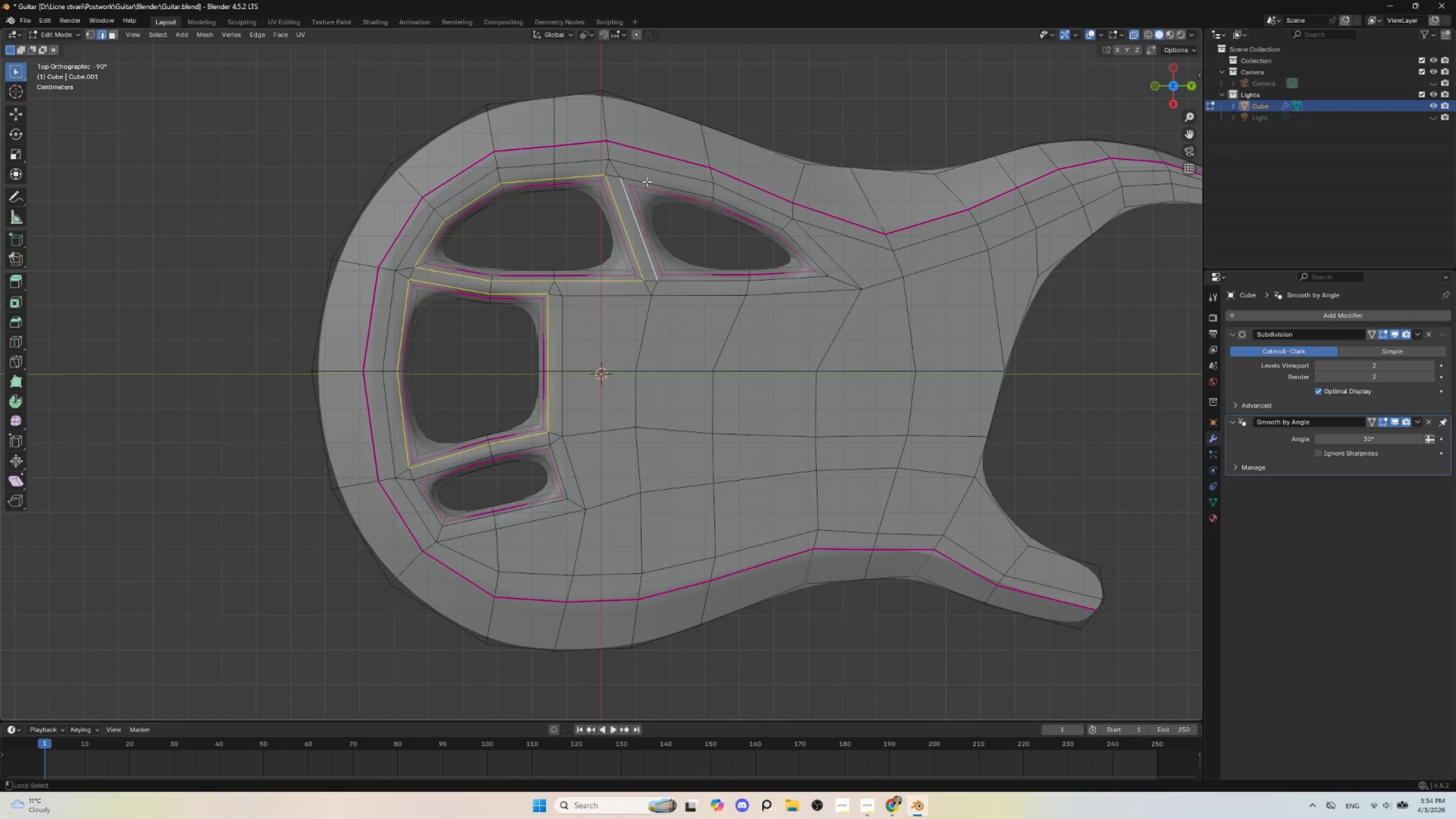 
hold_key(key=AltLeft, duration=1.5)
left_click([648, 179])
 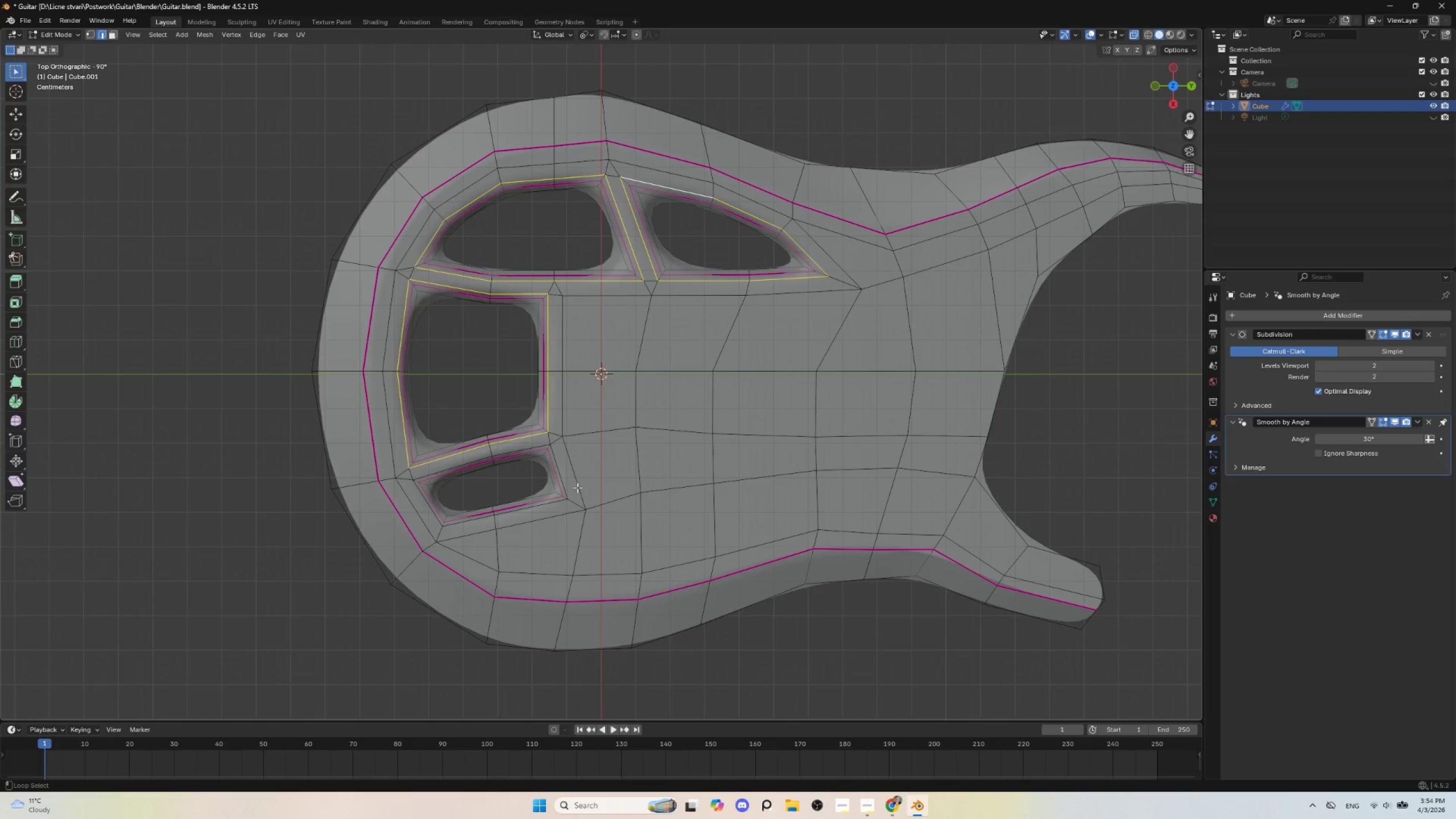 
hold_key(key=AltLeft, duration=1.5)
left_click([561, 474])
 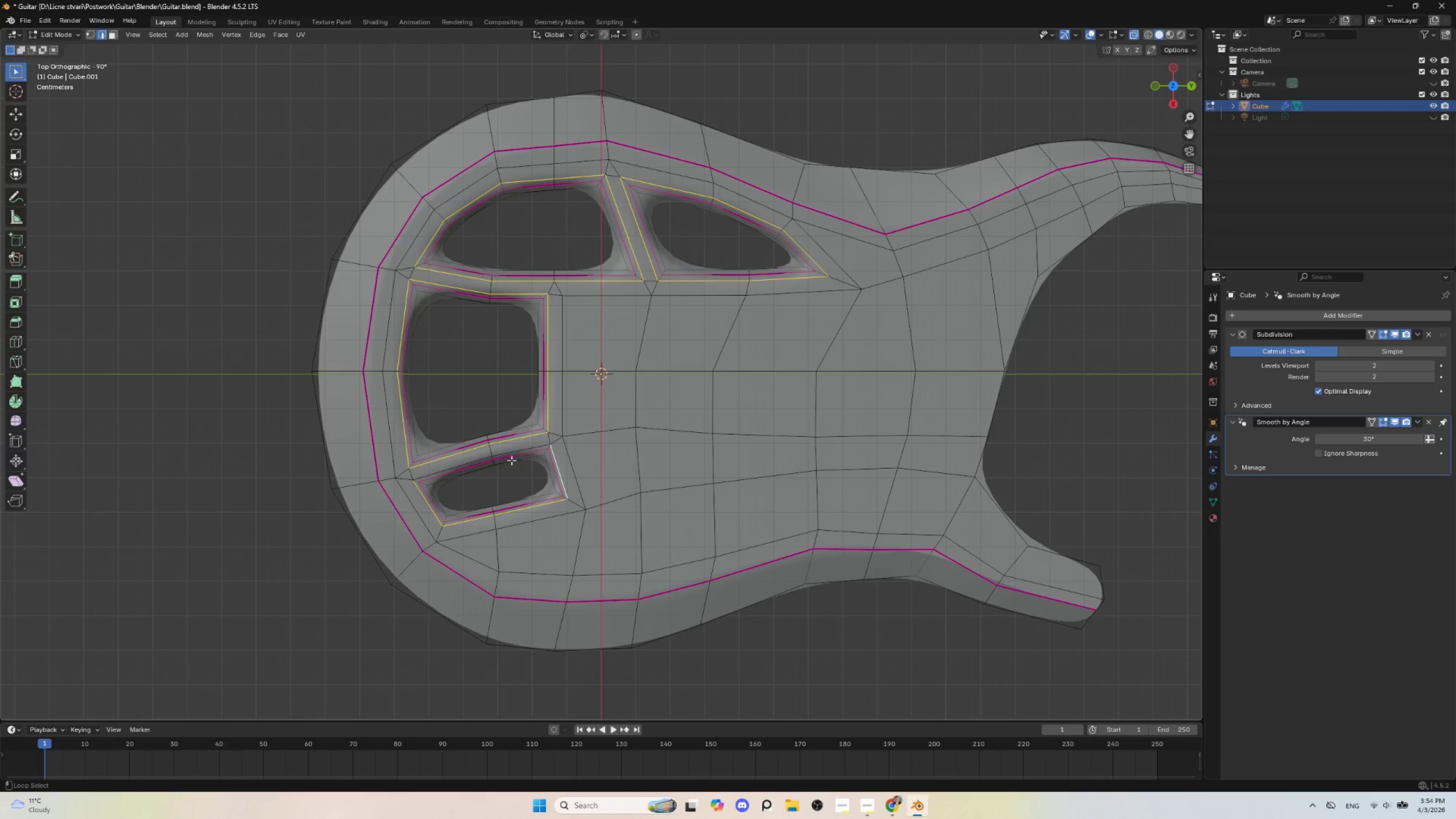 
hold_key(key=AltLeft, duration=0.7)
left_click([511, 449])
 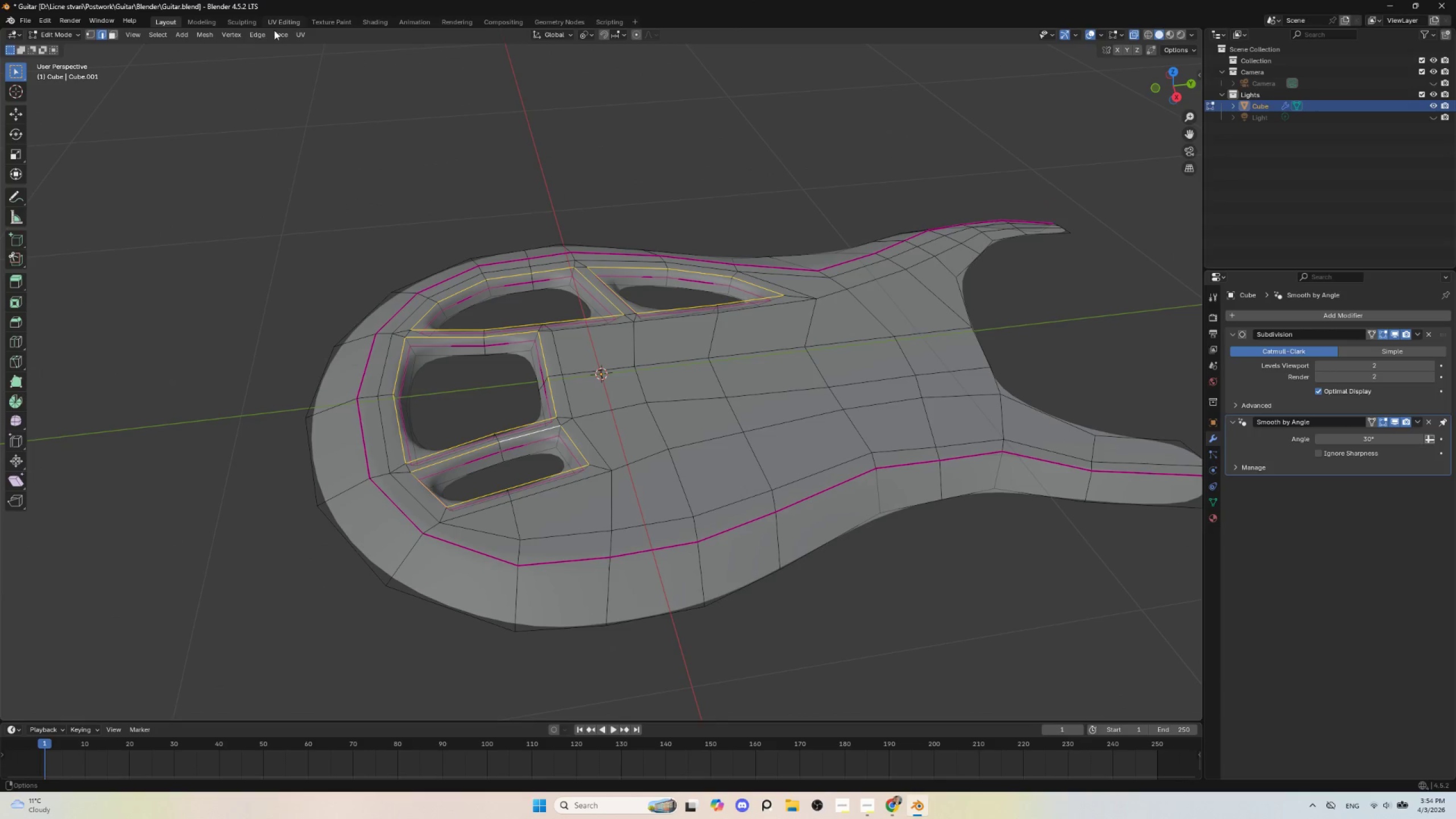 
left_click([257, 34])
 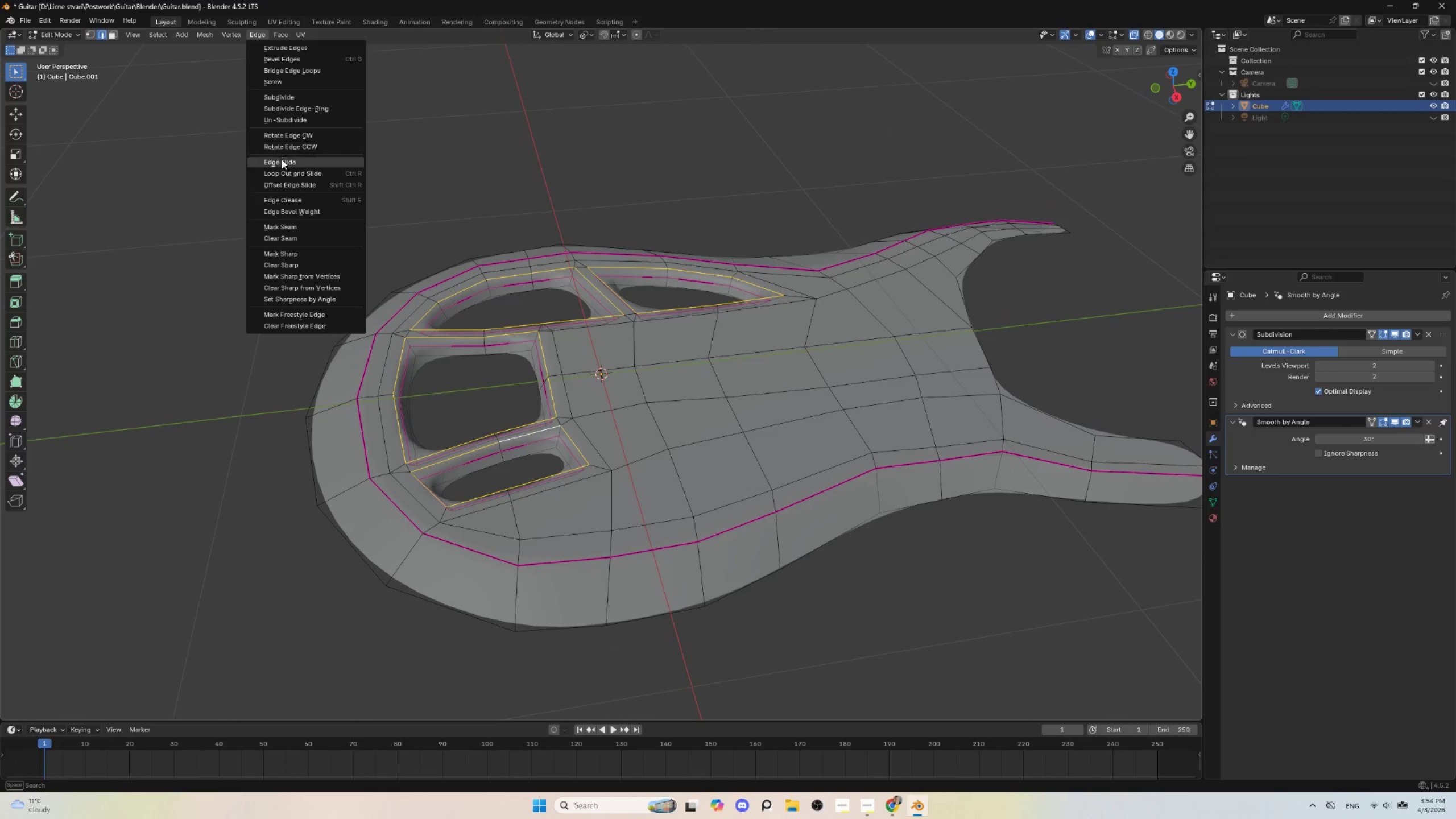 
wait(8.39)
 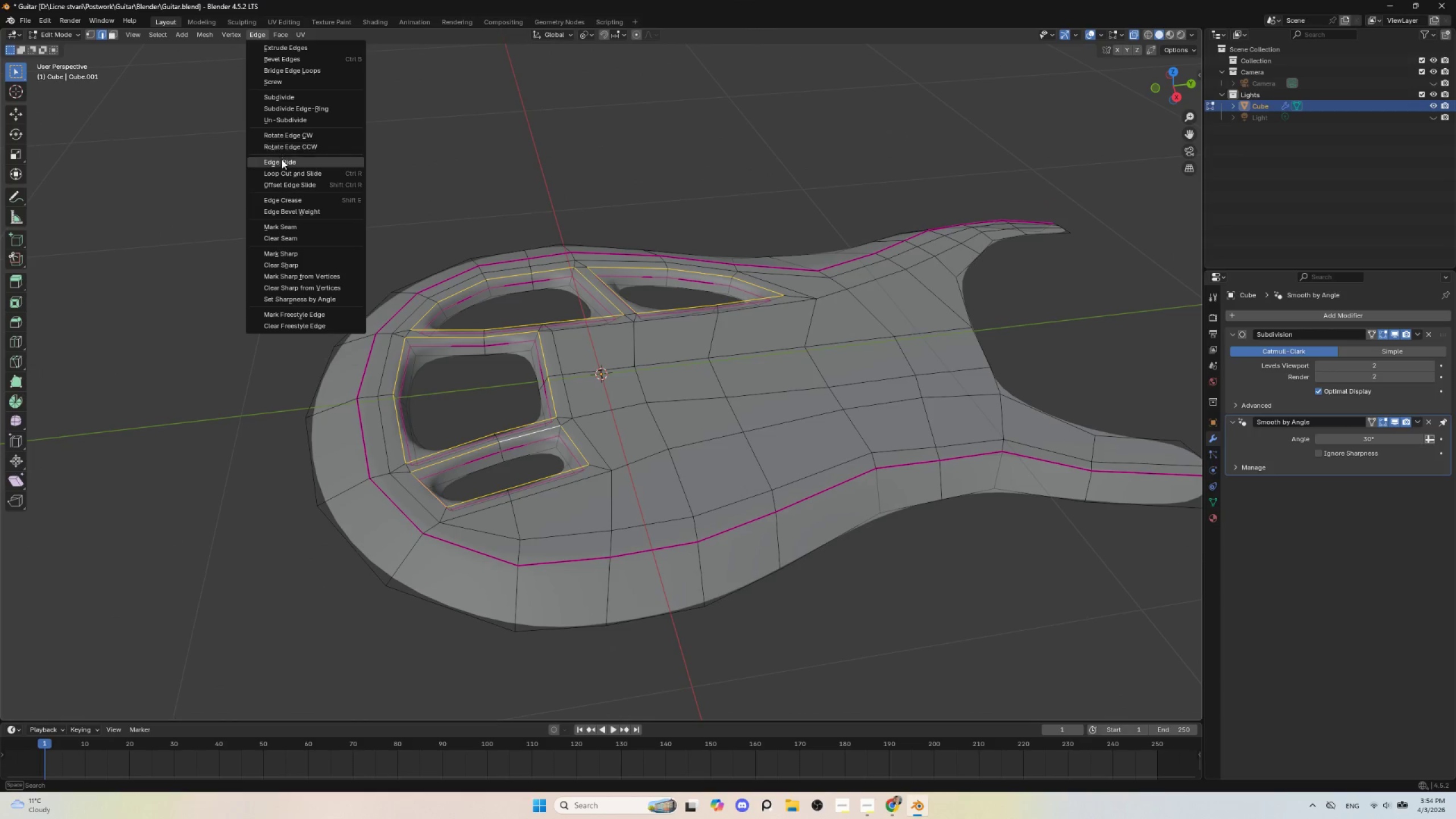 
left_click([297, 258])
 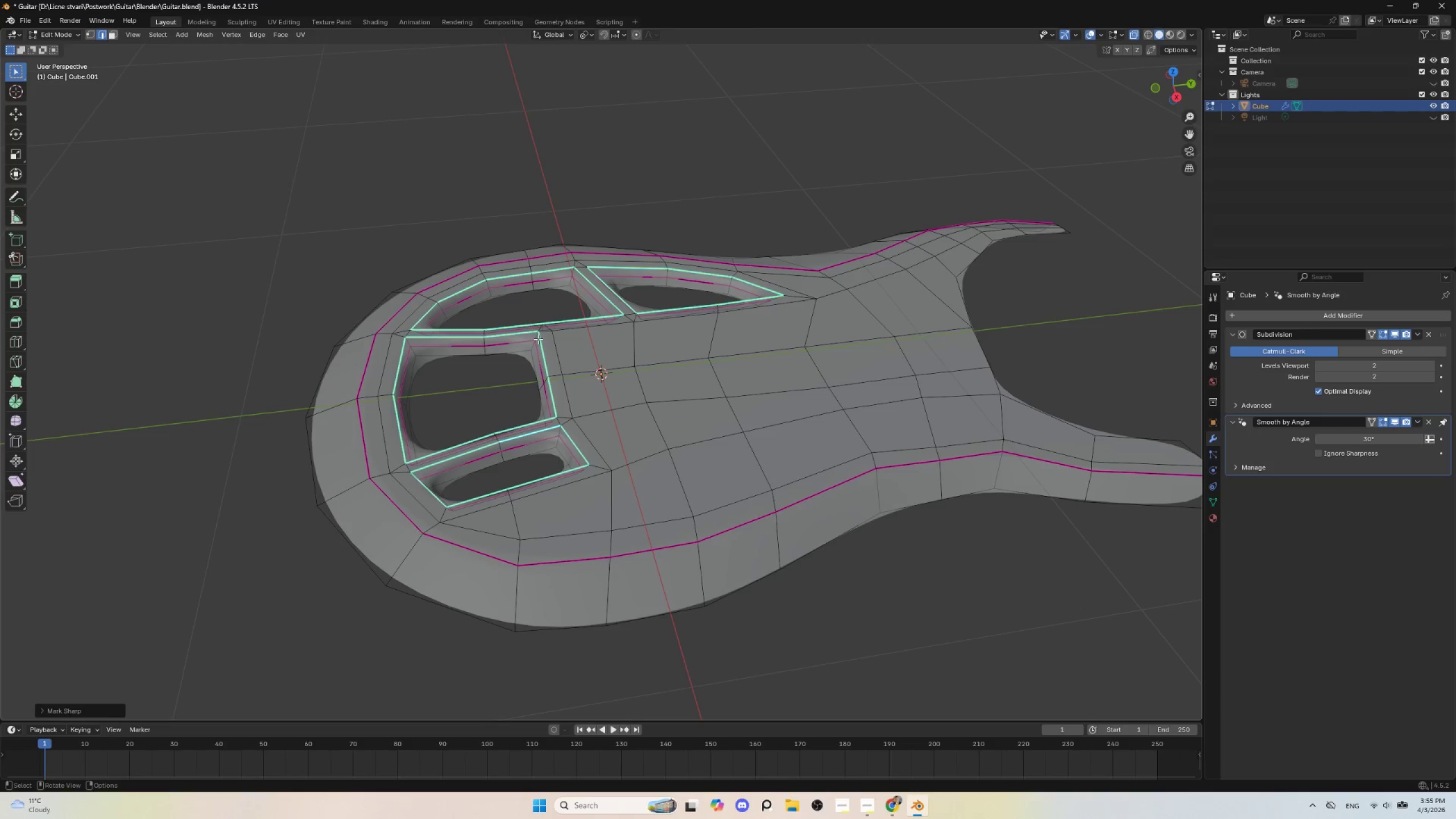 
key(Tab)
 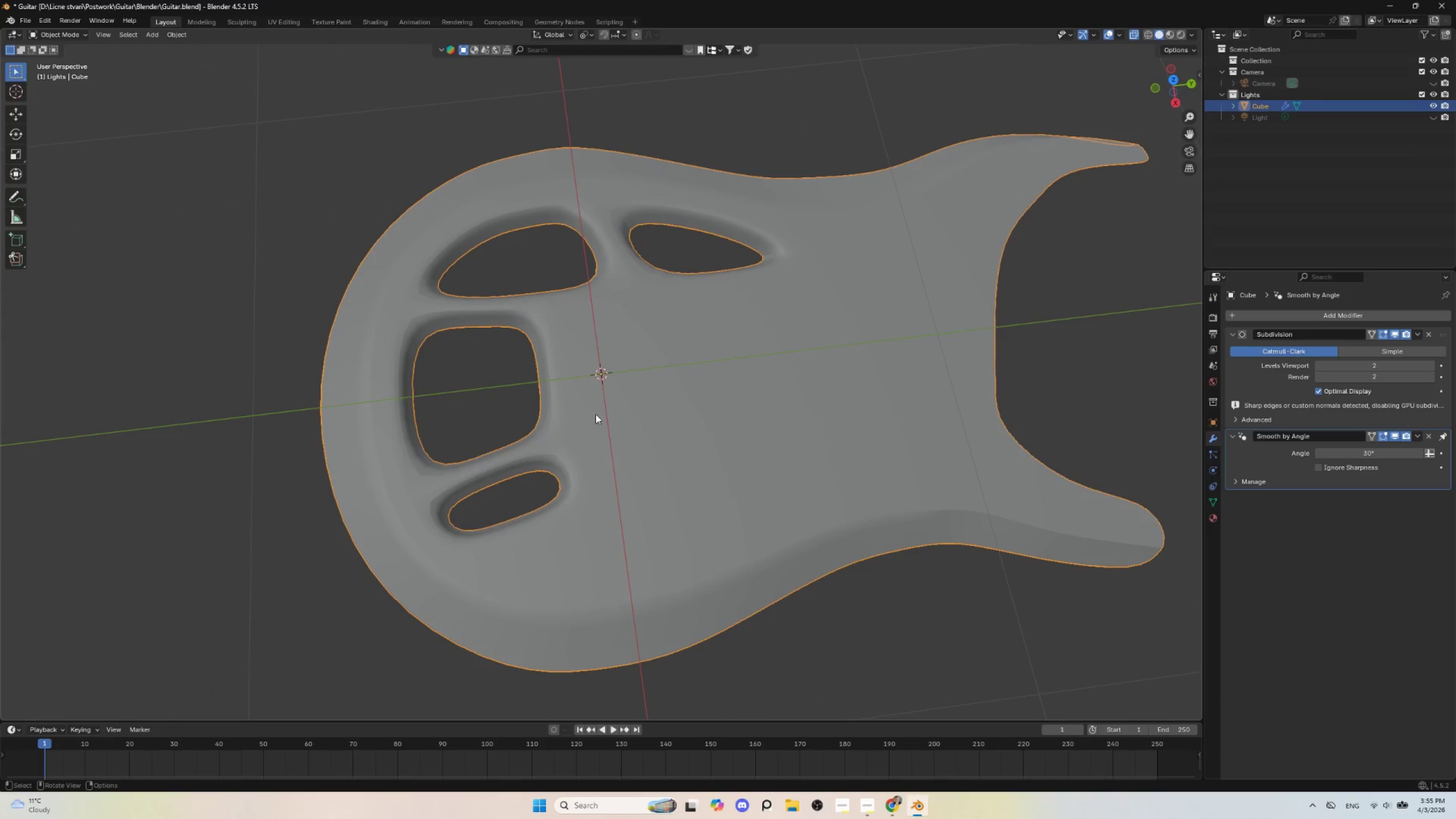 
hold_key(key=AltLeft, duration=0.34)
 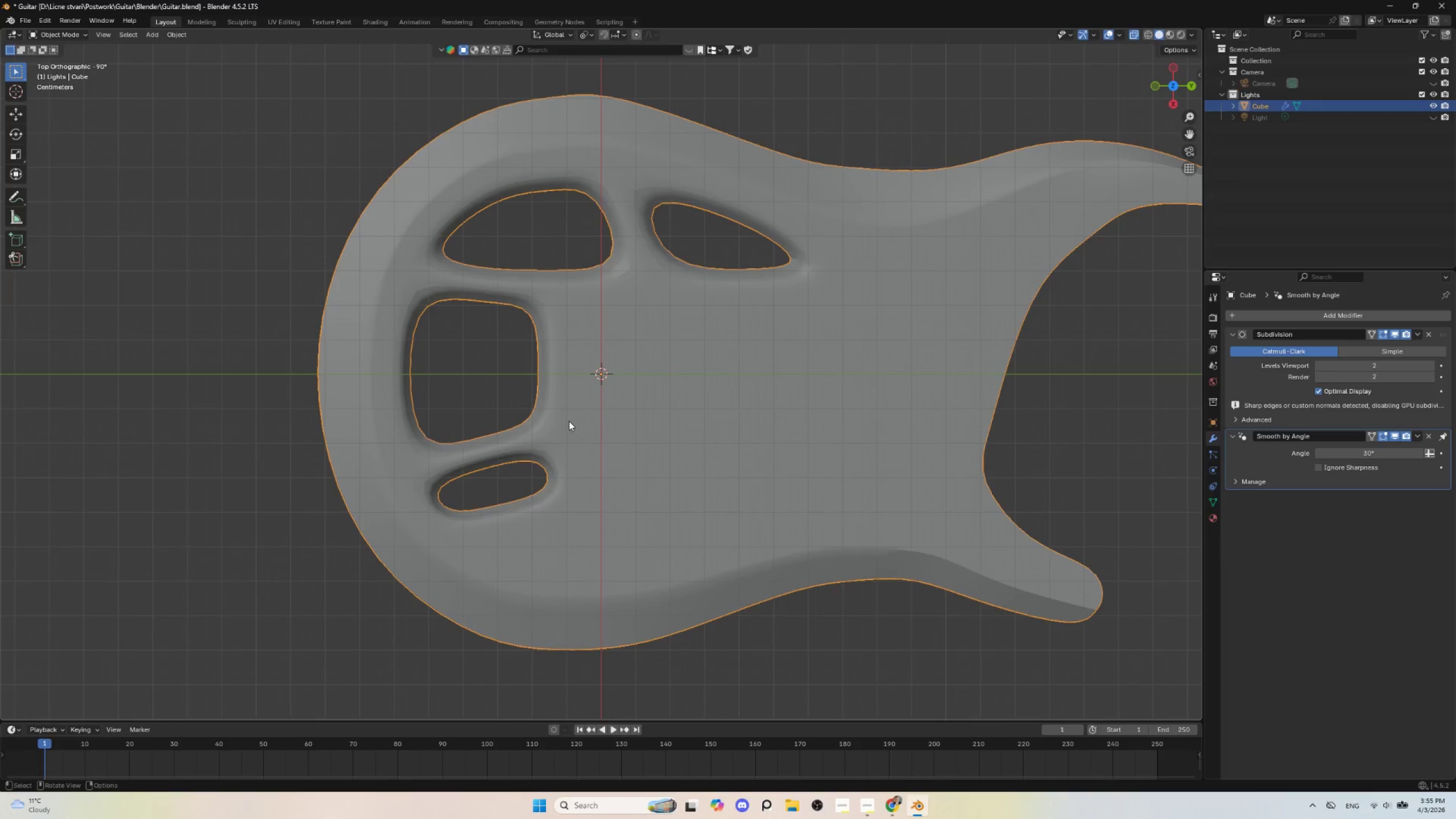 
scroll: coordinate [569, 420], scroll_direction: up, amount: 2.0
 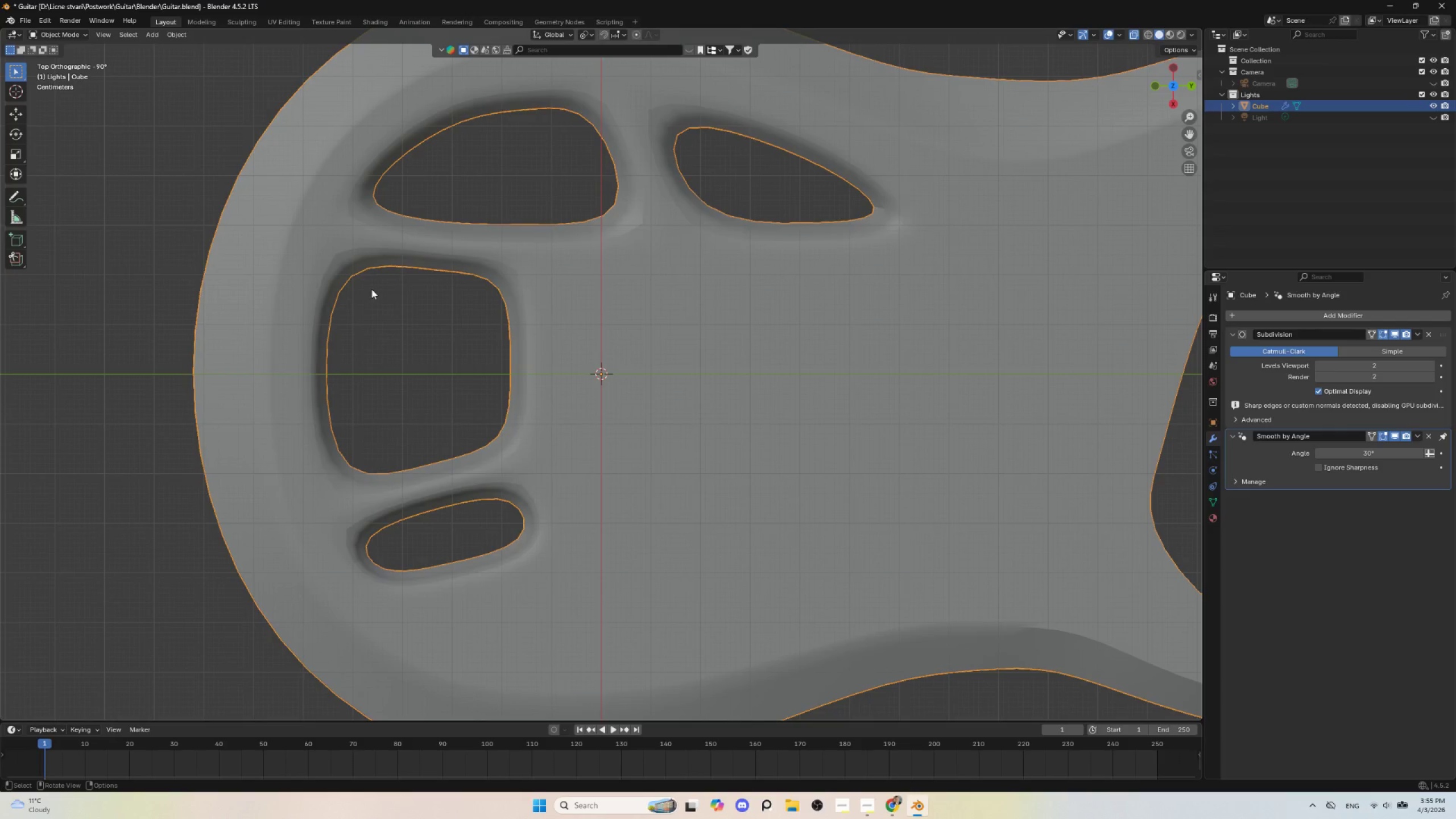 
key(Tab)
 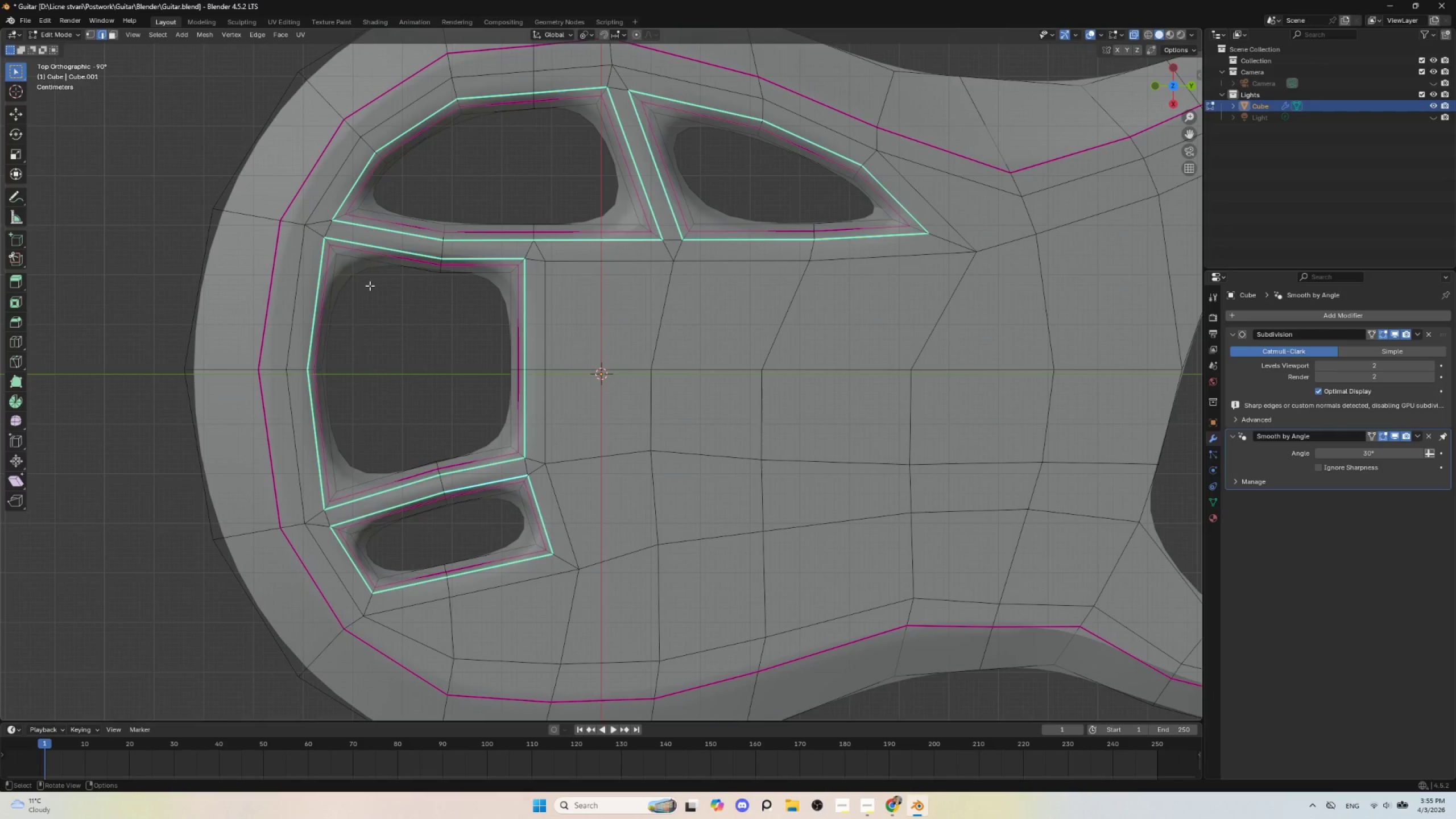 
key(Tab)
 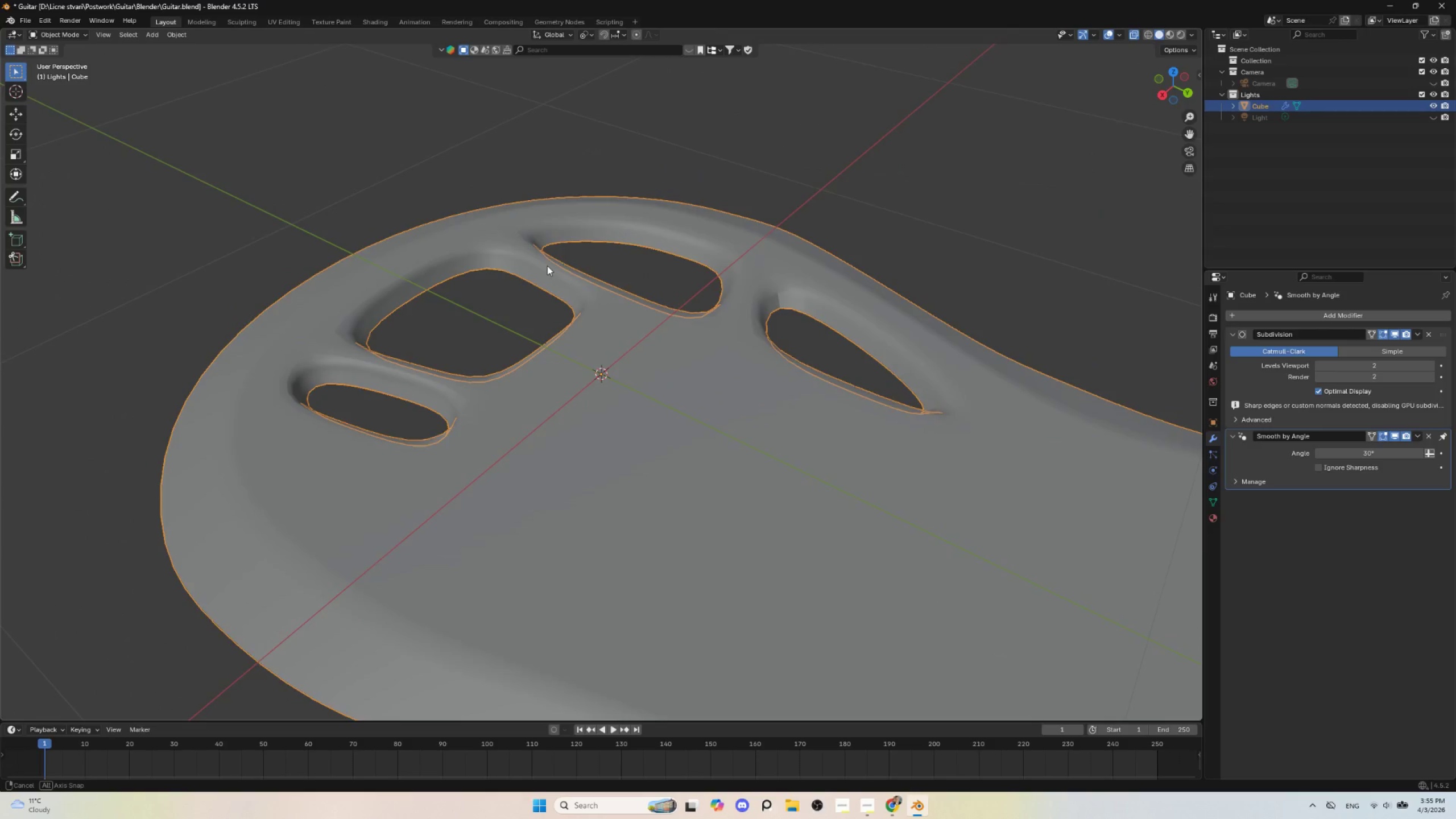 
key(Tab)
 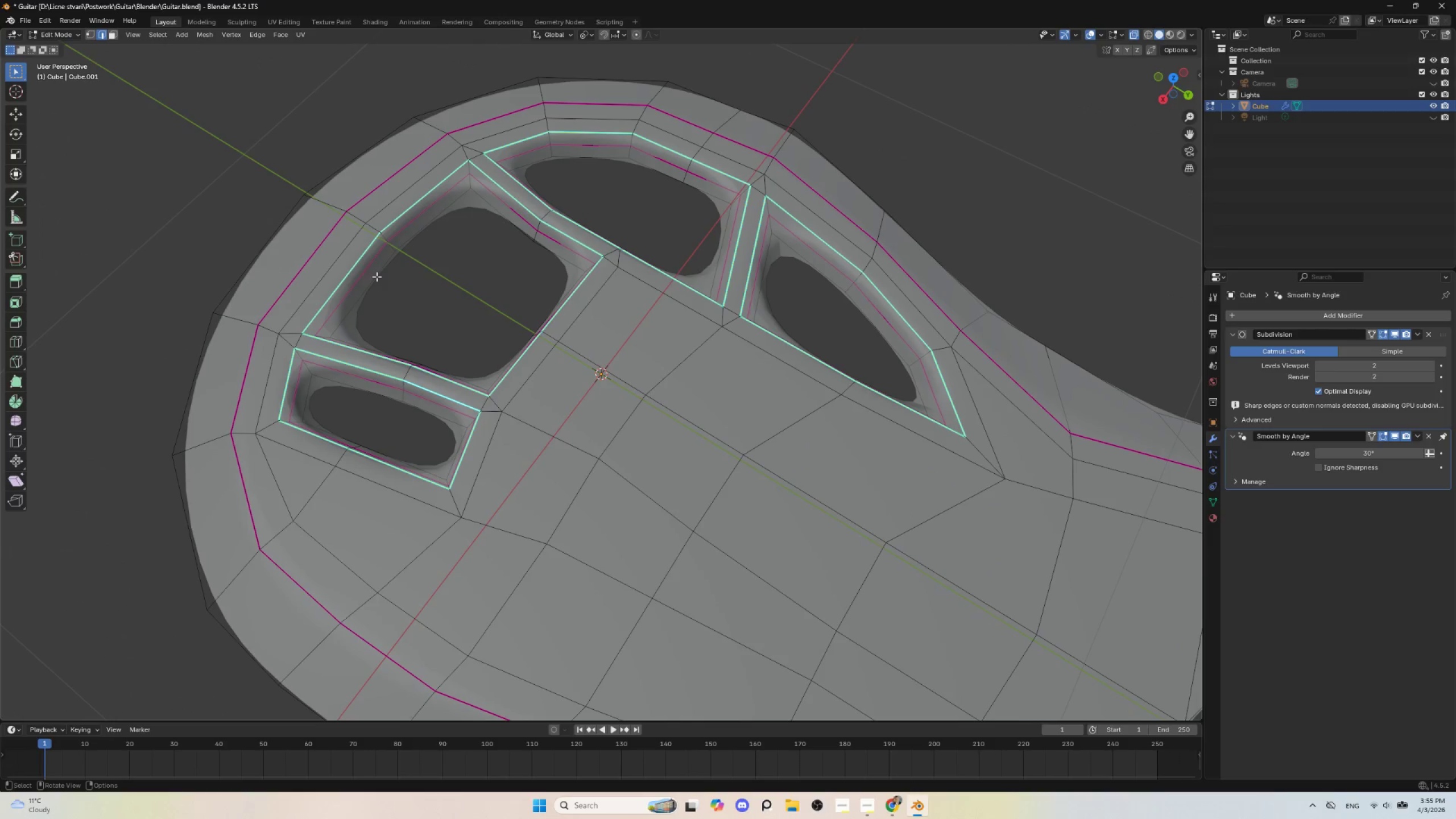 
hold_key(key=AltLeft, duration=0.64)
left_click([371, 271])
 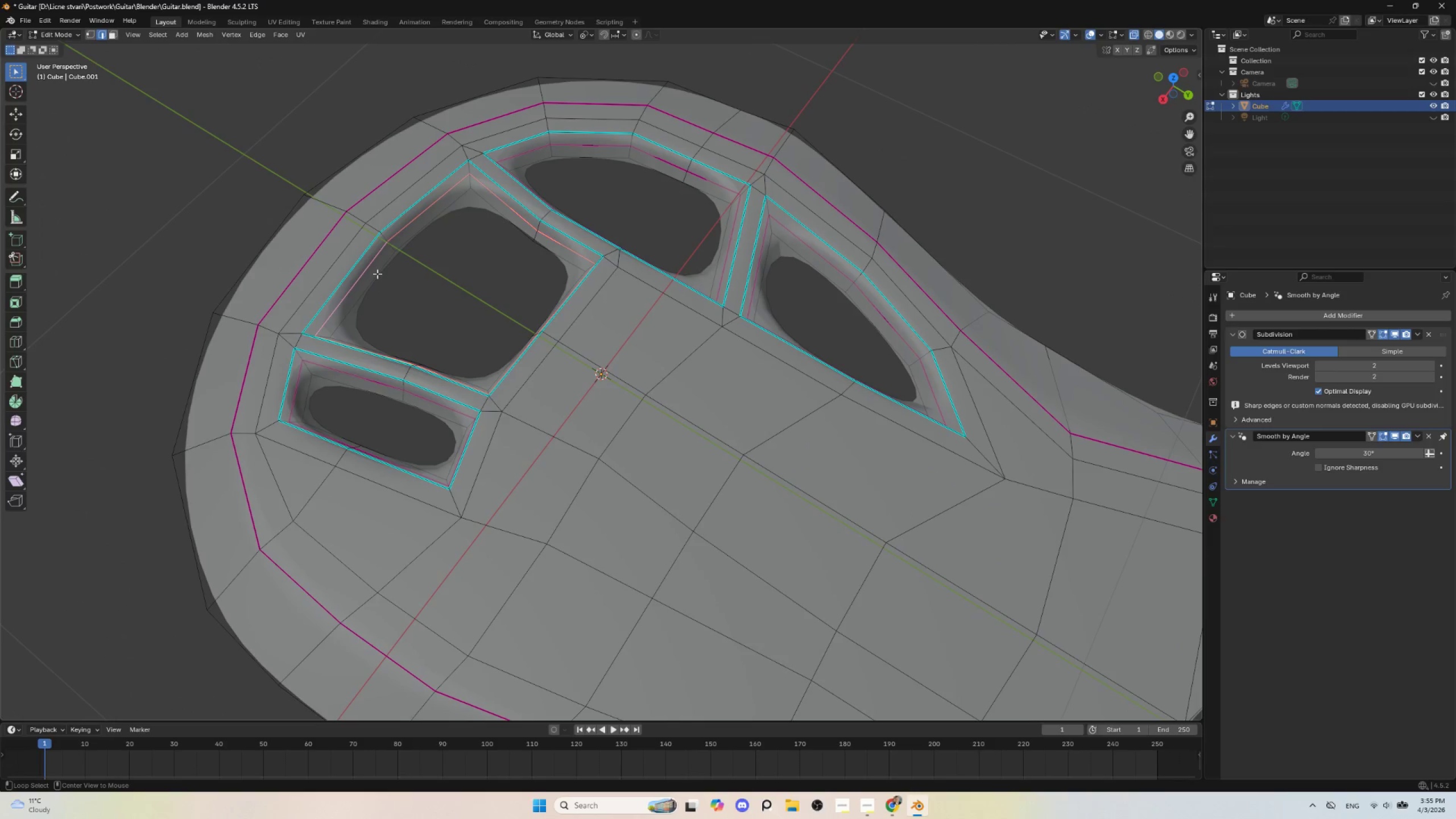 
hold_key(key=AltLeft, duration=1.88)
hold_key(key=ShiftLeft, duration=0.89)
left_click([402, 482])
 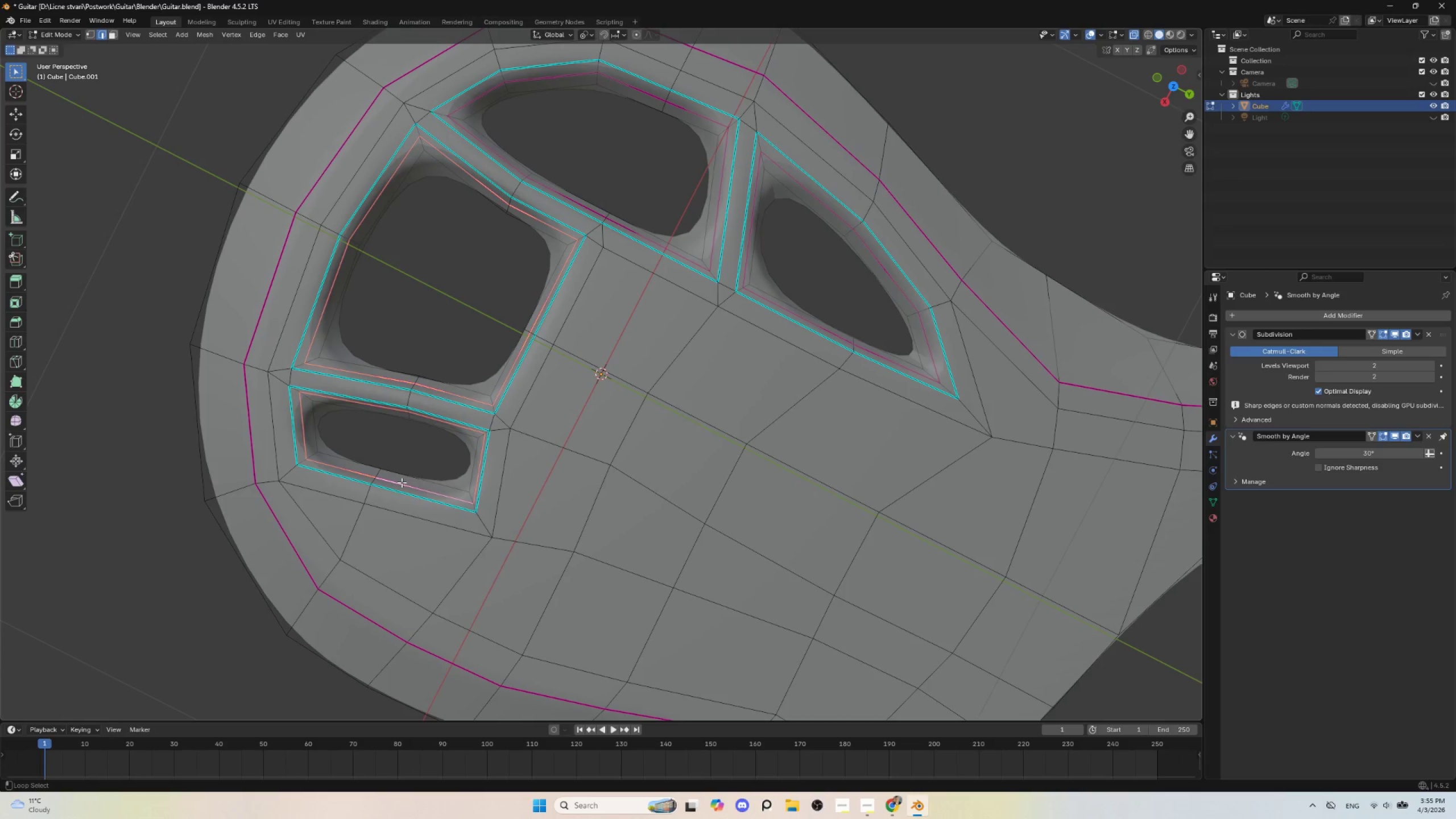 
hold_key(key=AltLeft, duration=0.38)
 